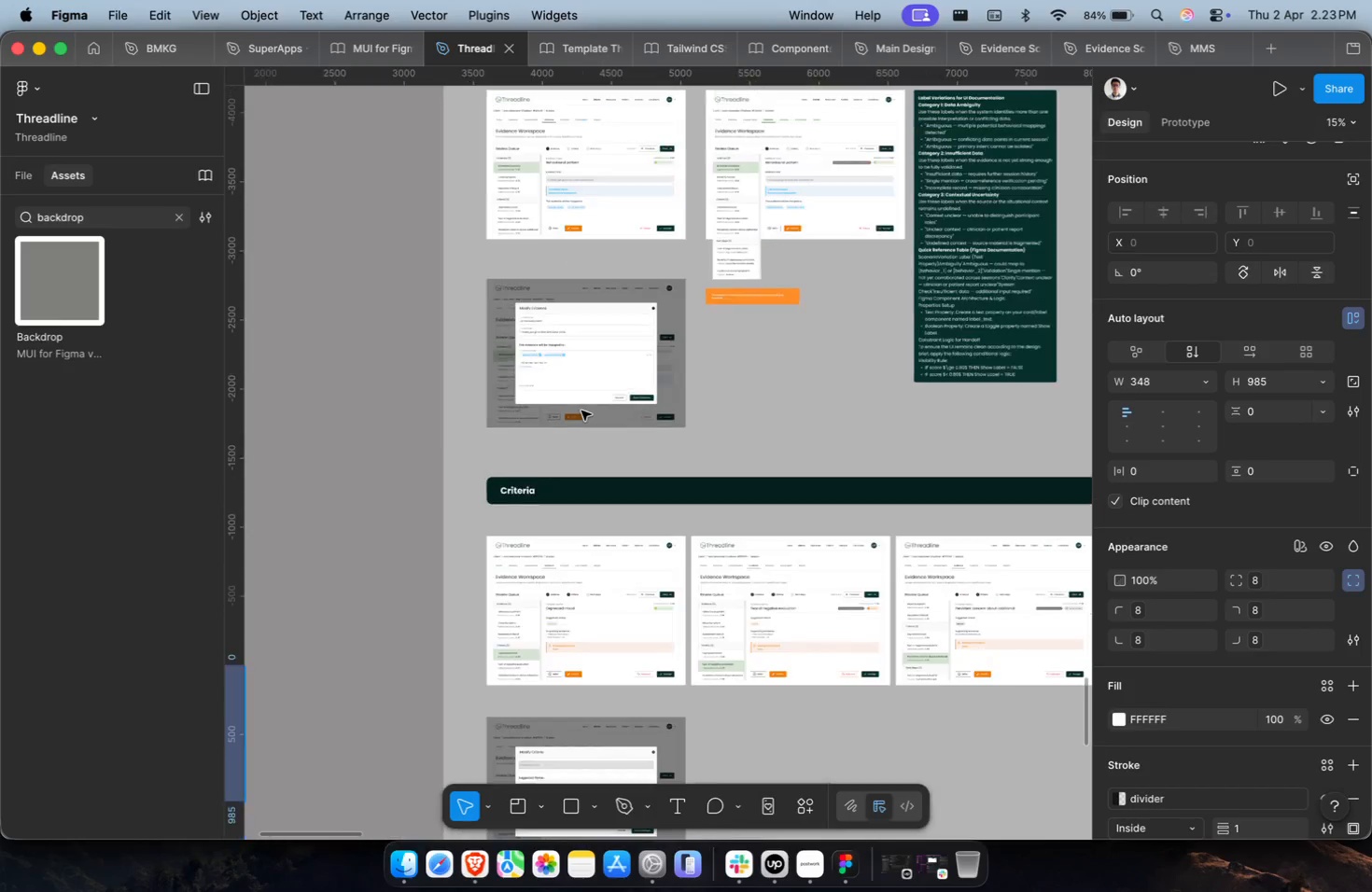 
hold_key(key=ShiftLeft, duration=0.48)
 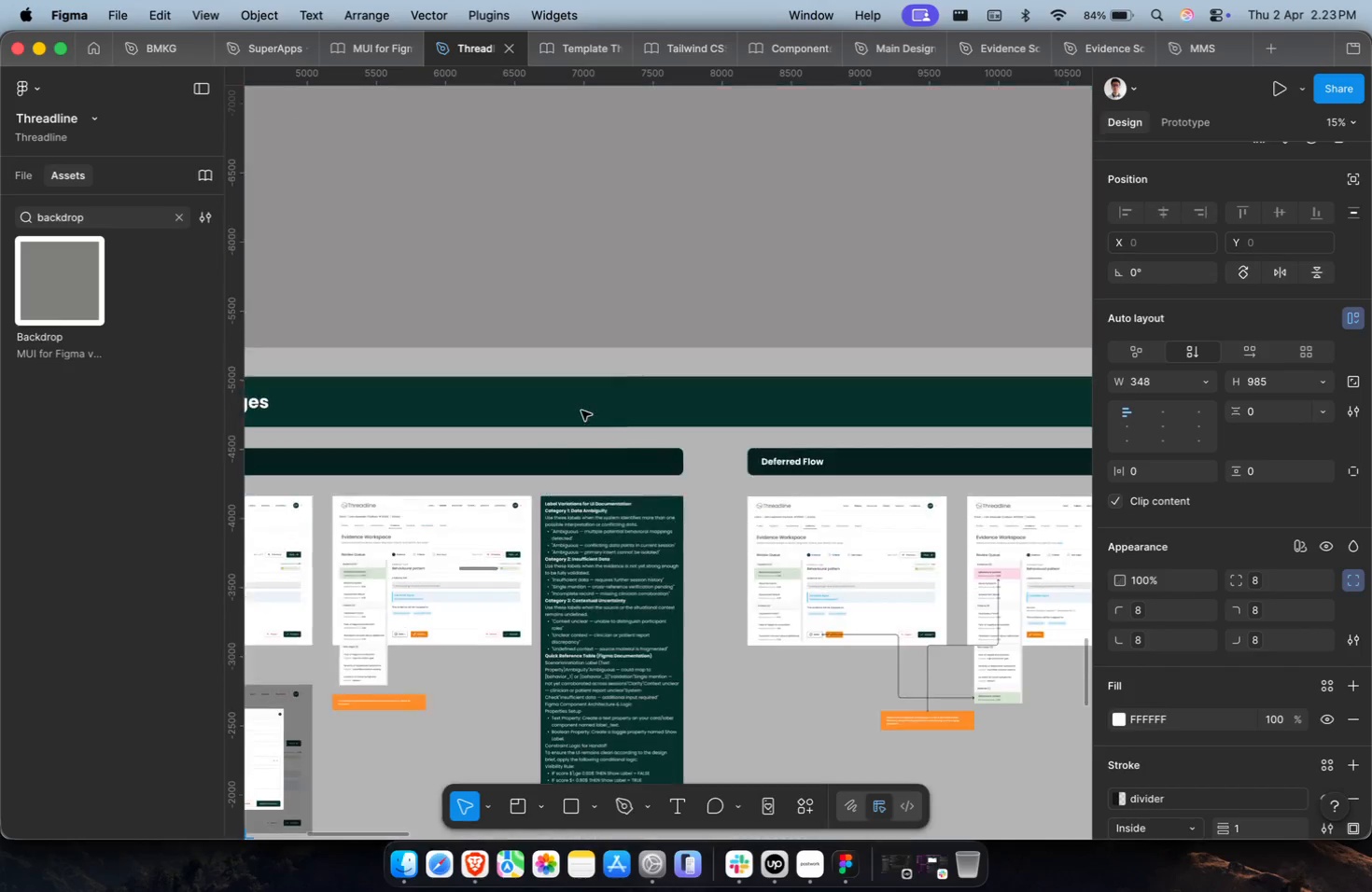 
key(Shift+ShiftLeft)
 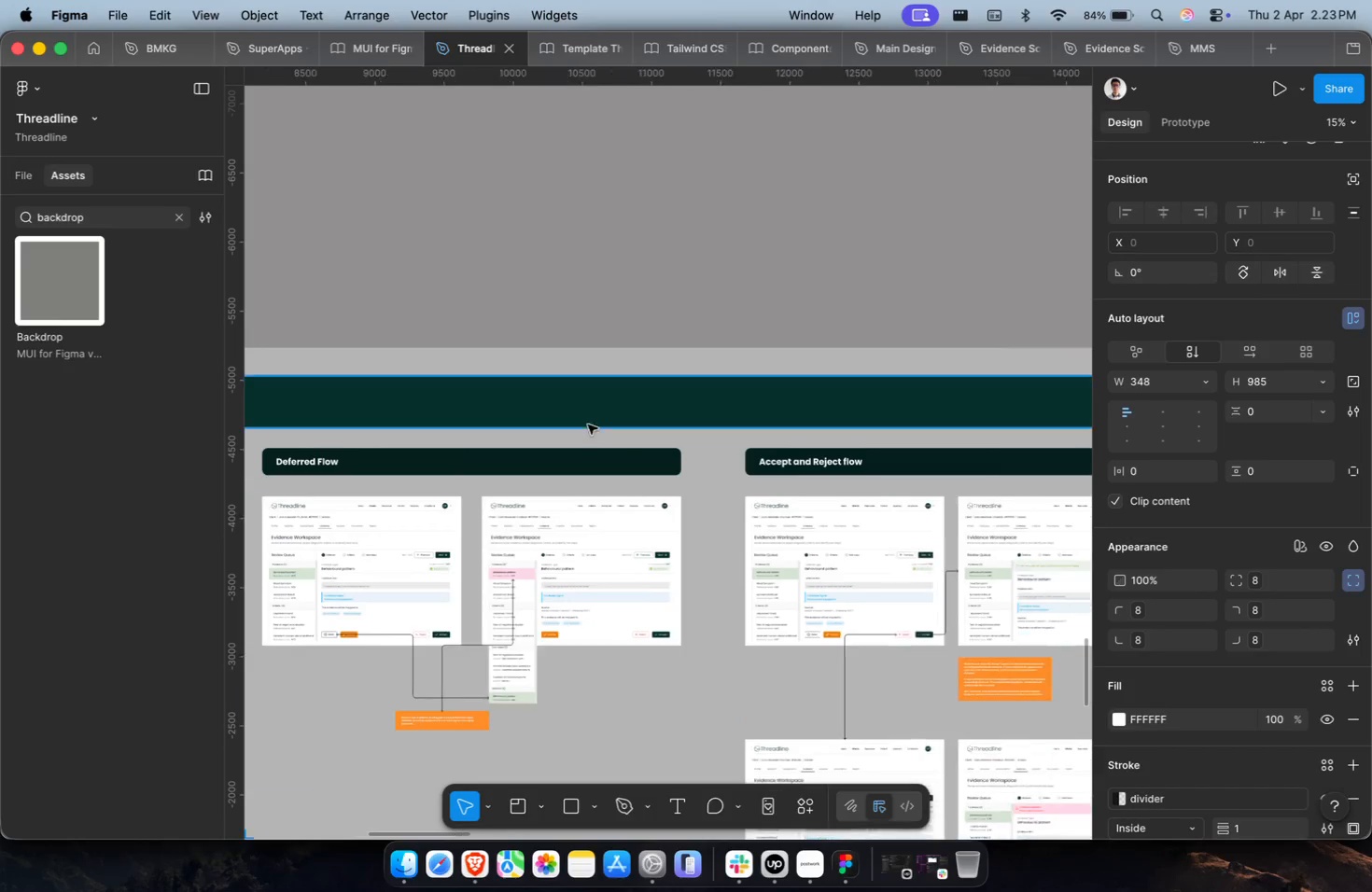 
hold_key(key=CommandLeft, duration=0.99)
 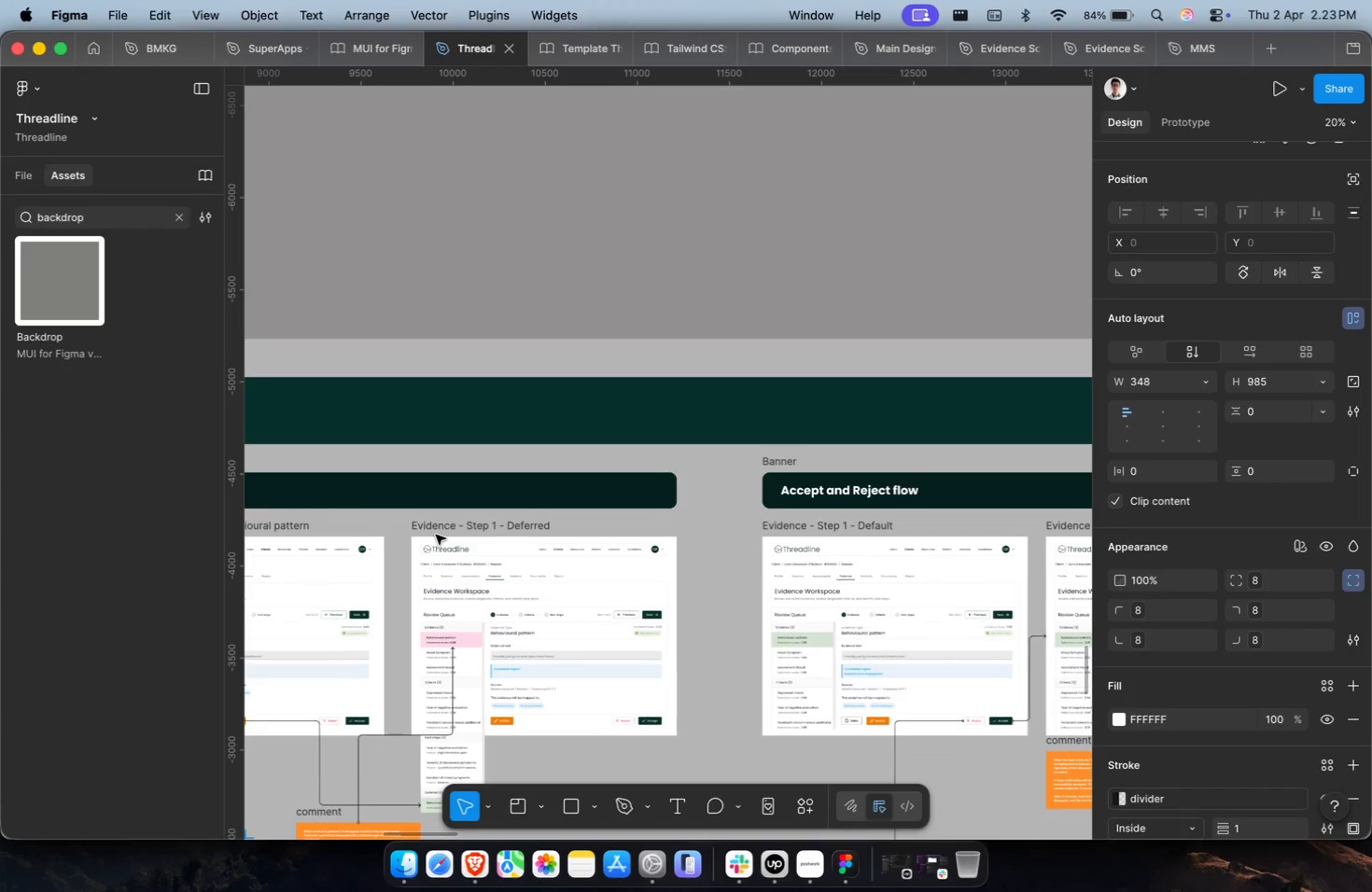 
key(Shift+ShiftLeft)
 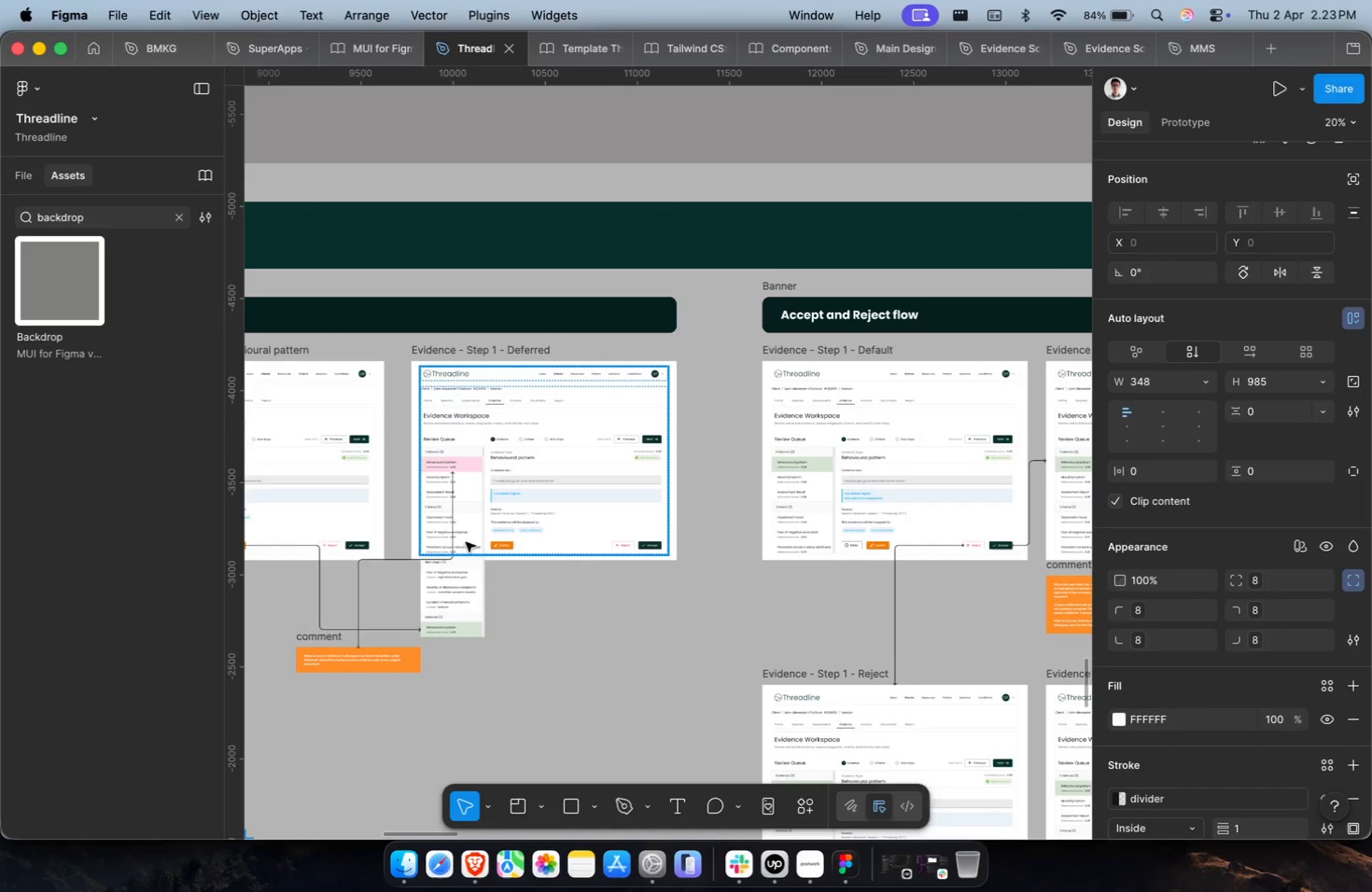 
hold_key(key=ShiftLeft, duration=0.34)
 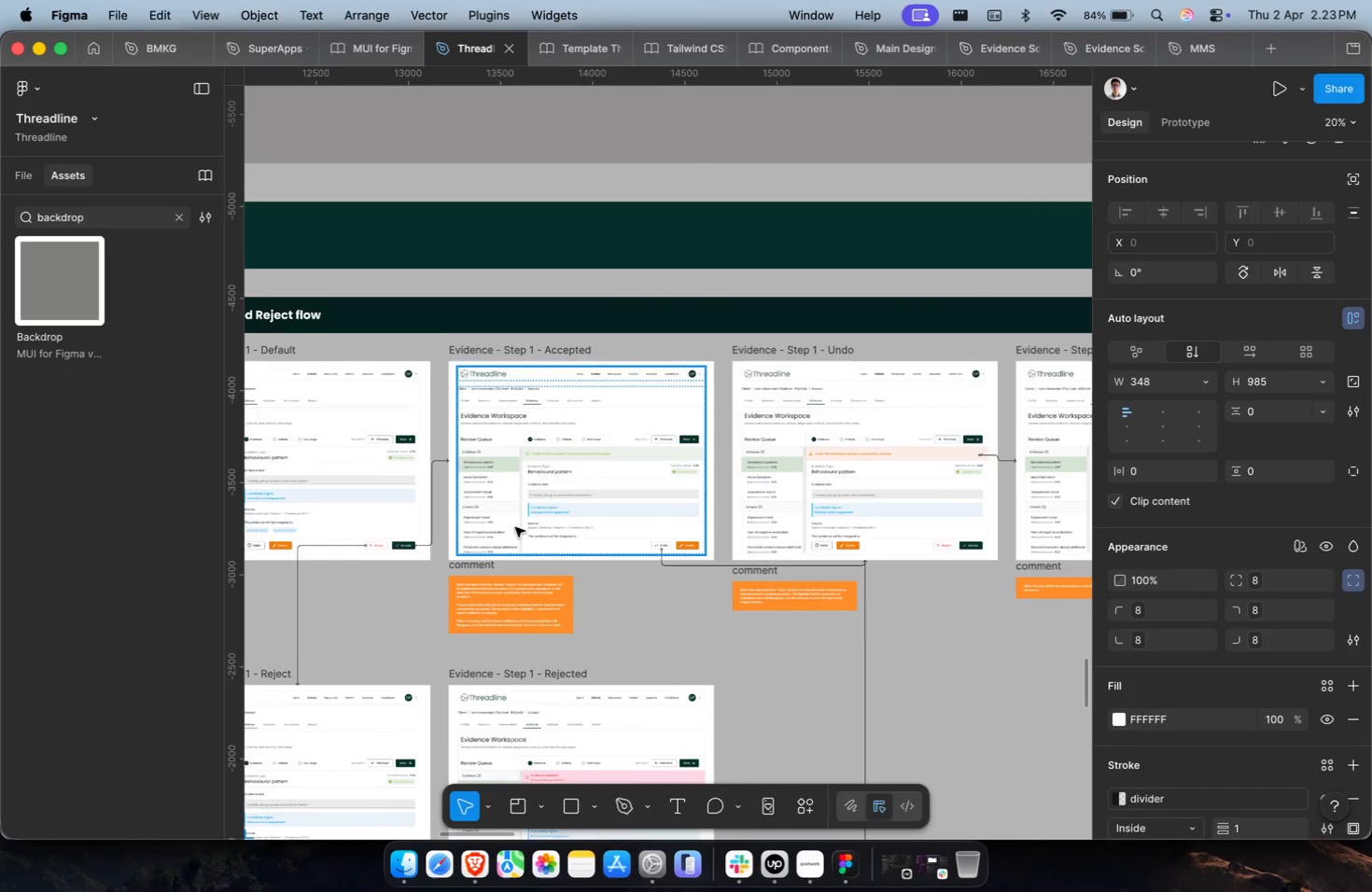 
hold_key(key=CommandLeft, duration=0.35)
 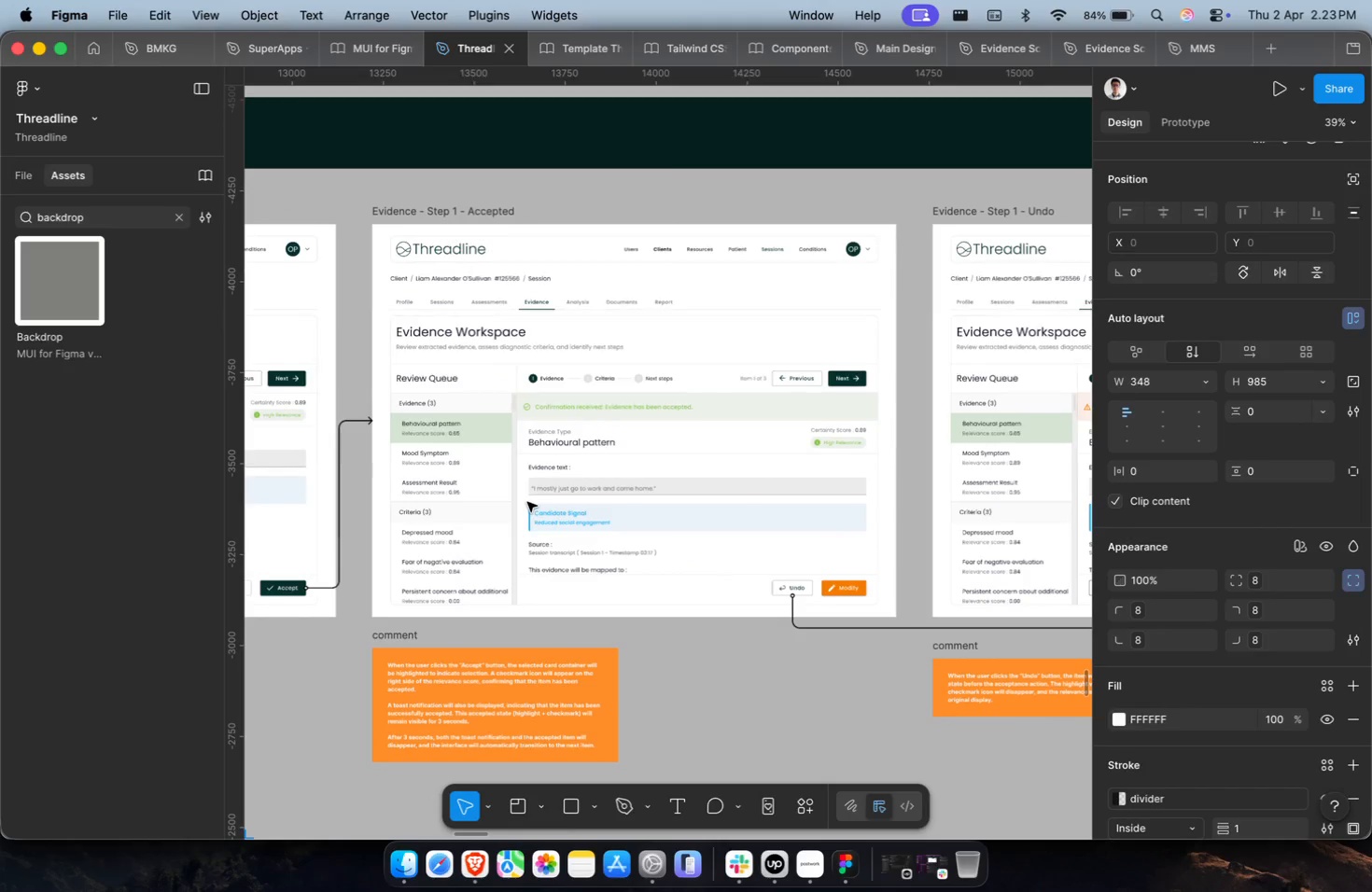 
key(Meta+CommandLeft)
 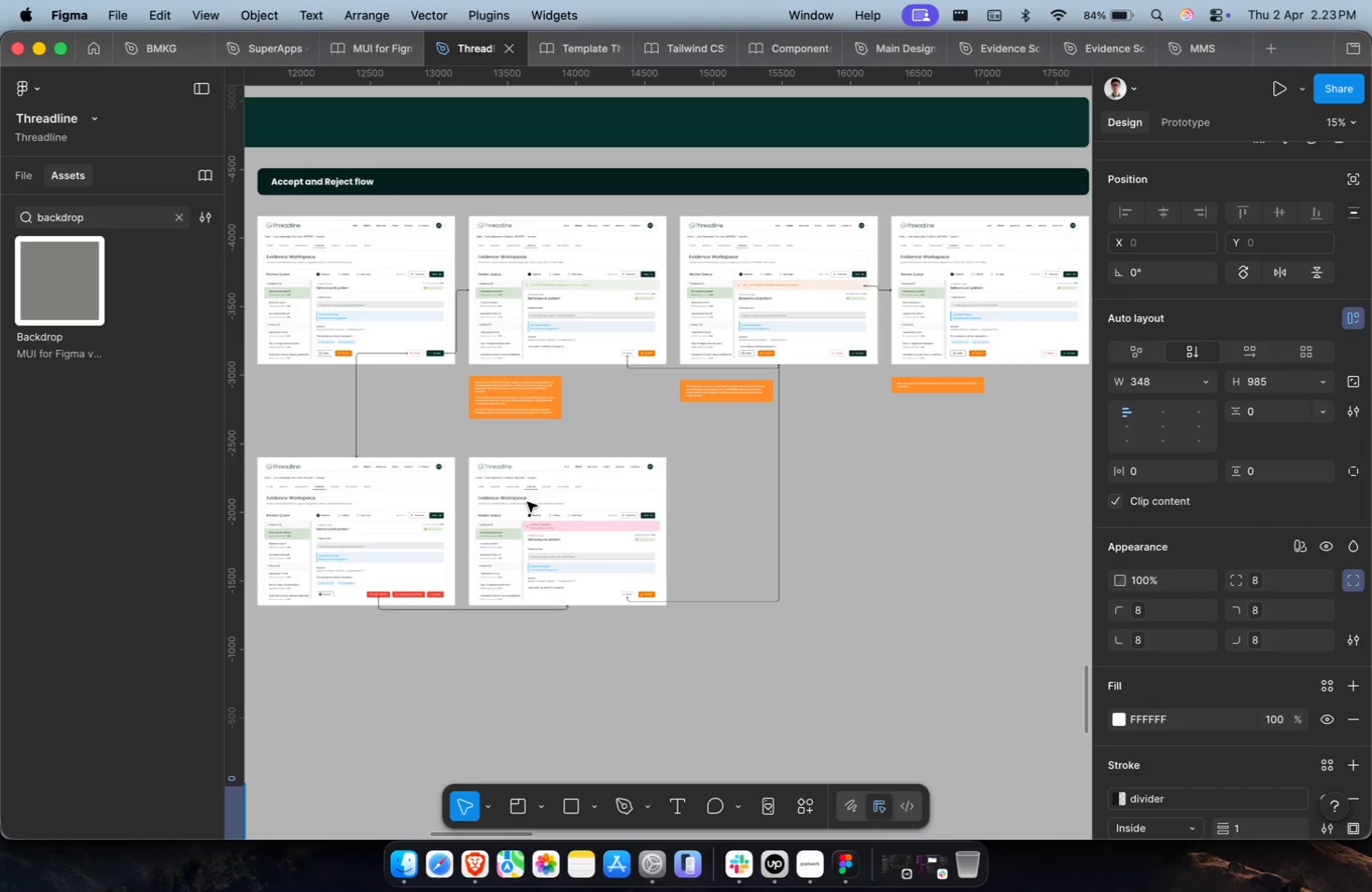 
hold_key(key=ShiftLeft, duration=0.33)
 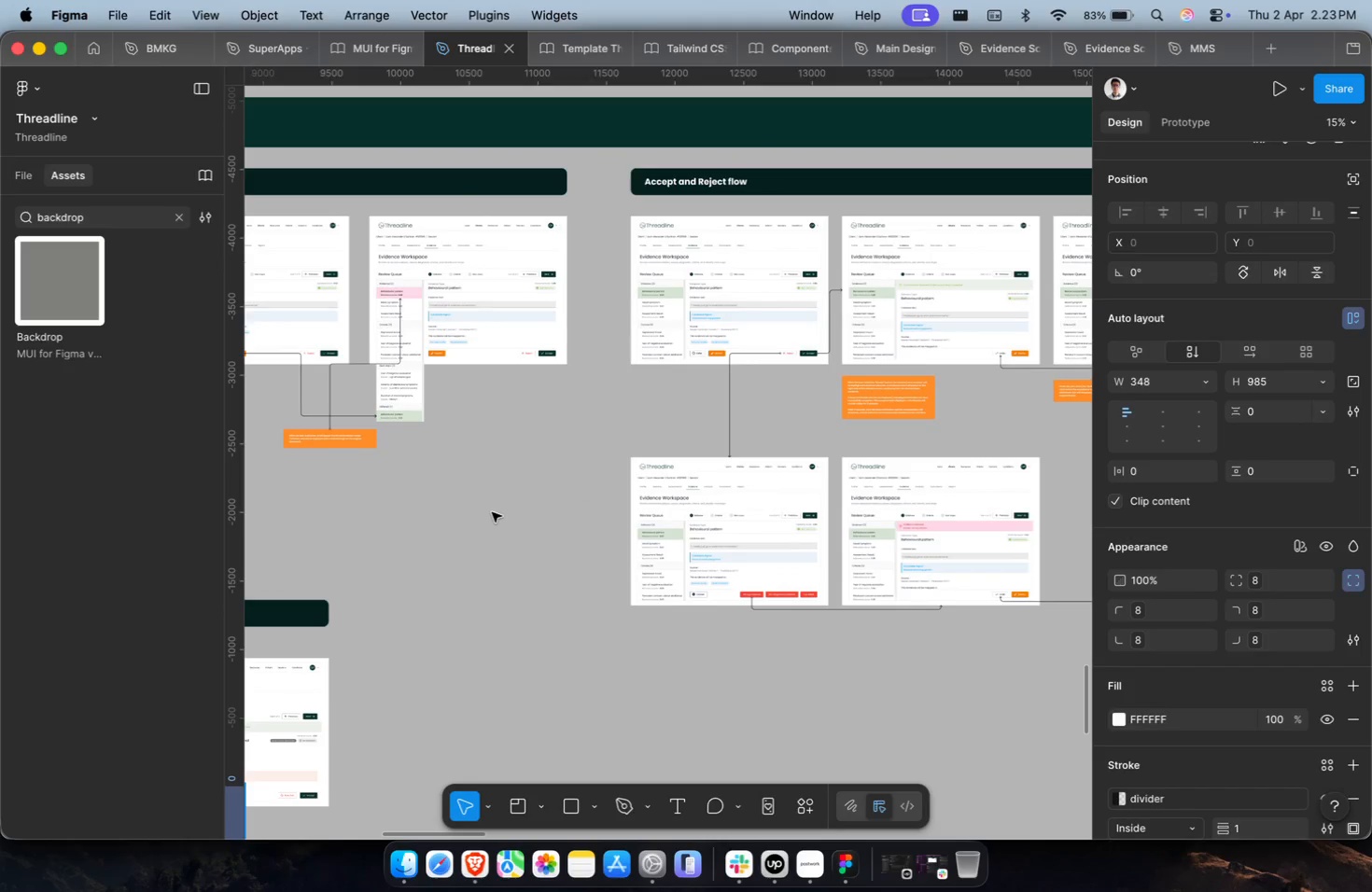 
key(Meta+CommandLeft)
 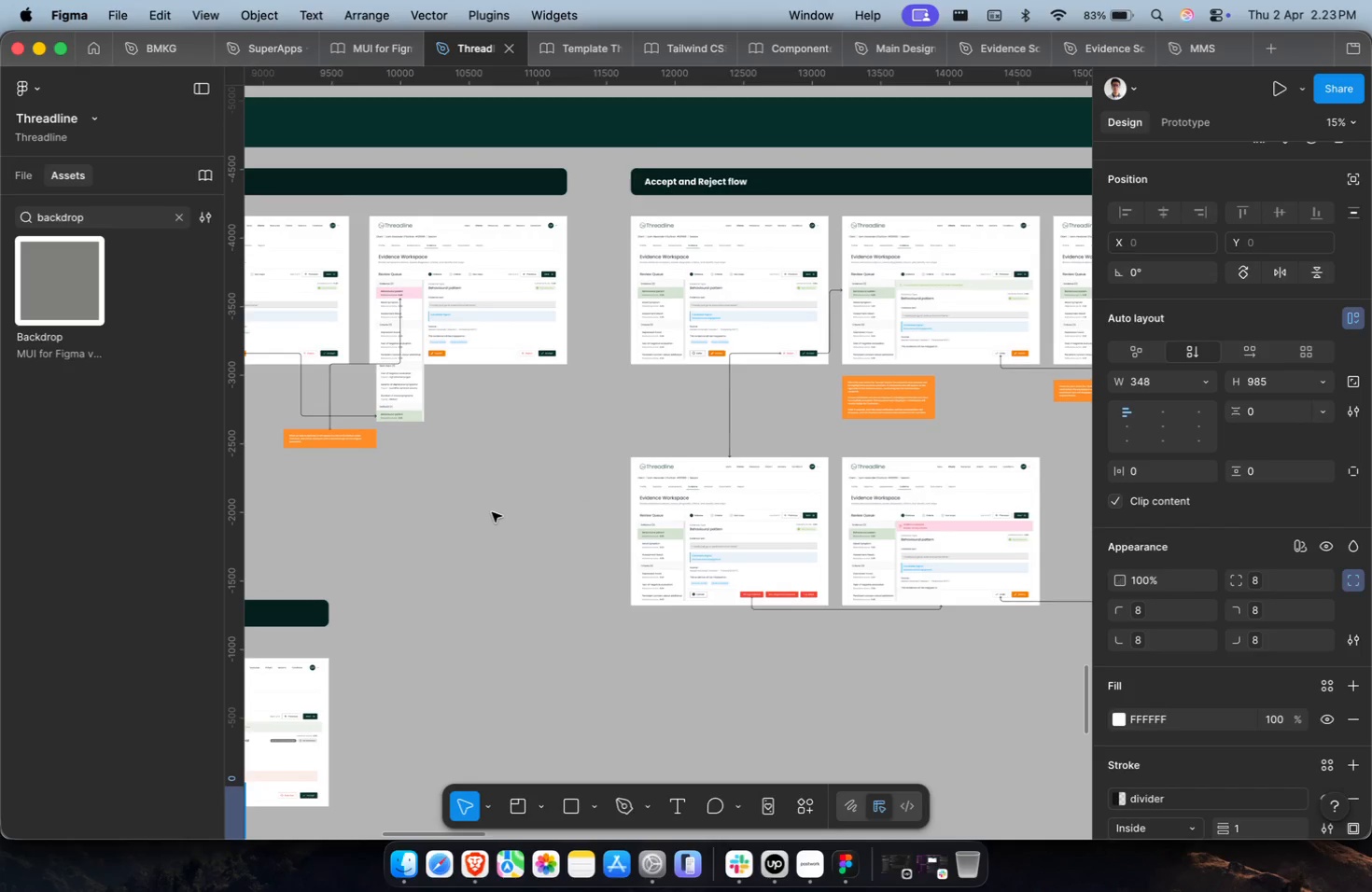 
scroll: coordinate [492, 512], scroll_direction: down, amount: 26.0
 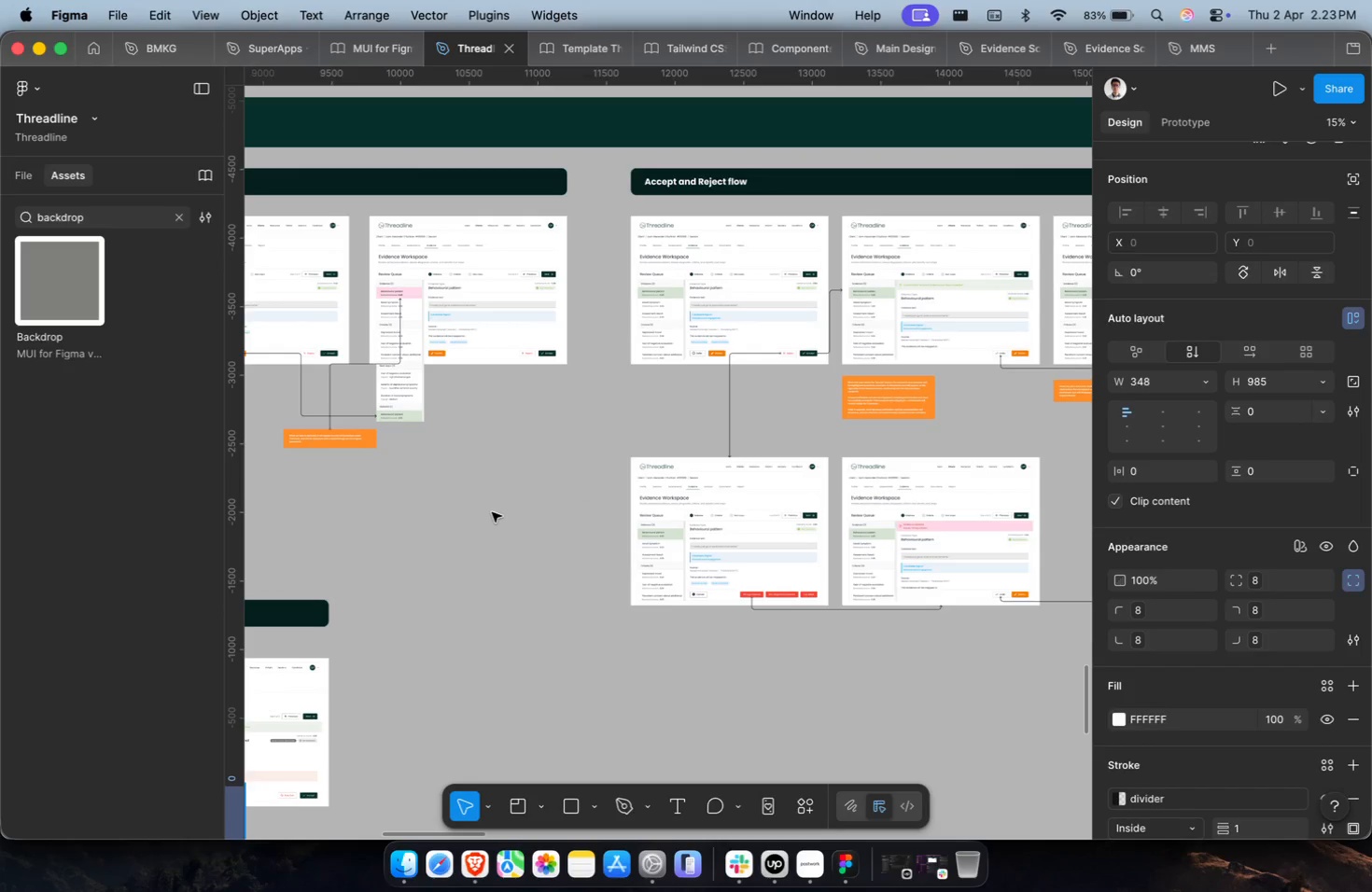 
hold_key(key=ShiftLeft, duration=0.34)
 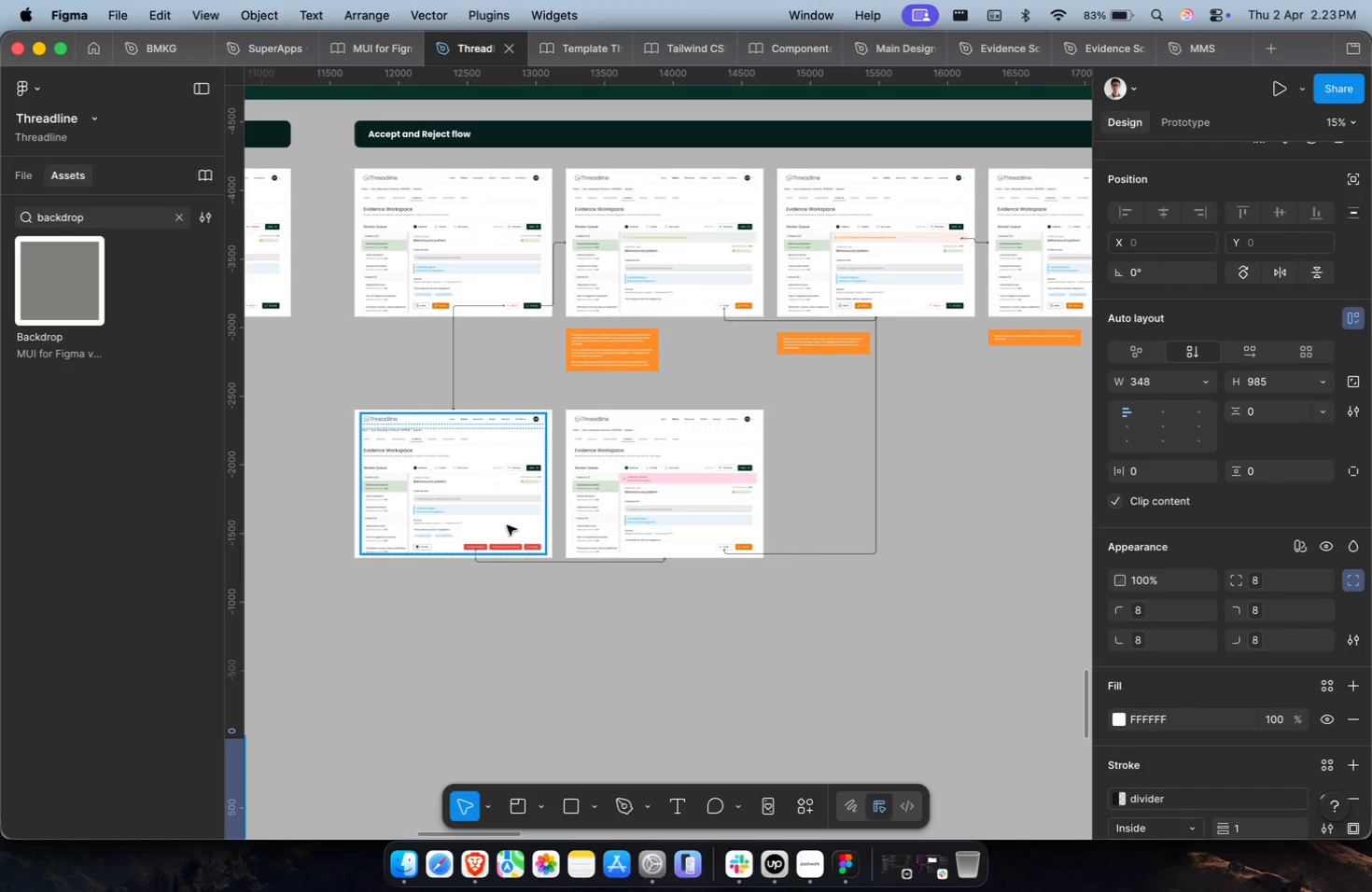 
hold_key(key=CommandLeft, duration=0.63)
 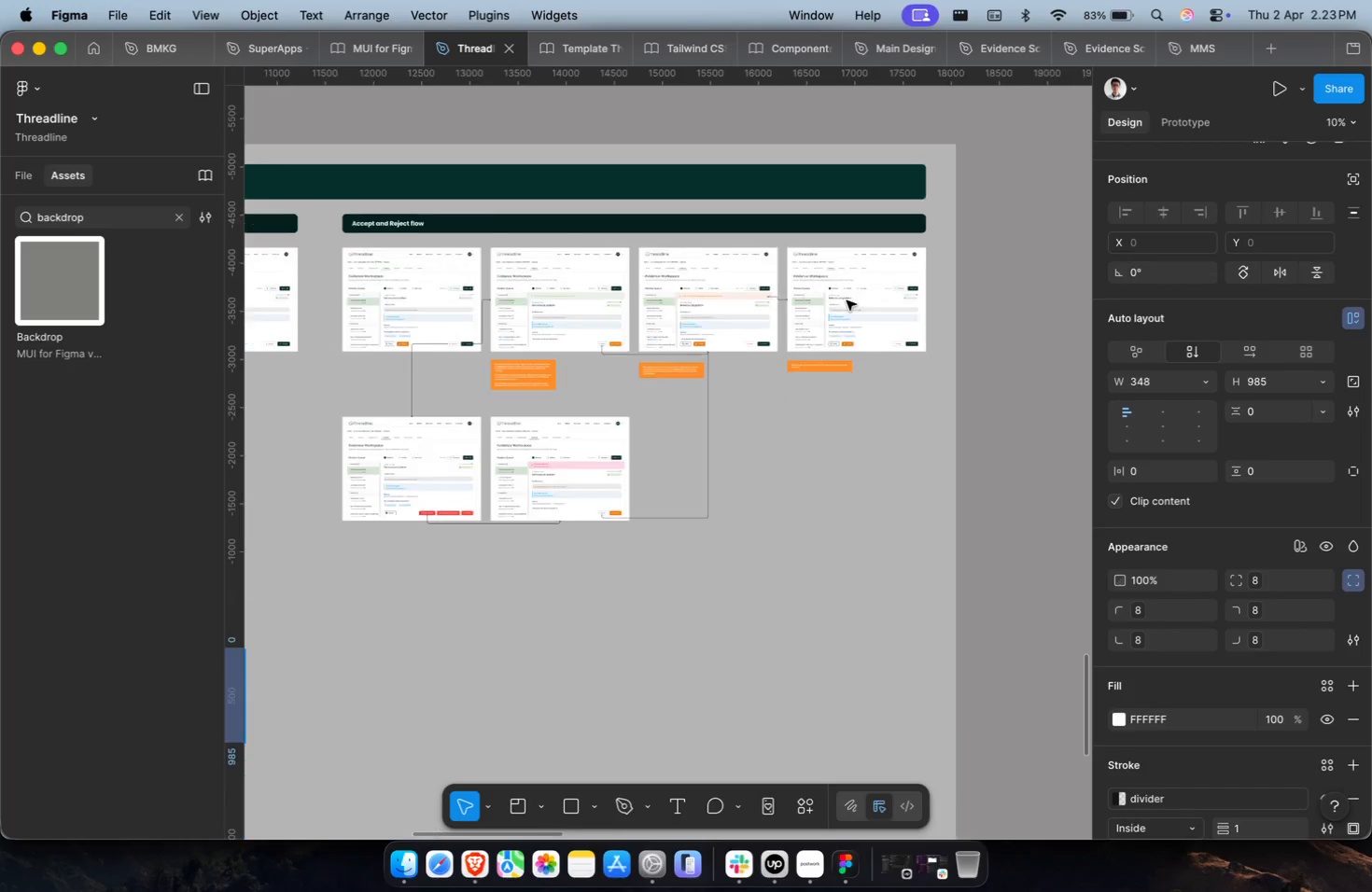 
key(Meta+CommandLeft)
 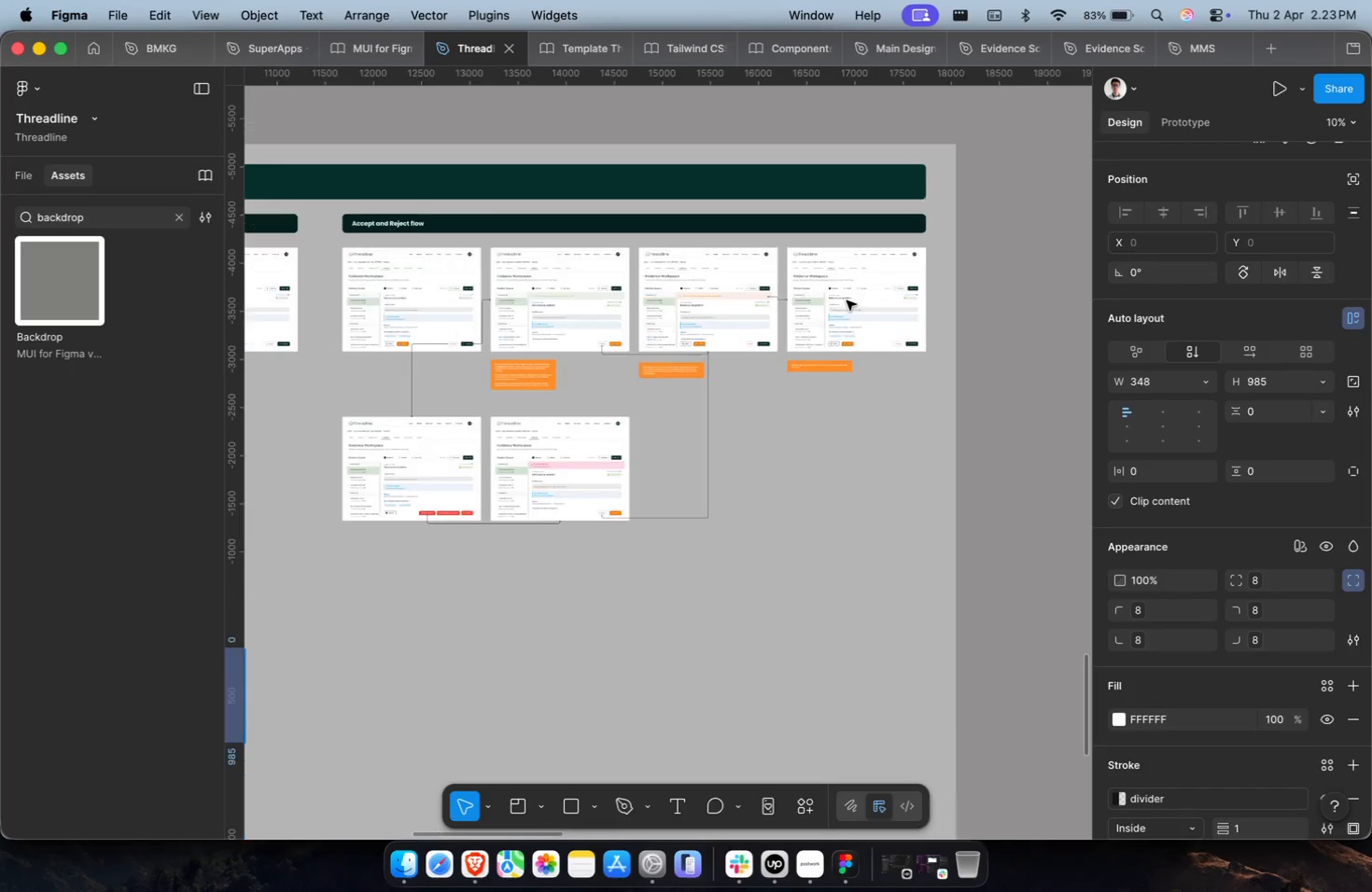 
hold_key(key=ShiftLeft, duration=0.64)
 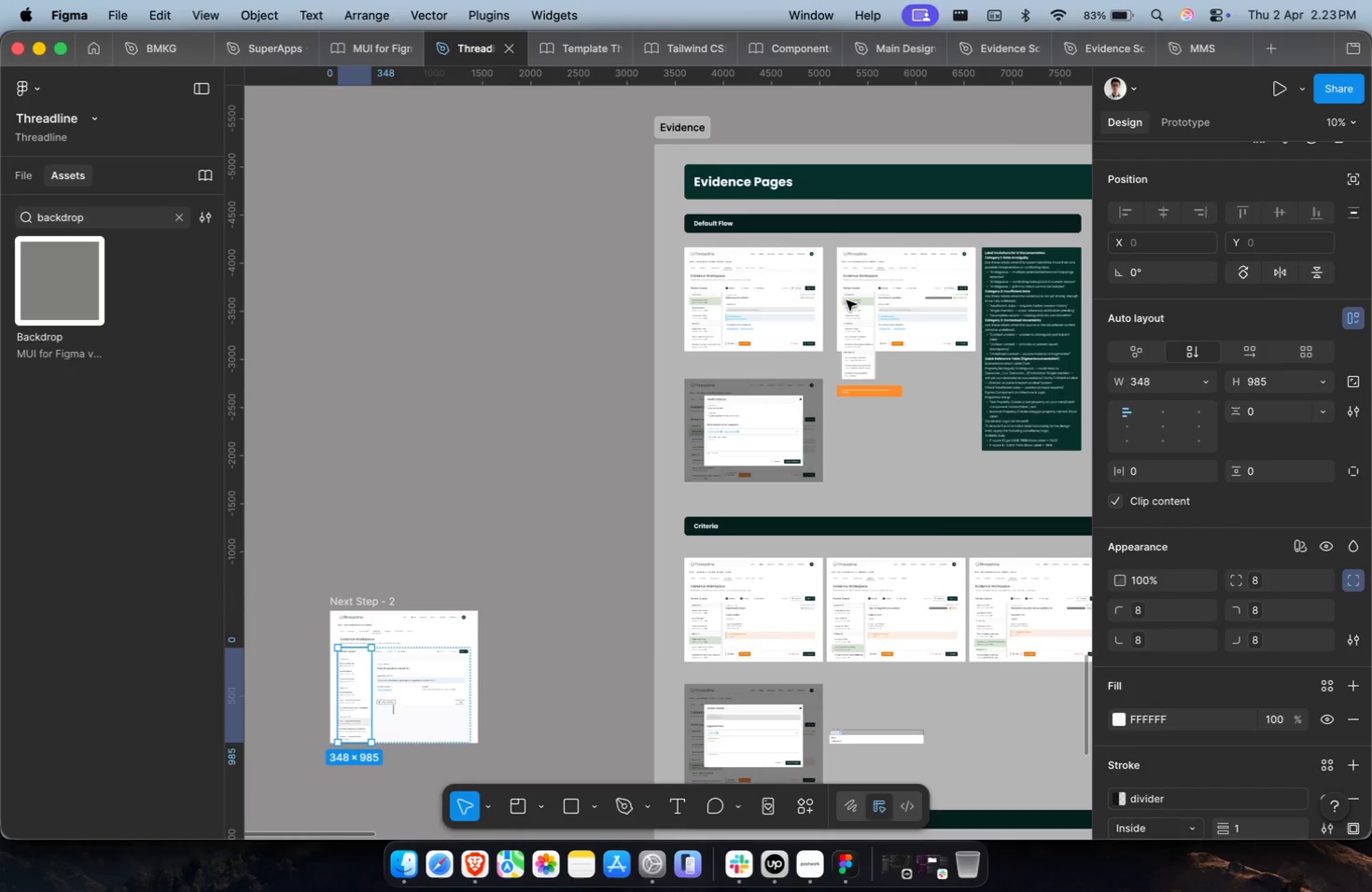 
hold_key(key=CommandLeft, duration=0.87)
 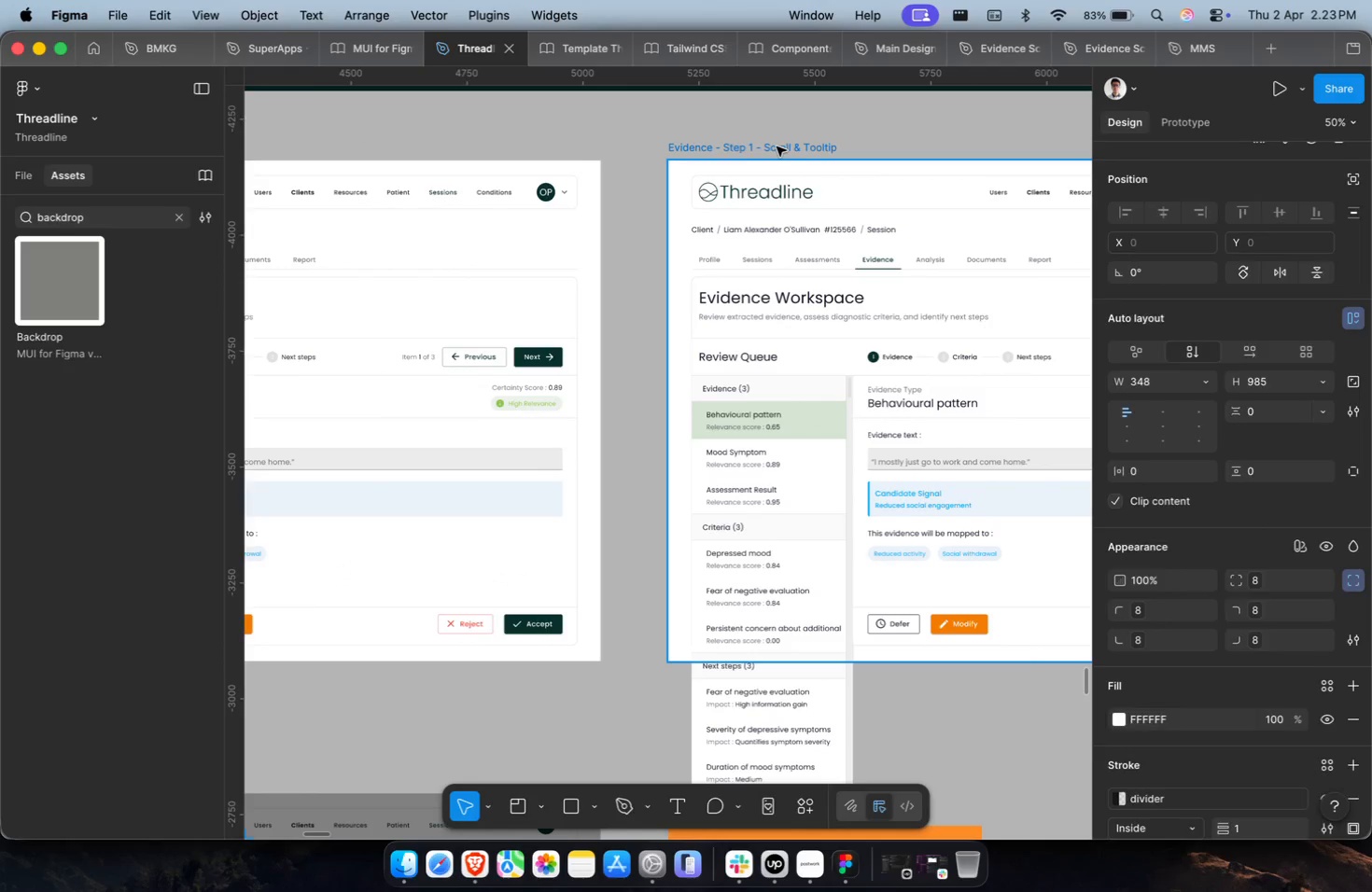 
scroll: coordinate [881, 270], scroll_direction: up, amount: 68.0
 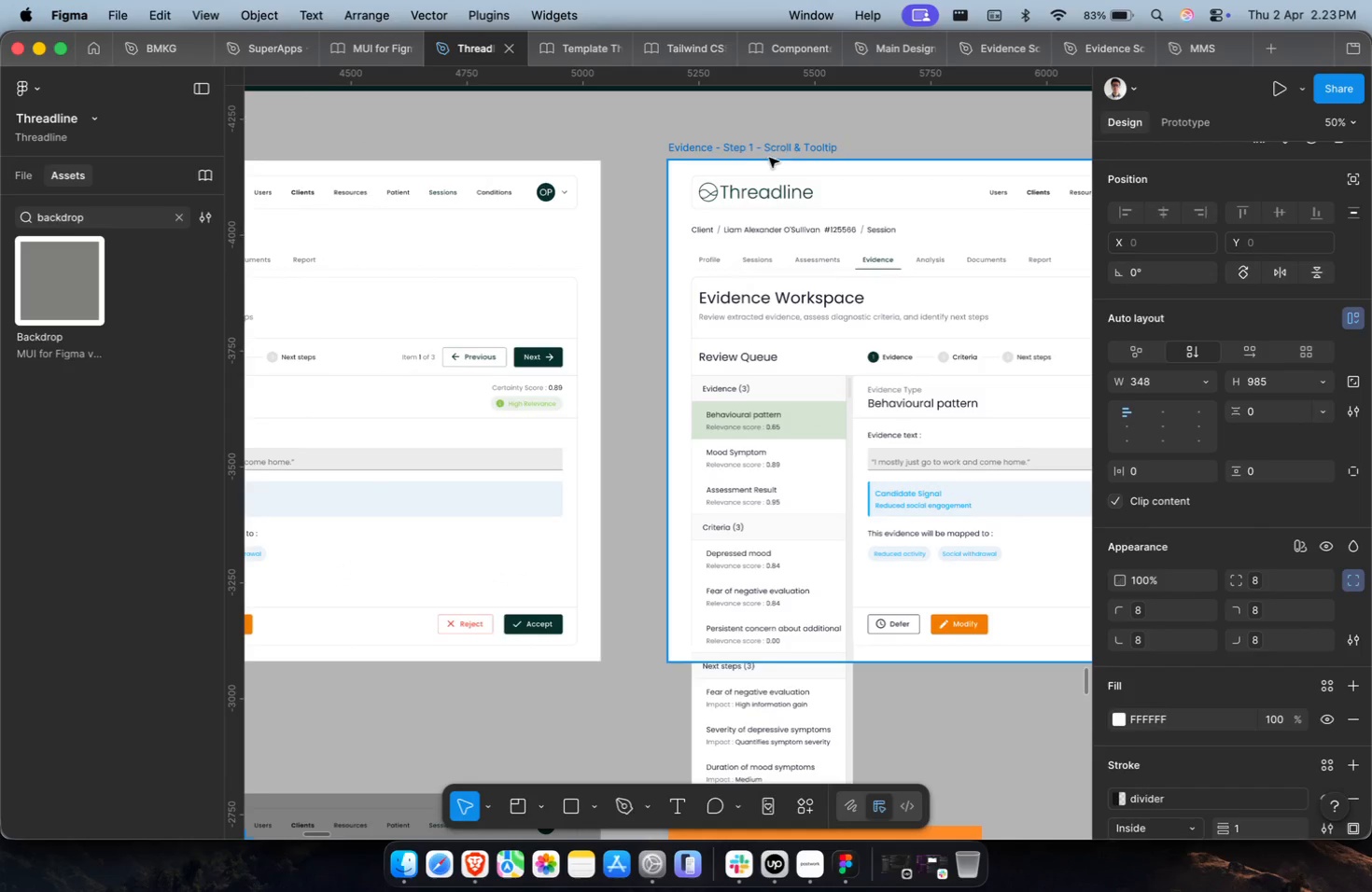 
left_click([777, 146])
 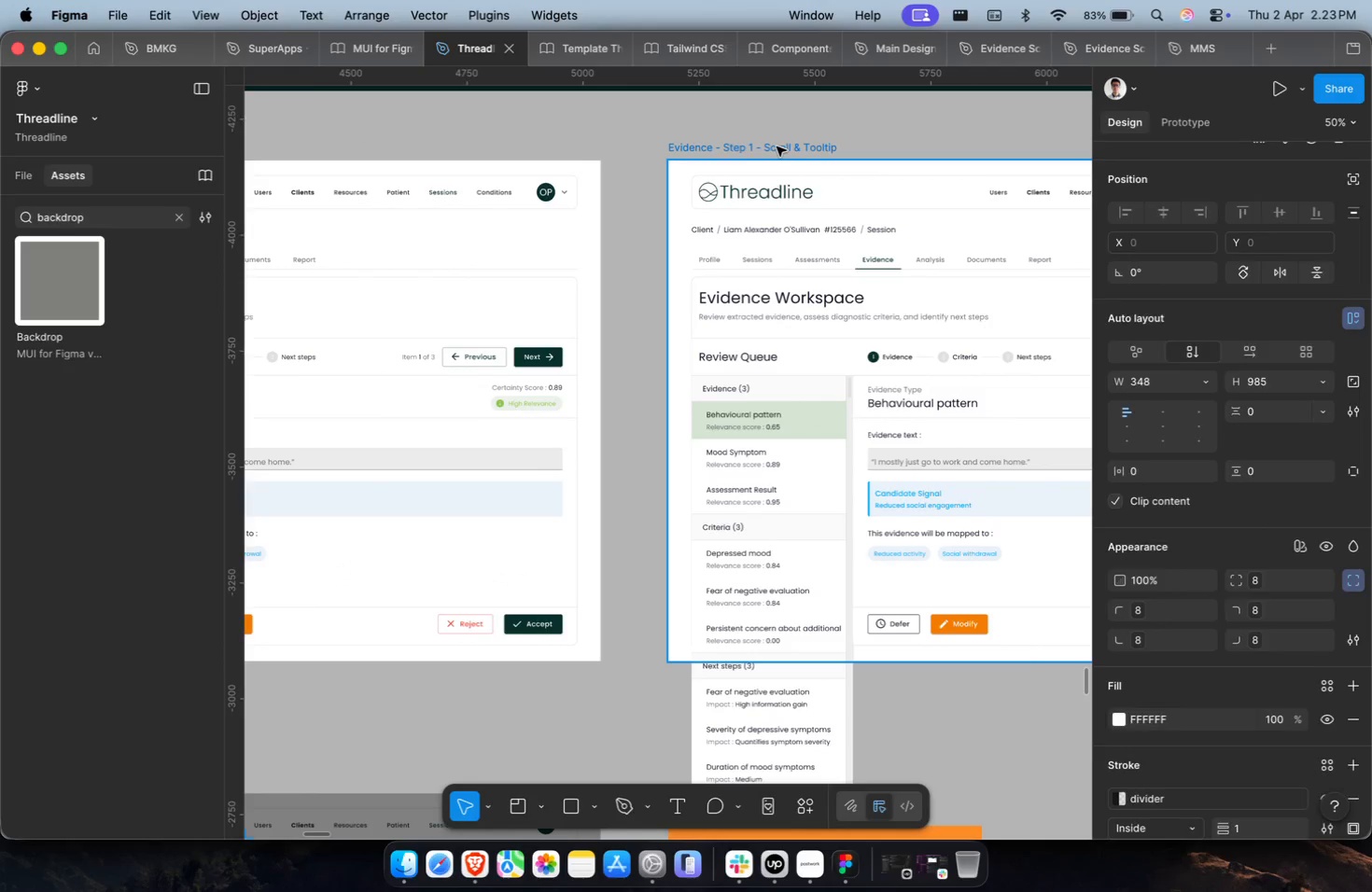 
key(Meta+C)
 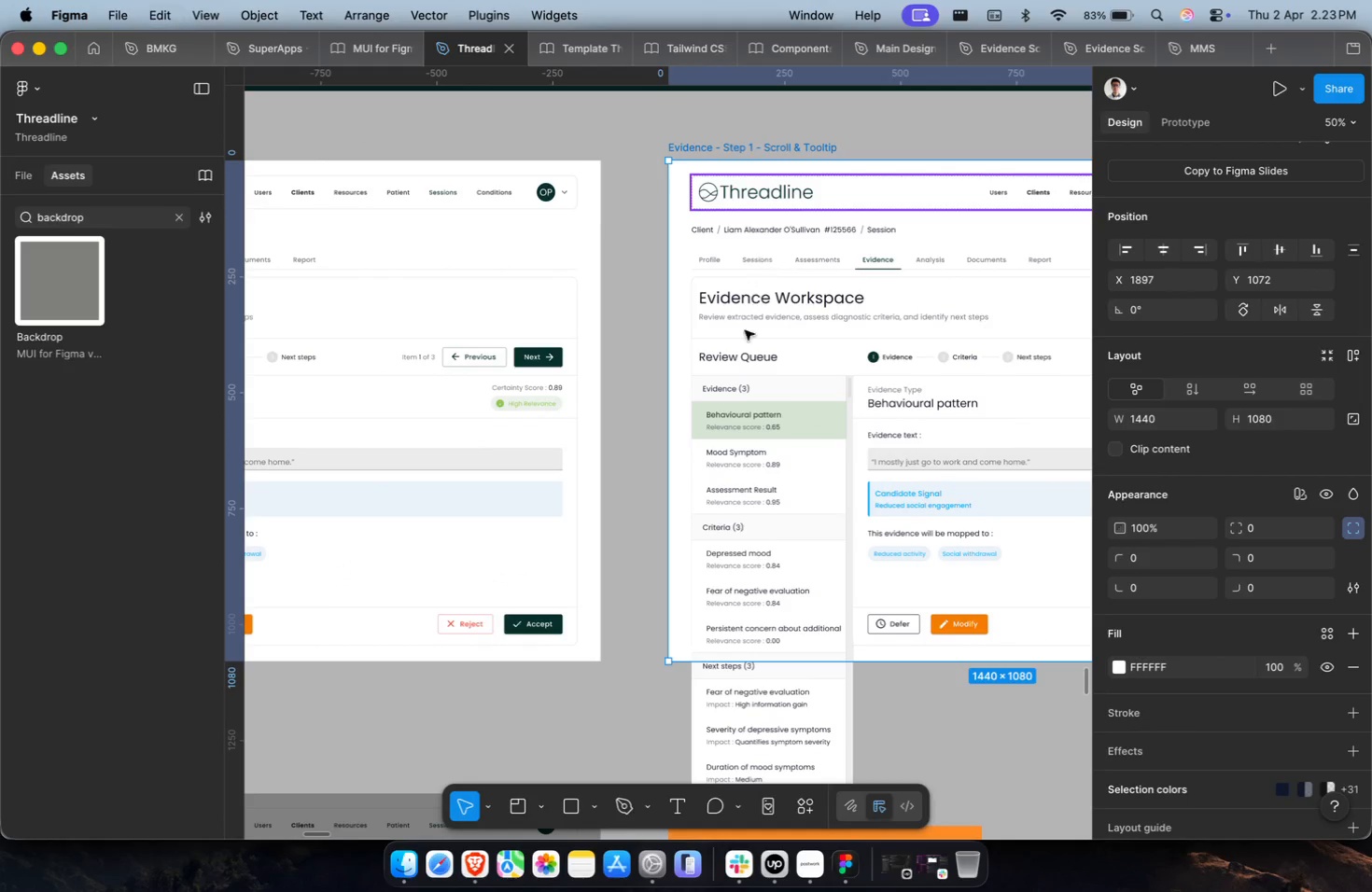 
key(Shift+ShiftLeft)
 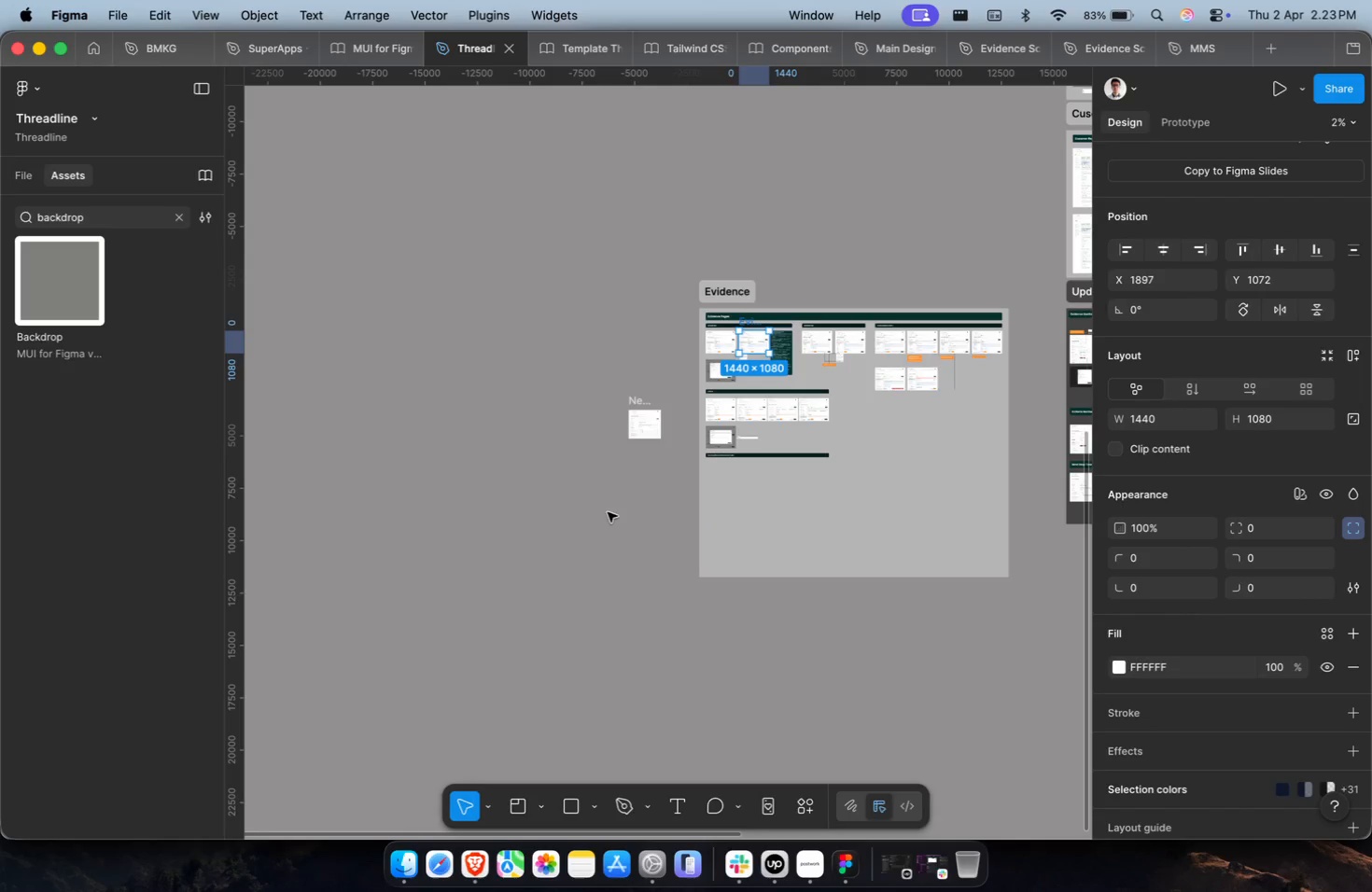 
scroll: coordinate [742, 339], scroll_direction: down, amount: 71.0
 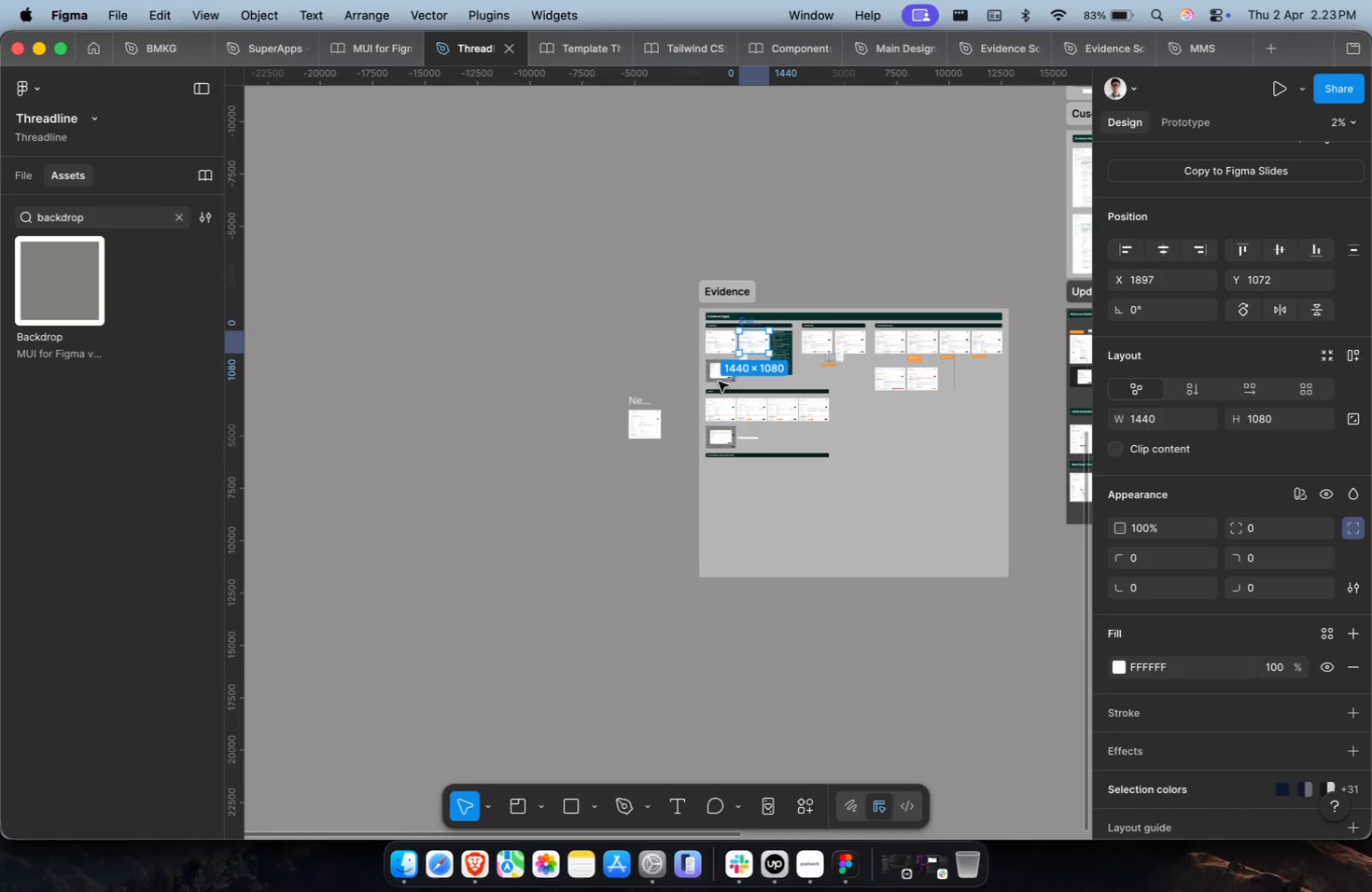 
hold_key(key=CommandLeft, duration=0.6)
 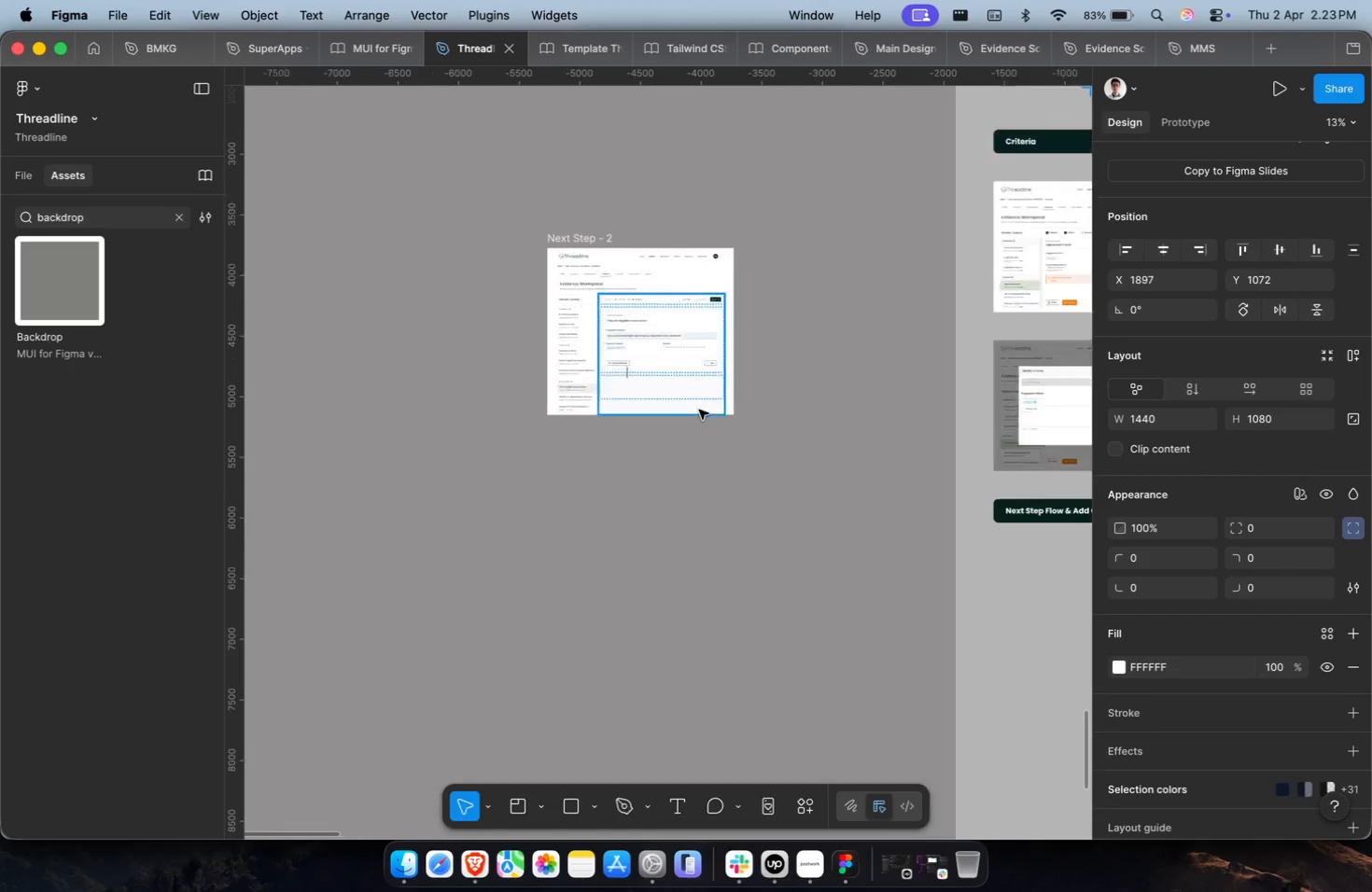 
left_click([697, 467])
 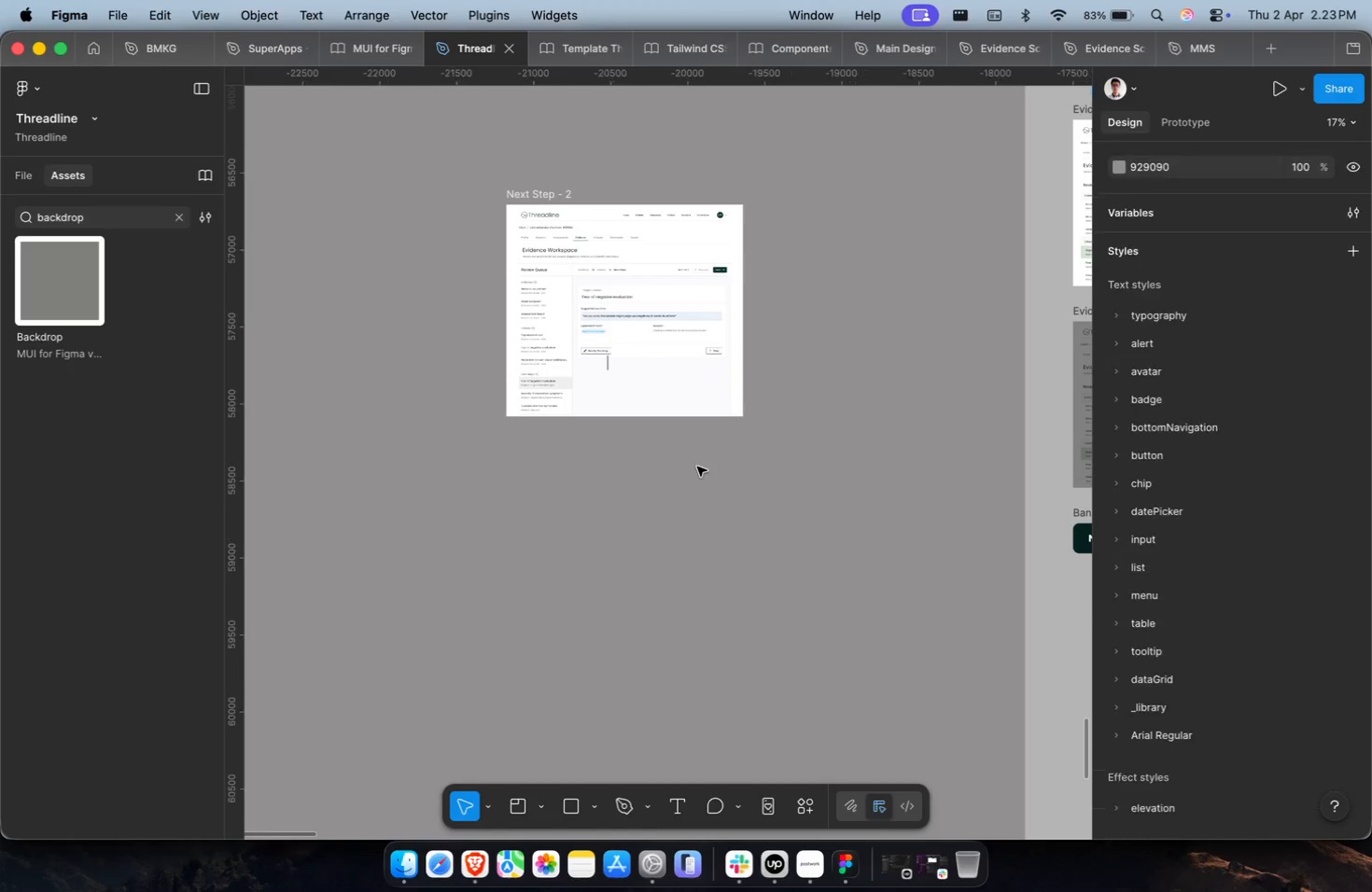 
key(Meta+V)
 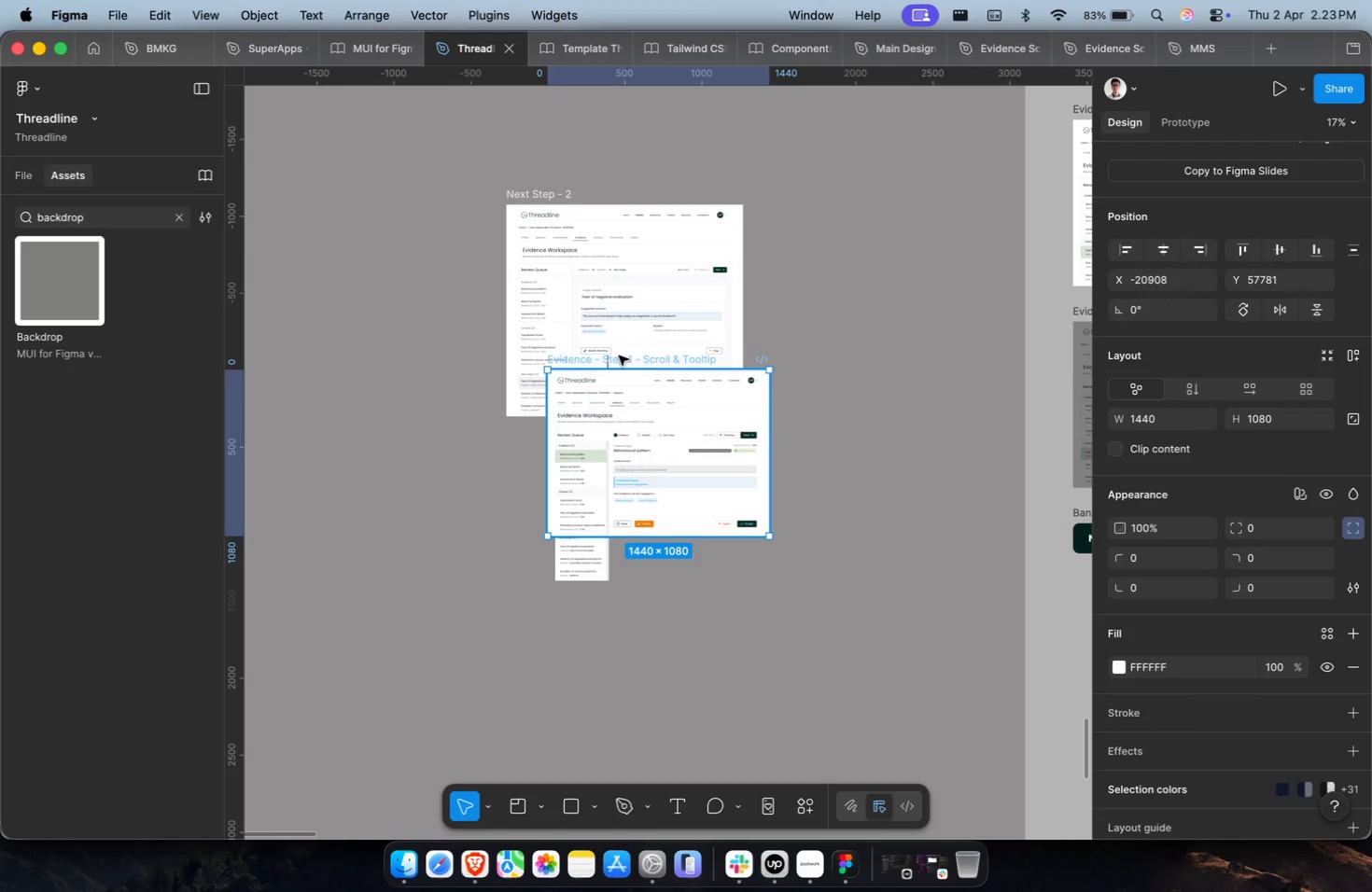 
scroll: coordinate [699, 410], scroll_direction: up, amount: 33.0
 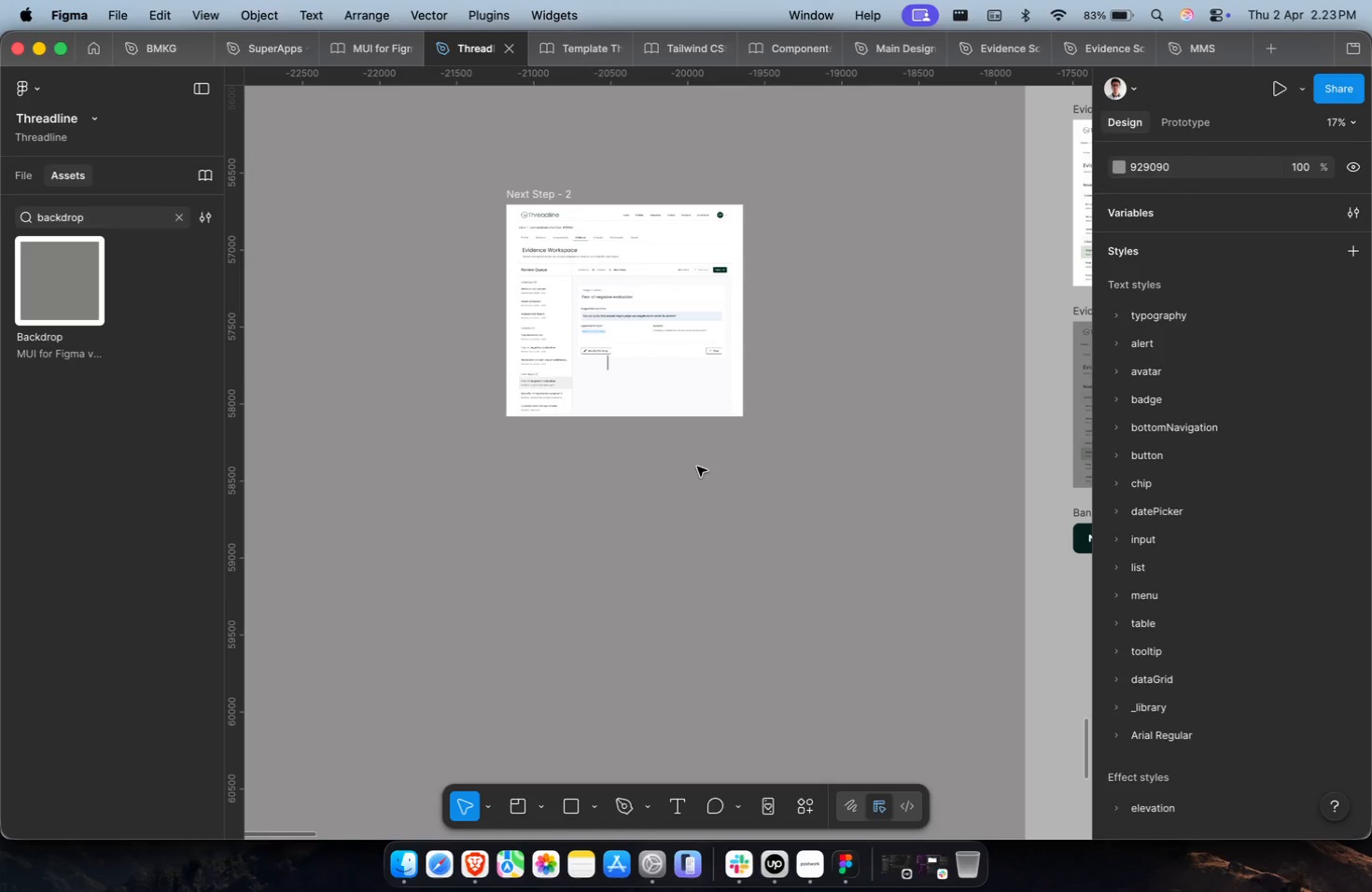 
left_click_drag(start_coordinate=[619, 355], to_coordinate=[874, 190])
 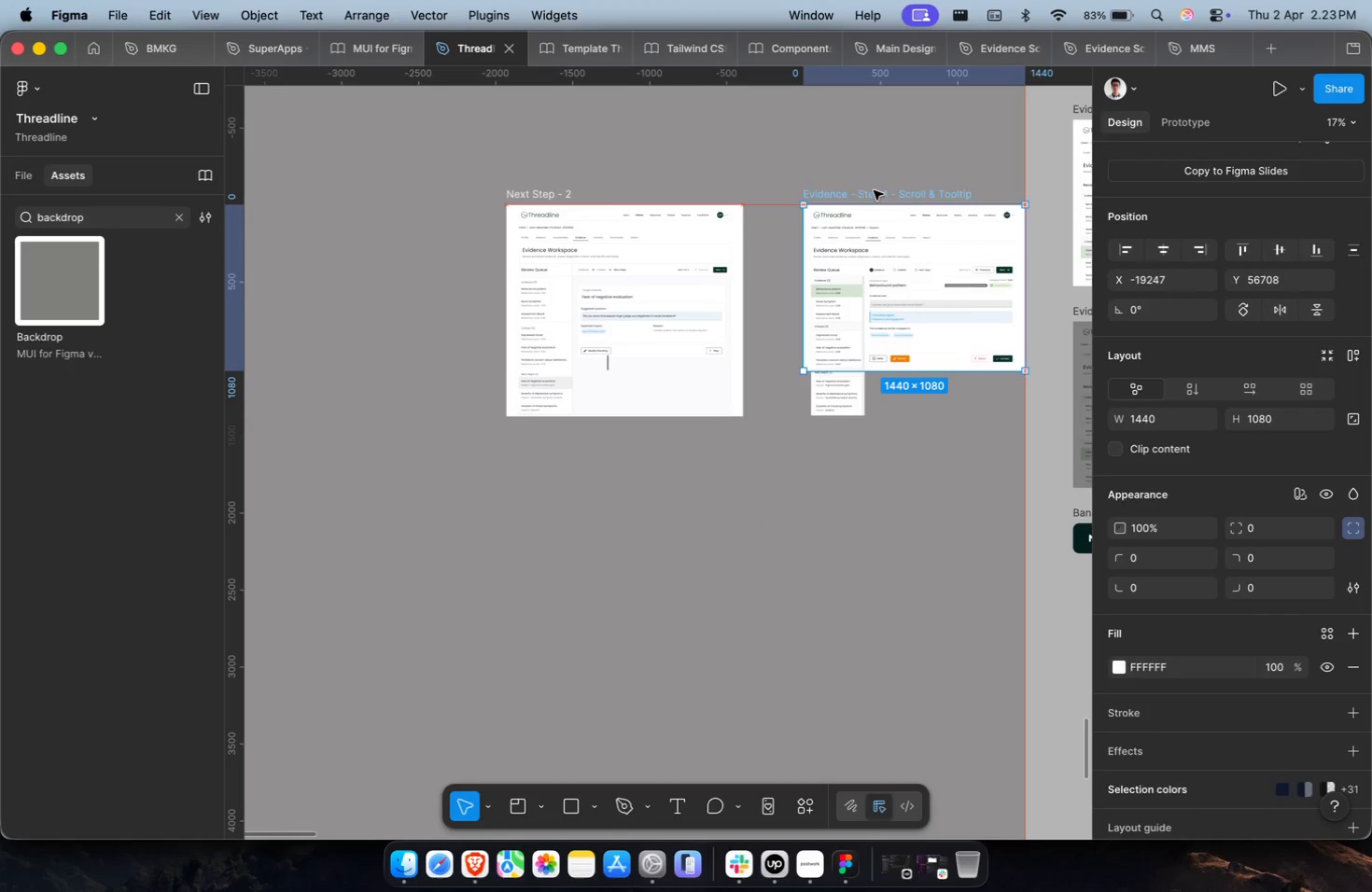 
hold_key(key=ShiftLeft, duration=0.42)
scroll: coordinate [874, 192], scroll_direction: down, amount: 6.0
 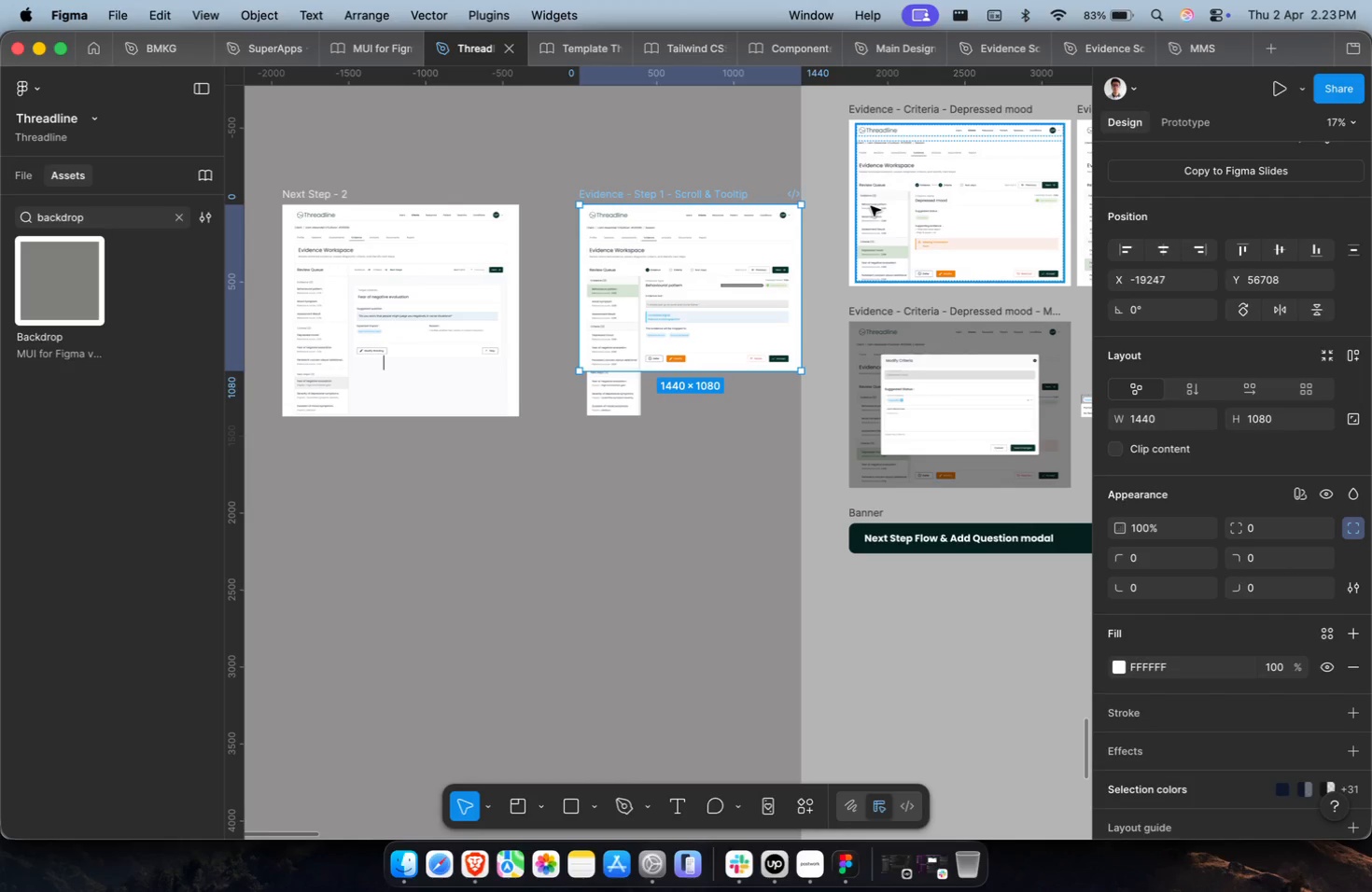 
wait(14.92)
 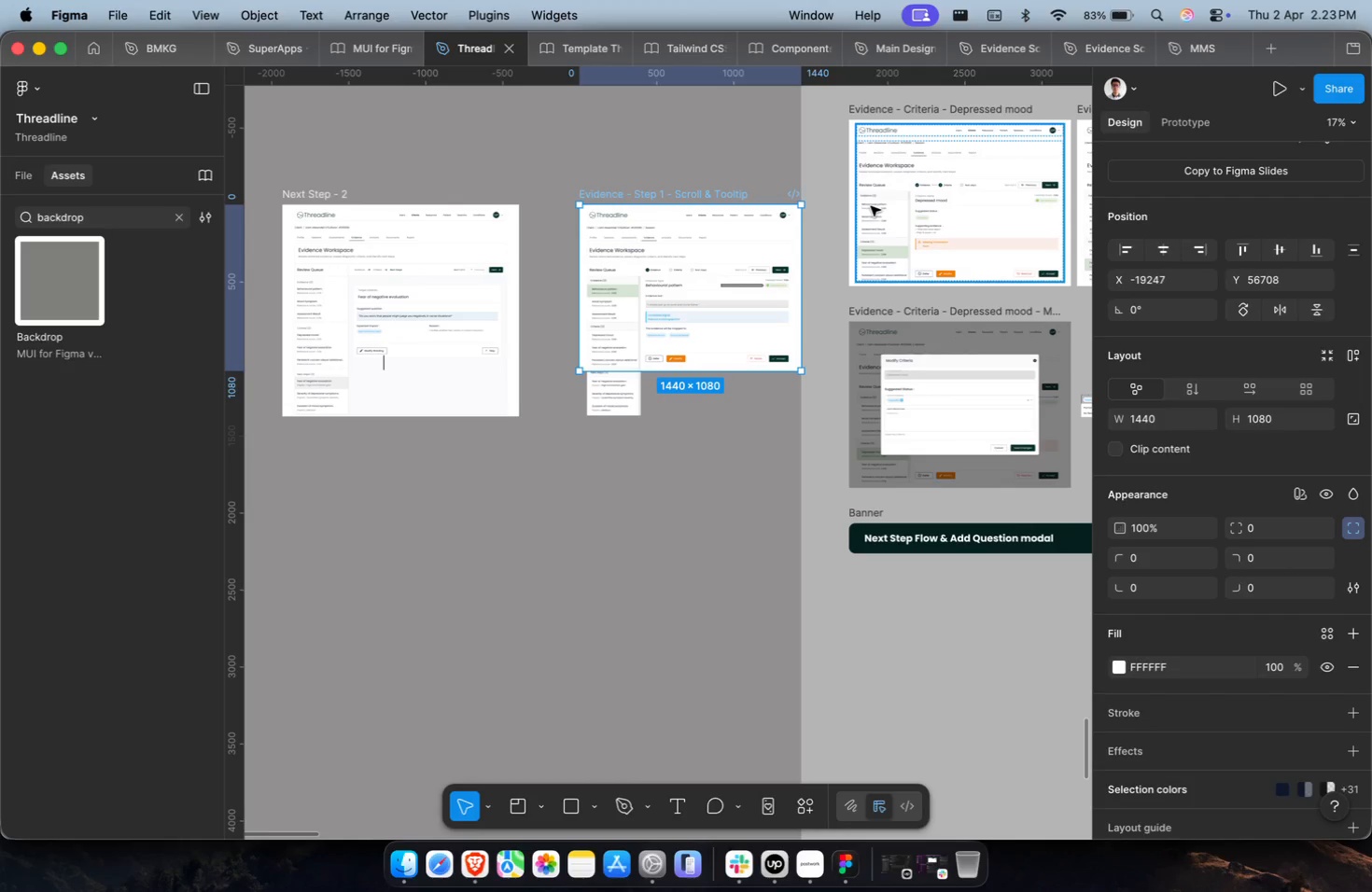 
hold_key(key=CommandLeft, duration=0.73)
scroll: coordinate [809, 212], scroll_direction: up, amount: 19.0
 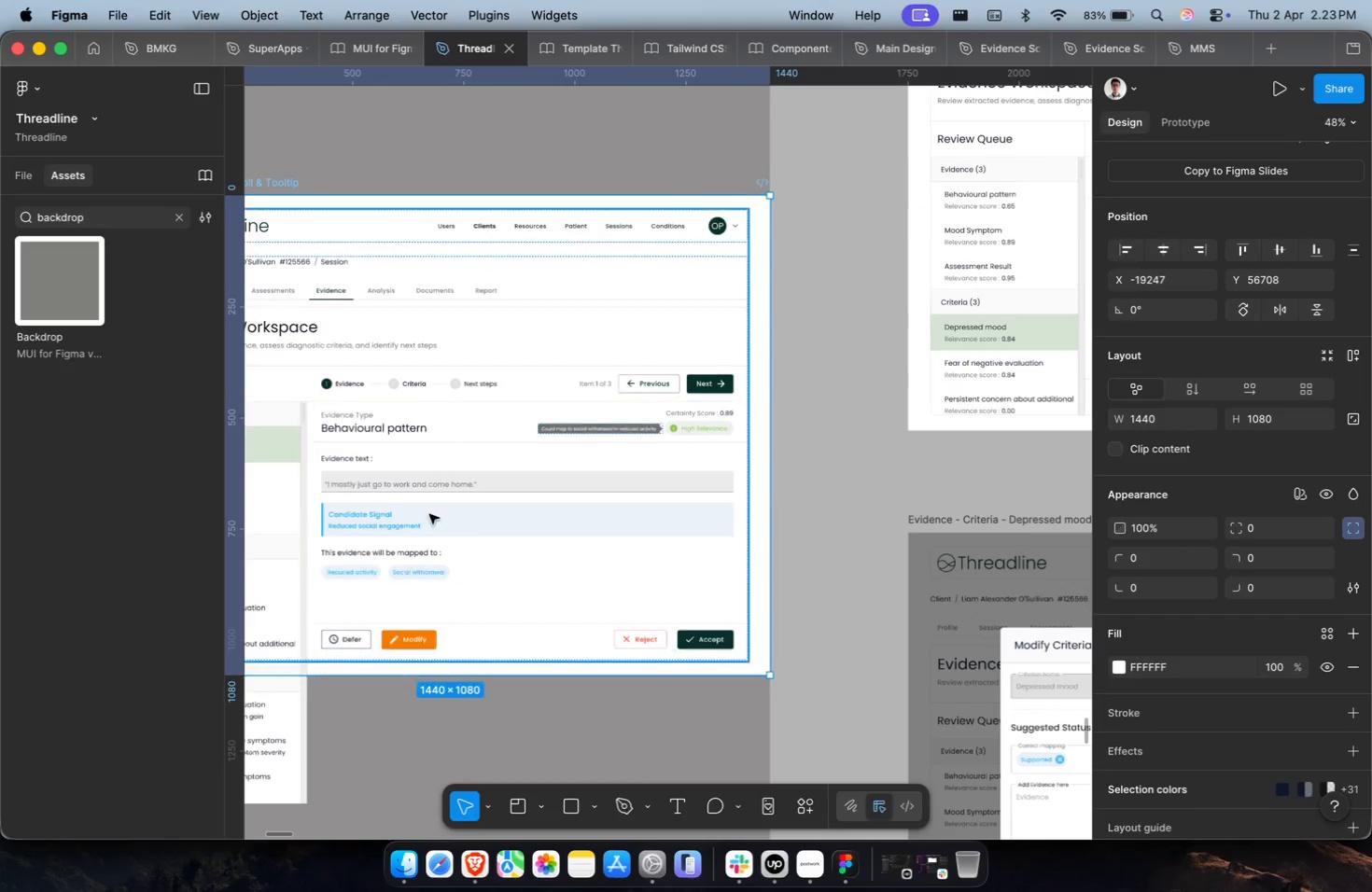 
hold_key(key=ShiftLeft, duration=0.35)
hold_key(key=CommandLeft, duration=2.02)
scroll: coordinate [610, 640], scroll_direction: up, amount: 22.0
 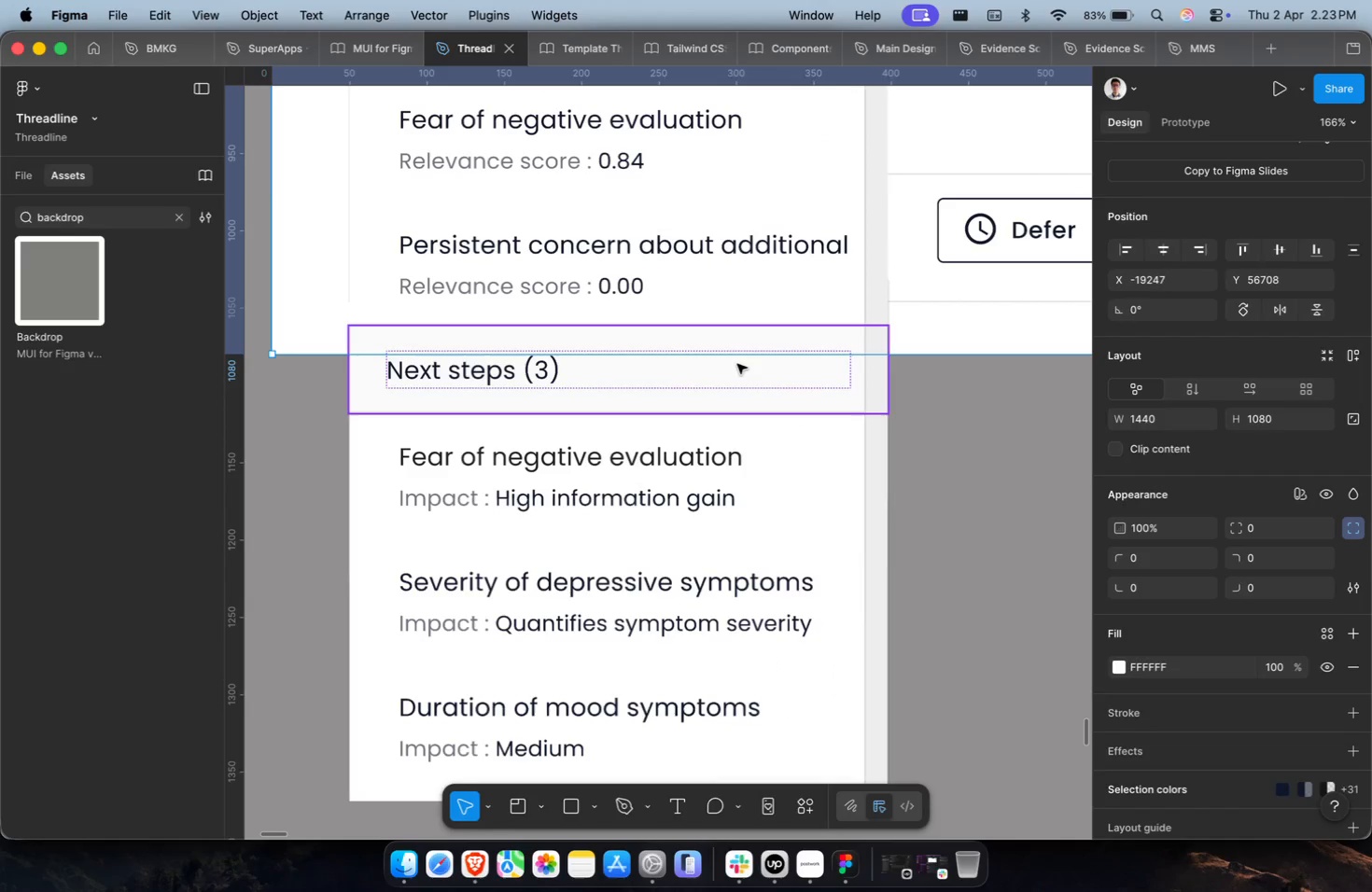 
left_click([736, 374])
 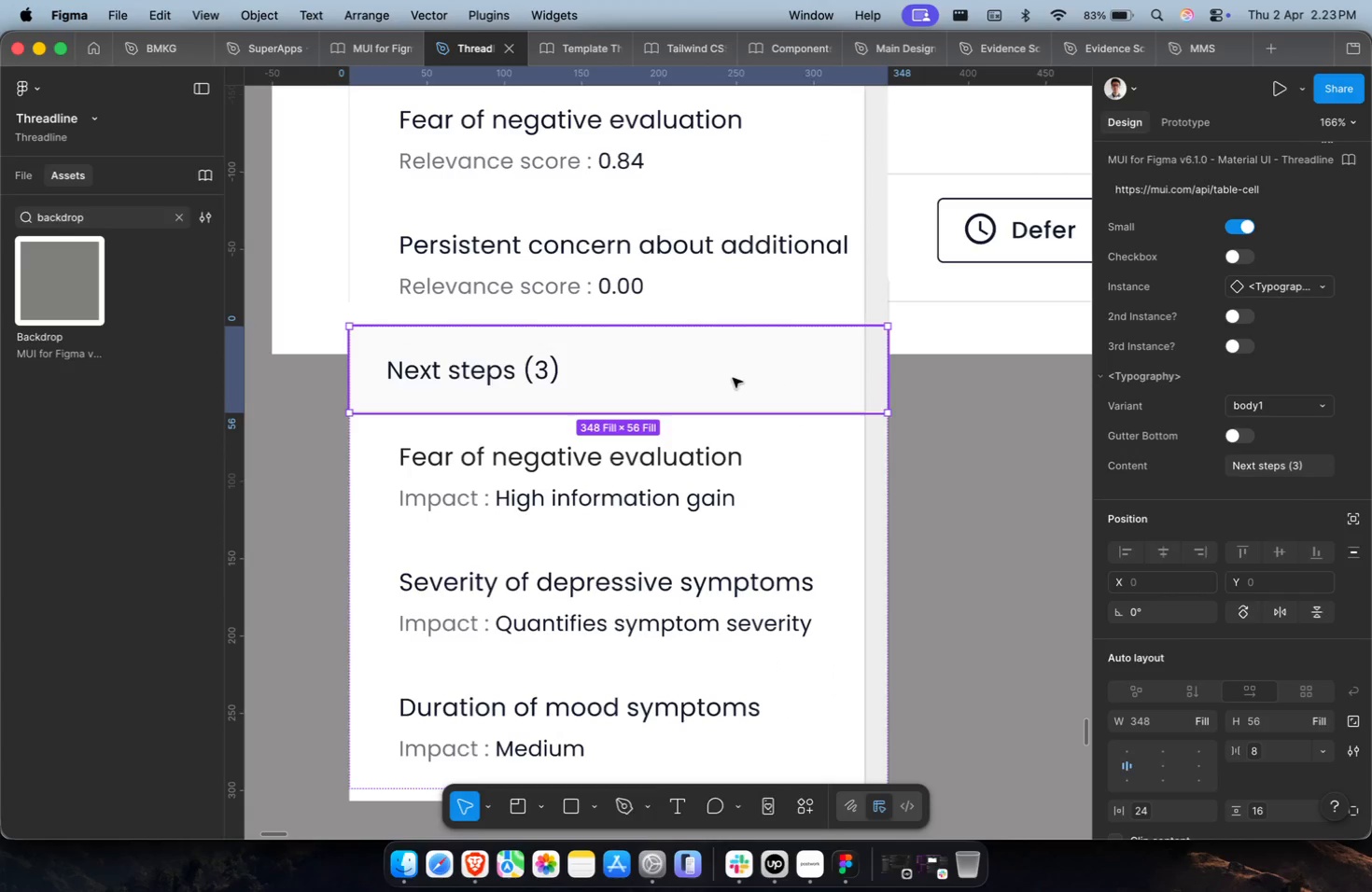 
scroll: coordinate [733, 378], scroll_direction: down, amount: 25.0
 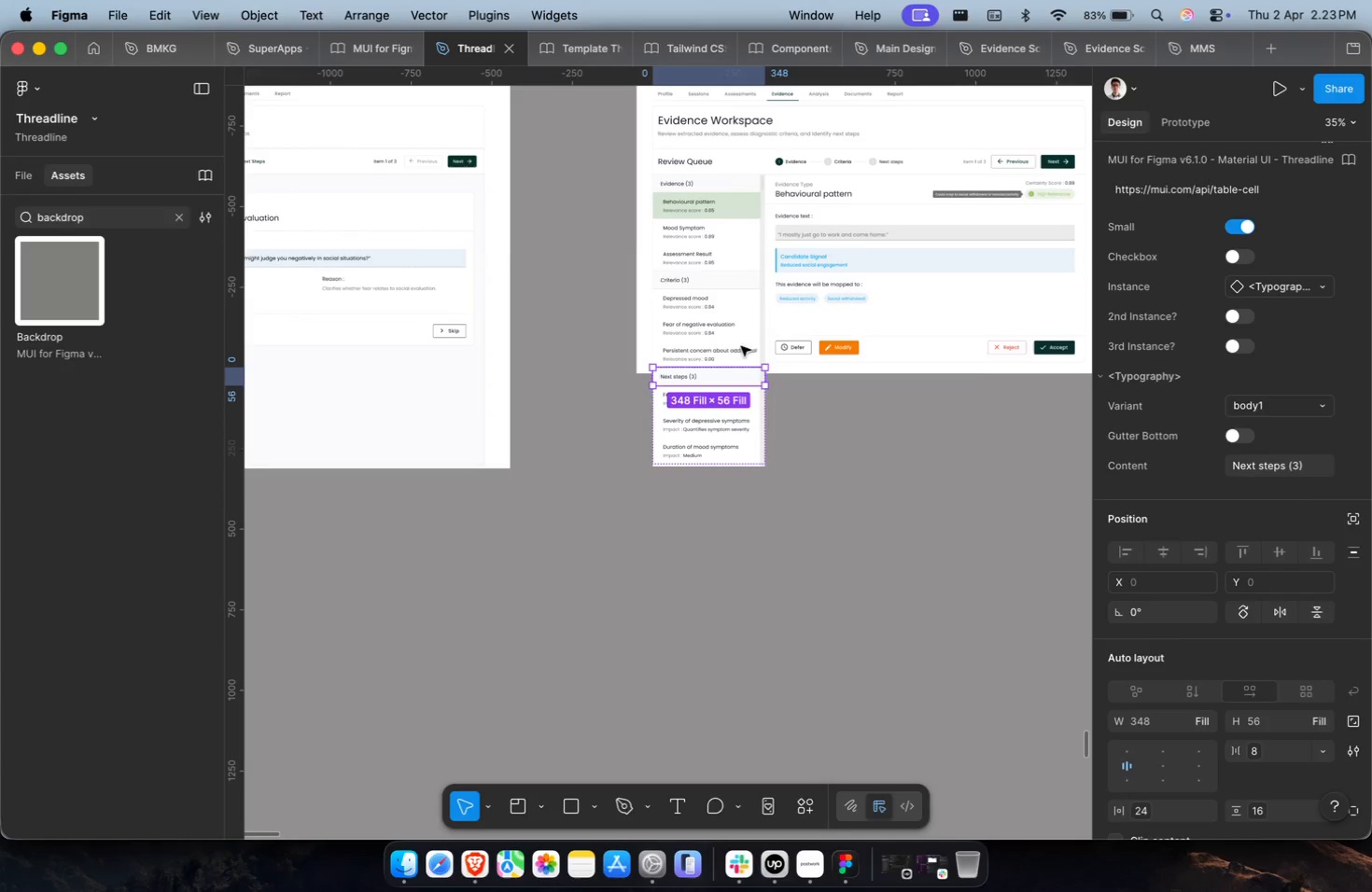 
hold_key(key=CommandLeft, duration=1.11)
left_click([753, 214])
 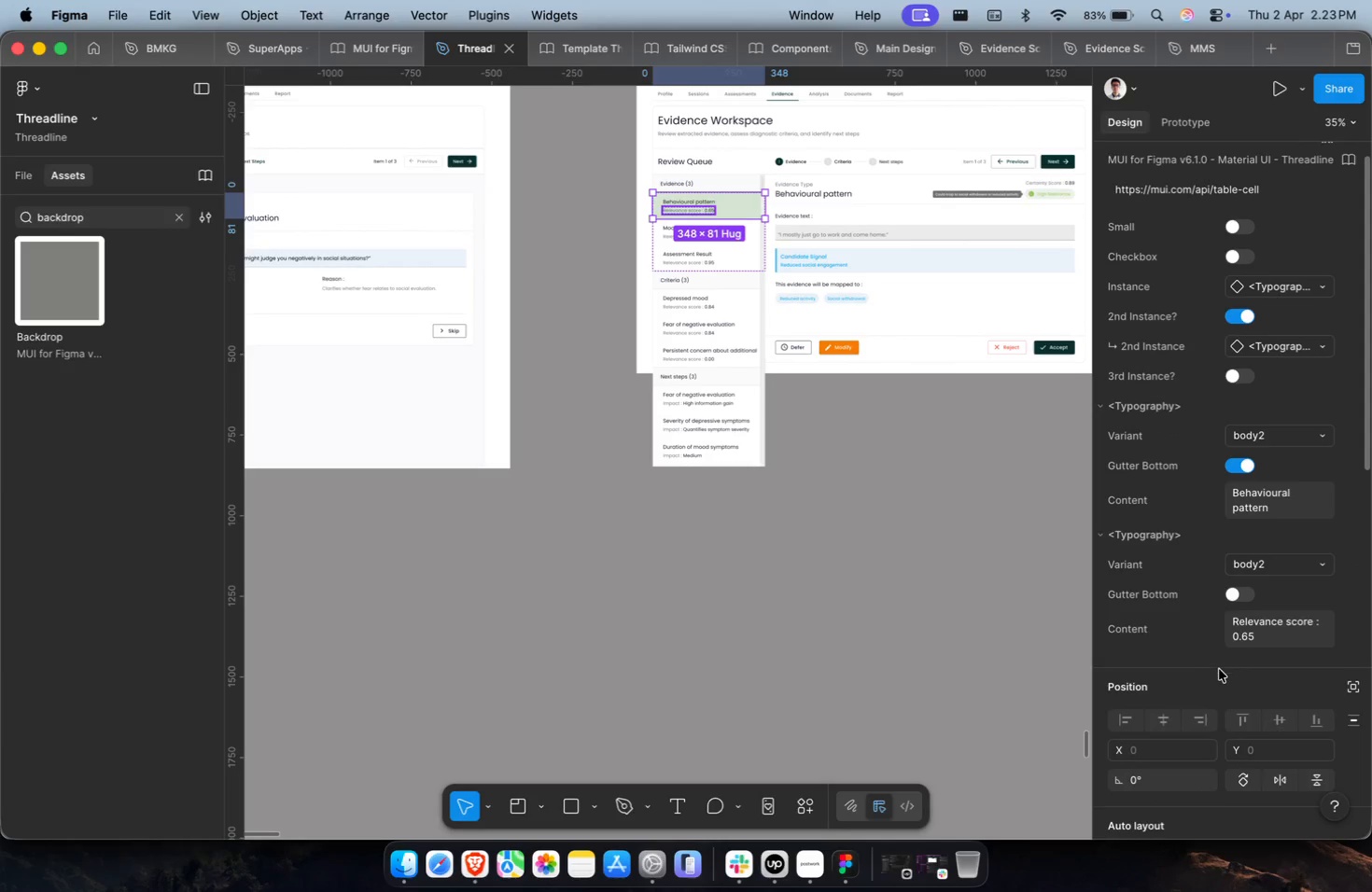 
scroll: coordinate [1213, 675], scroll_direction: down, amount: 14.0
 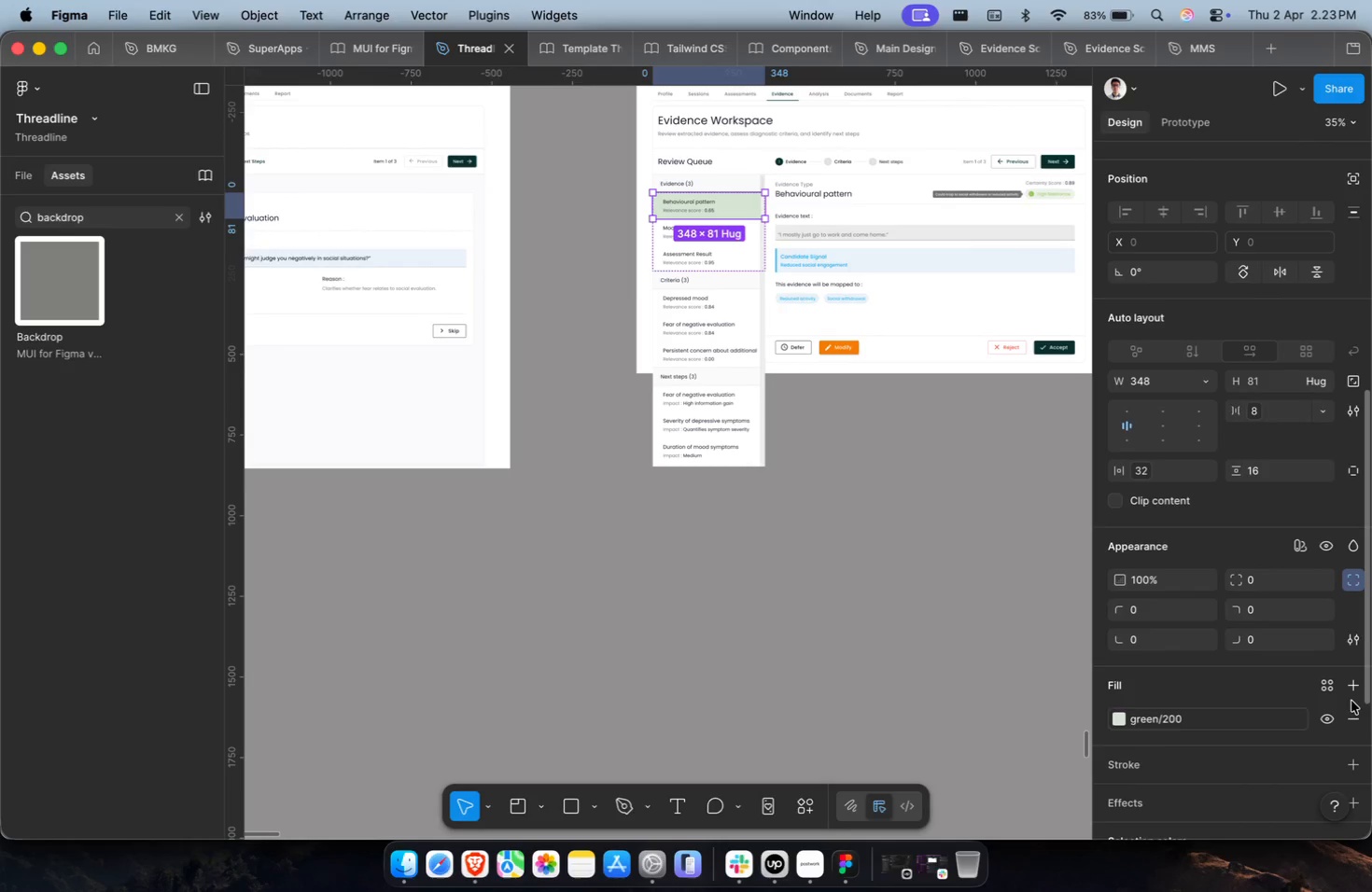 
left_click([1351, 720])
 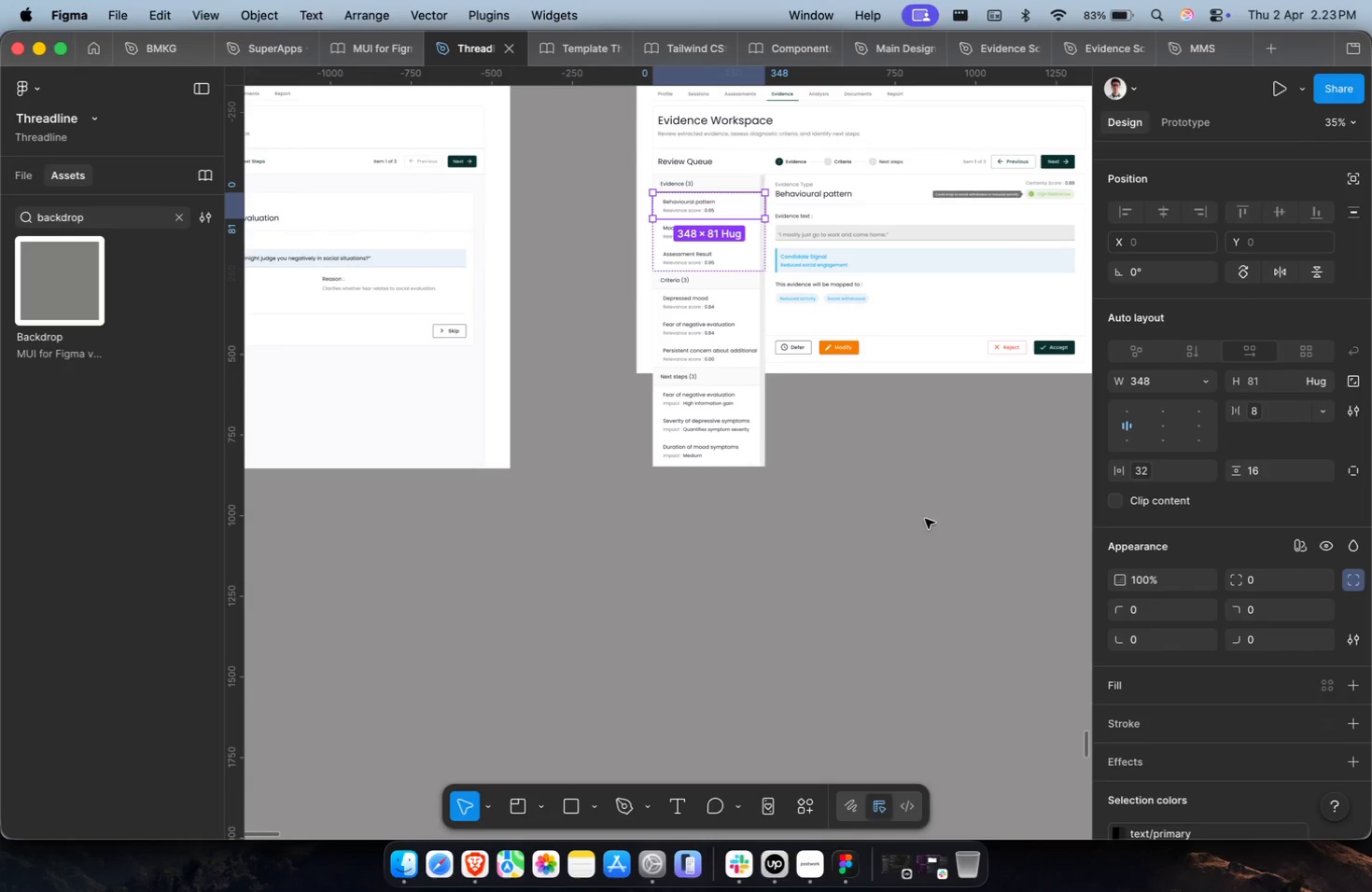 
hold_key(key=CommandLeft, duration=1.96)
scroll: coordinate [719, 345], scroll_direction: up, amount: 12.0
 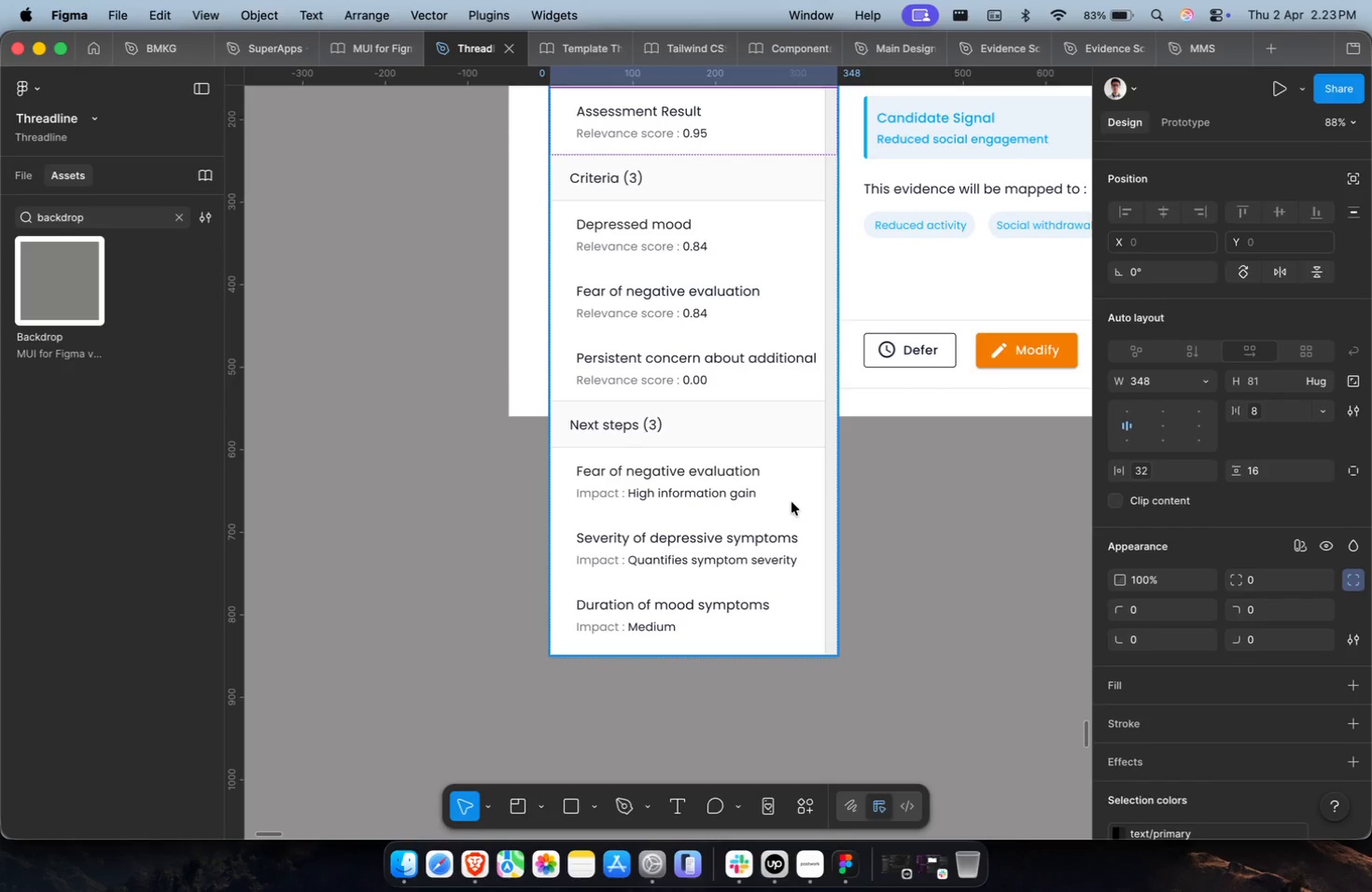 
double_click([720, 481])
 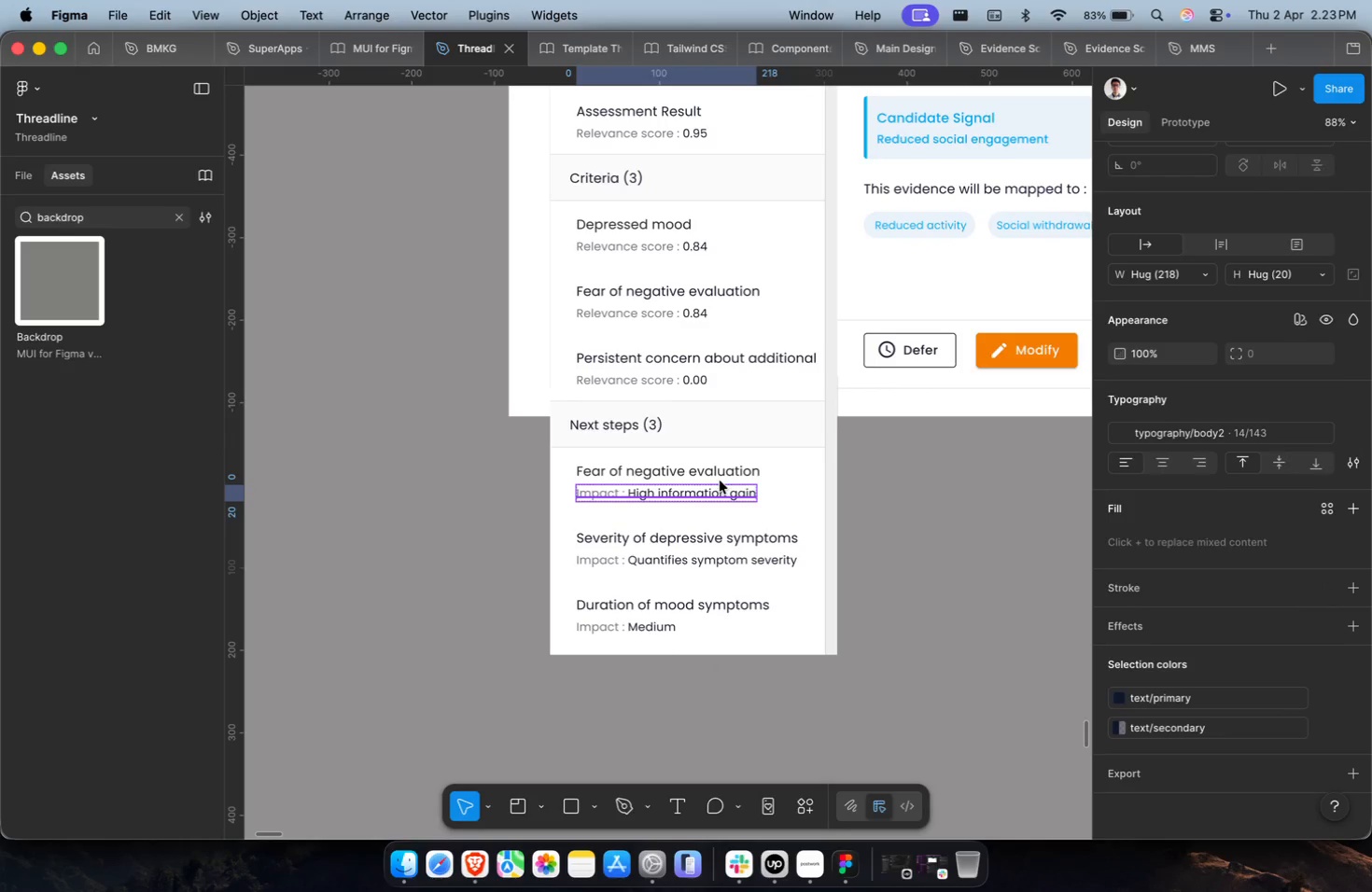 
key(Shift+Enter)
 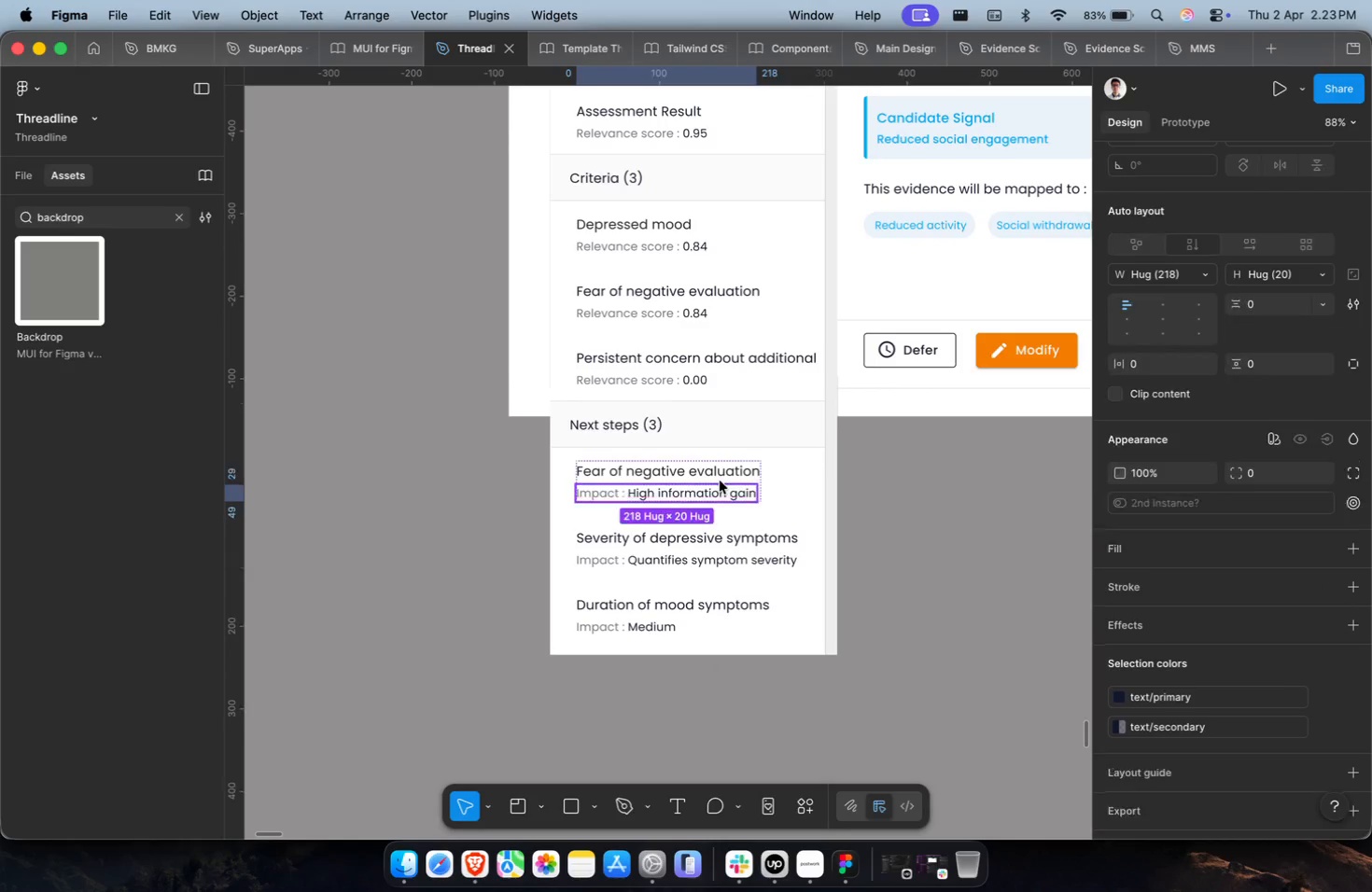 
key(Shift+Enter)
 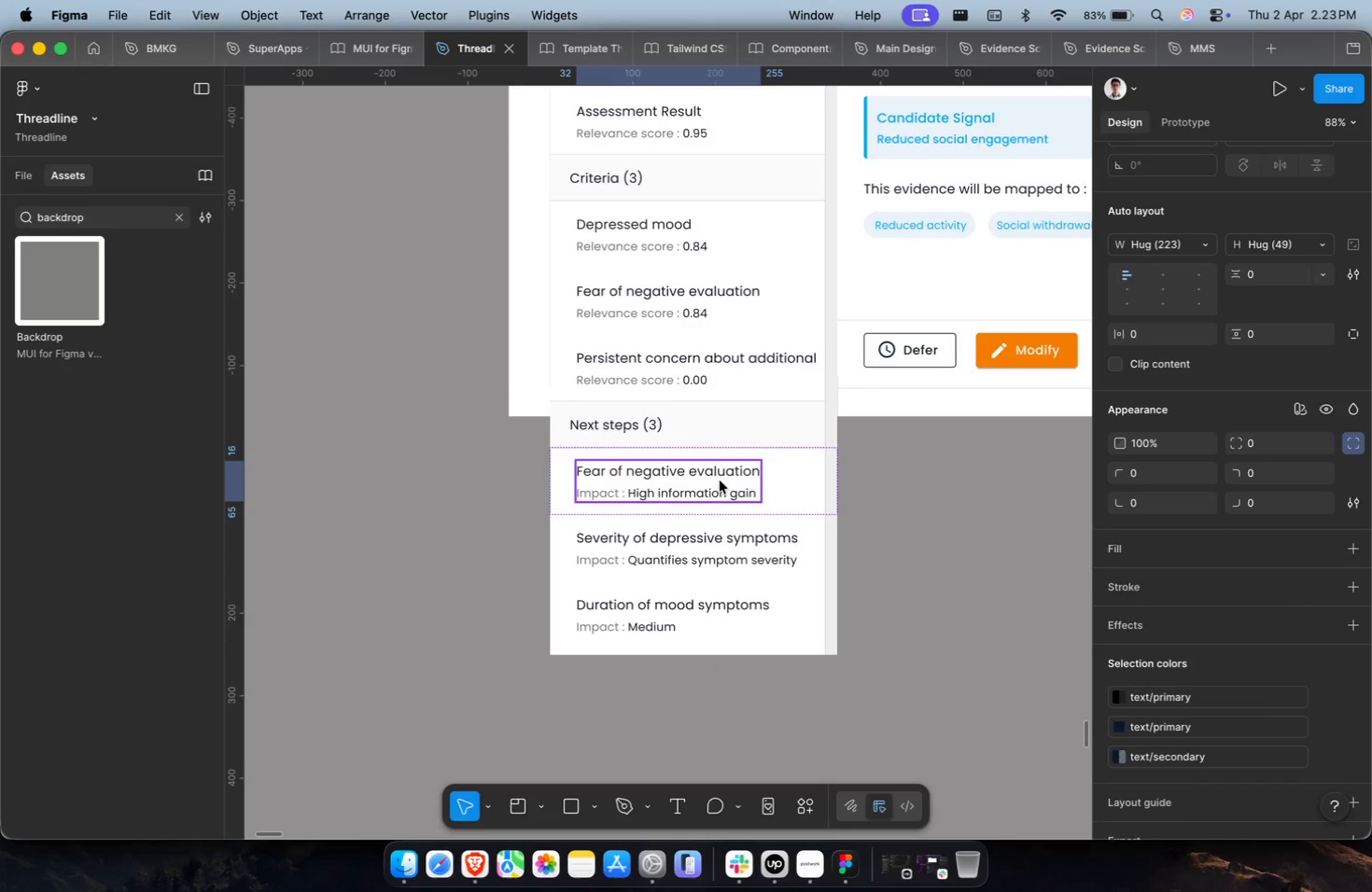 
key(Shift+Enter)
 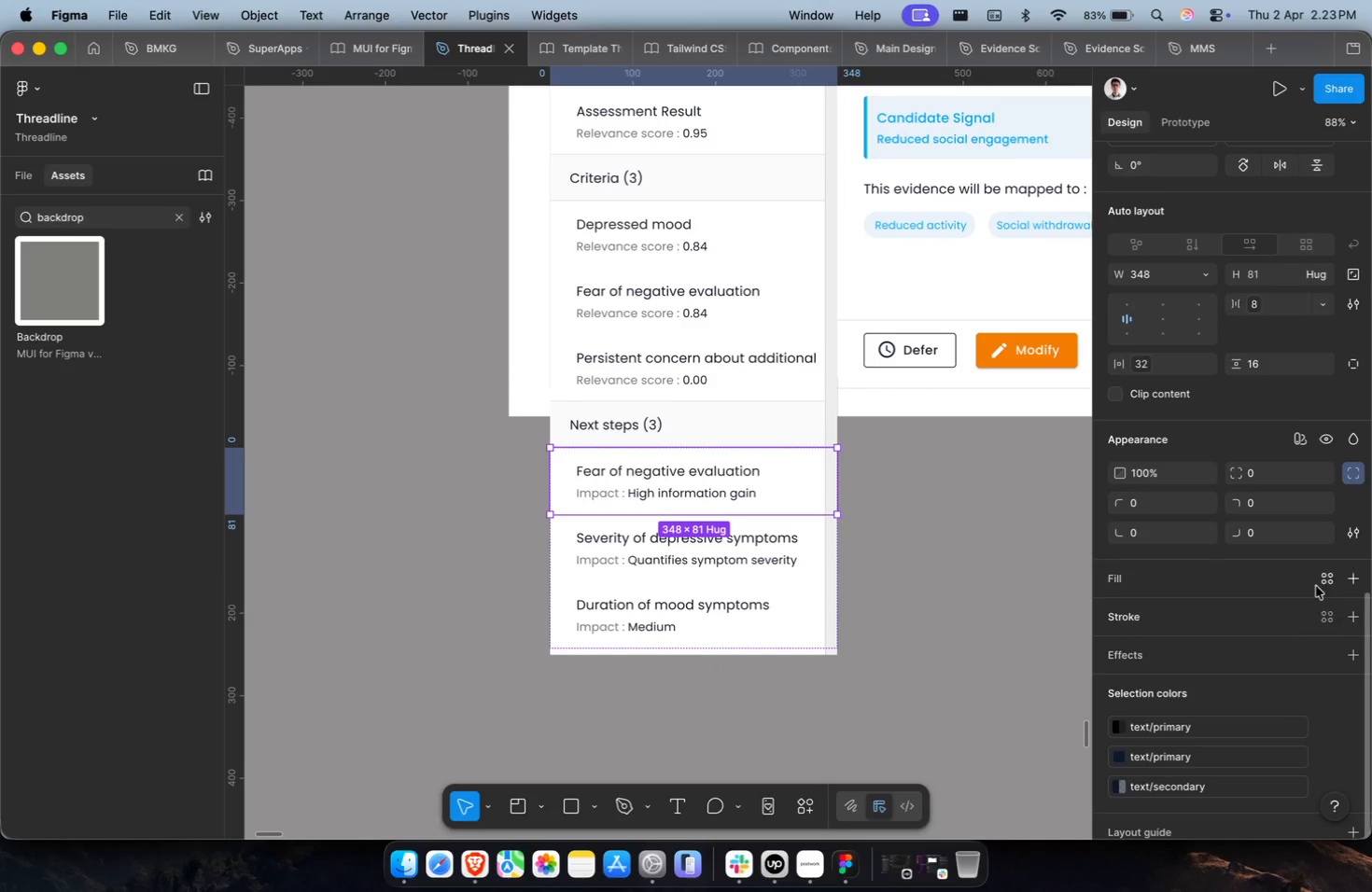 
left_click([1331, 576])
 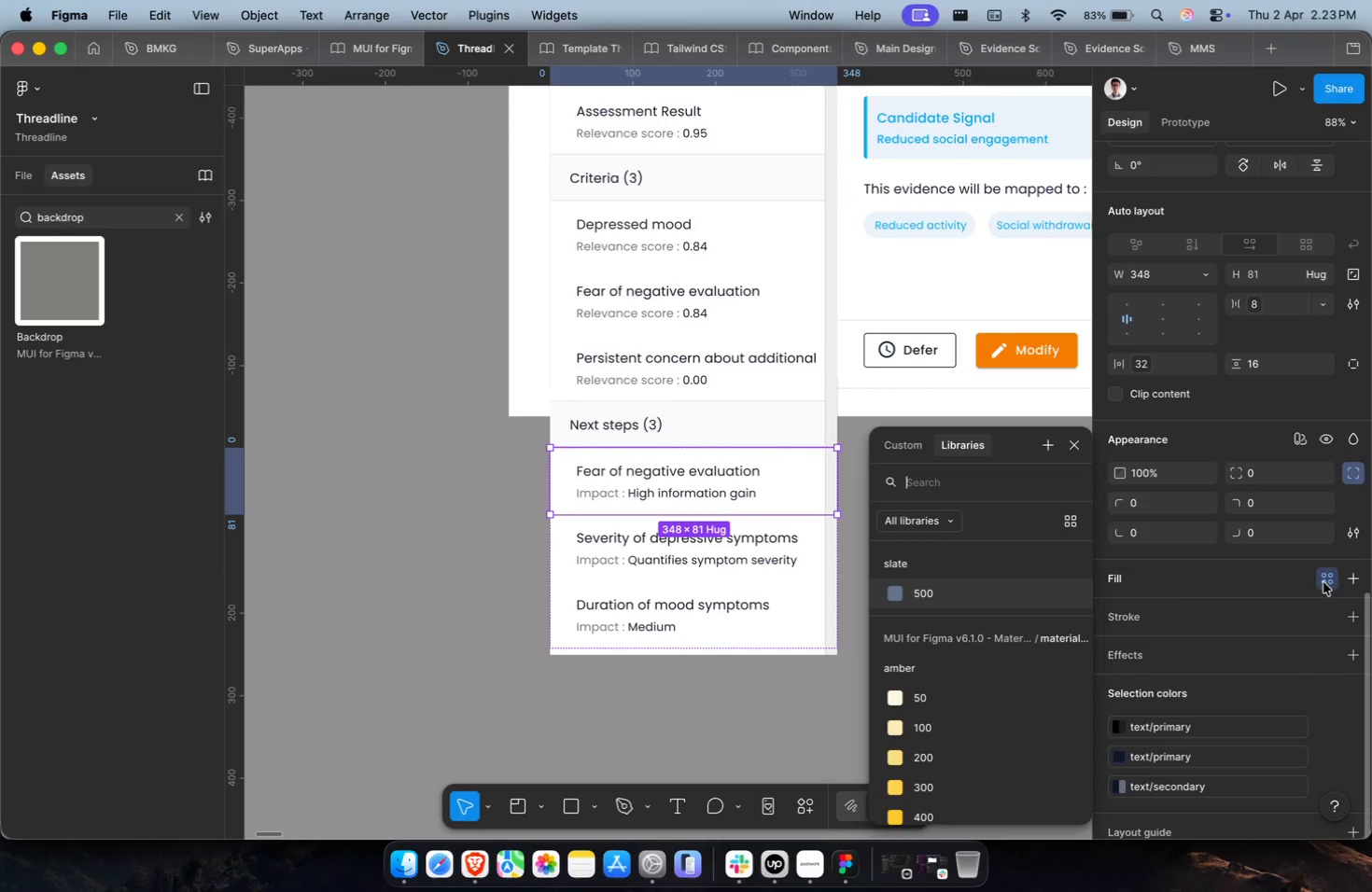 
type(gree)
 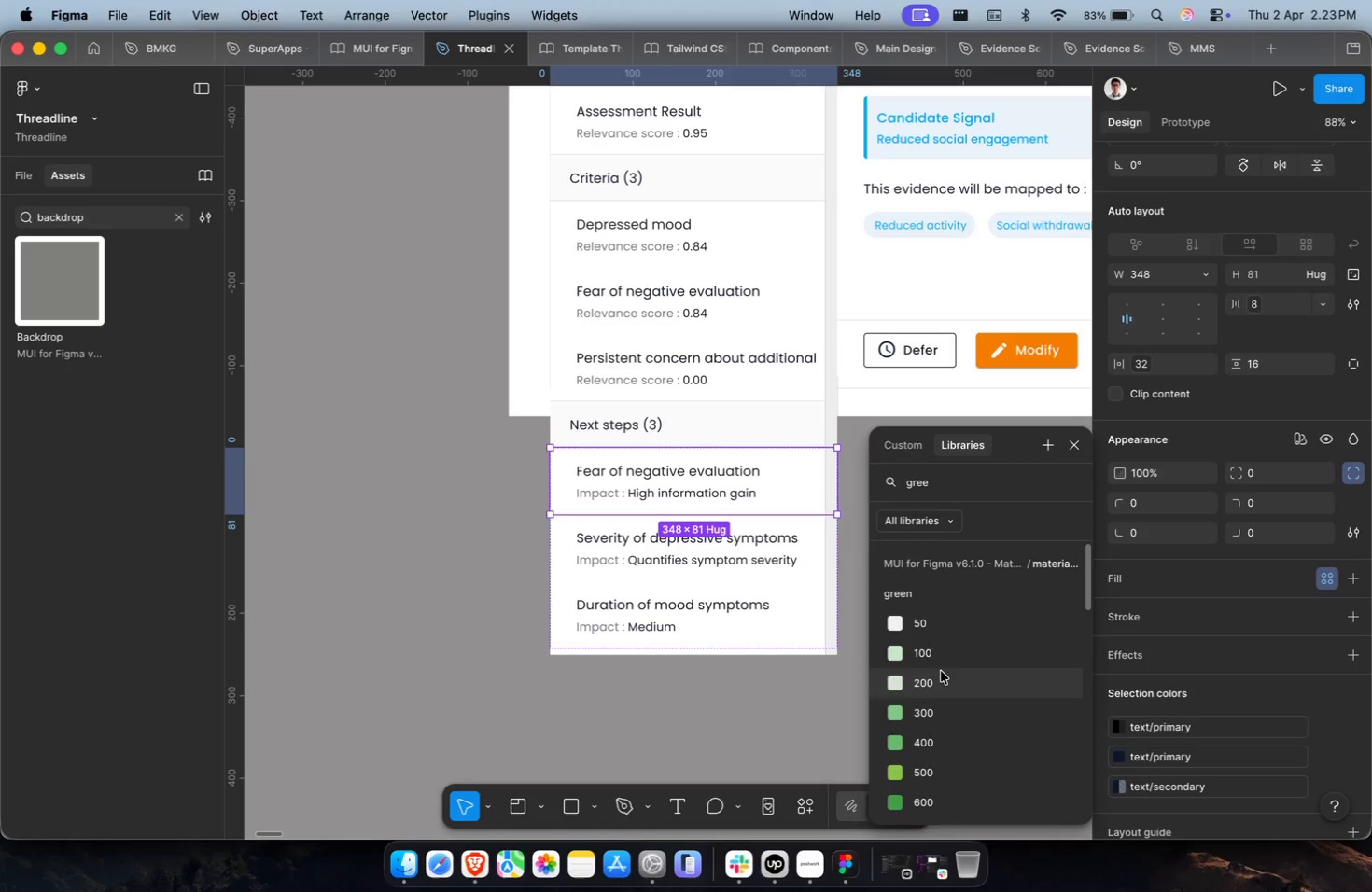 
left_click([941, 673])
 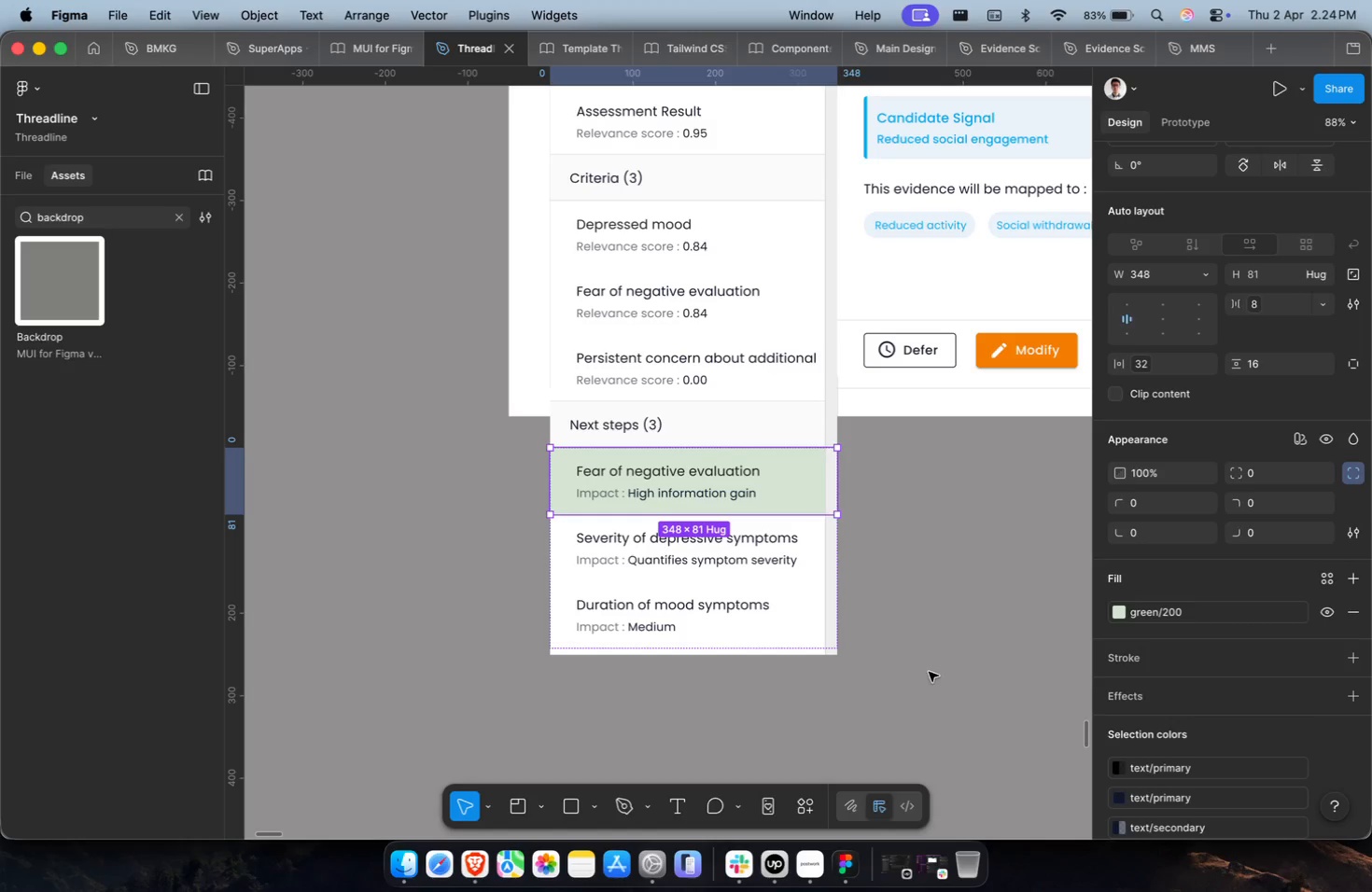 
hold_key(key=CommandLeft, duration=0.3)
 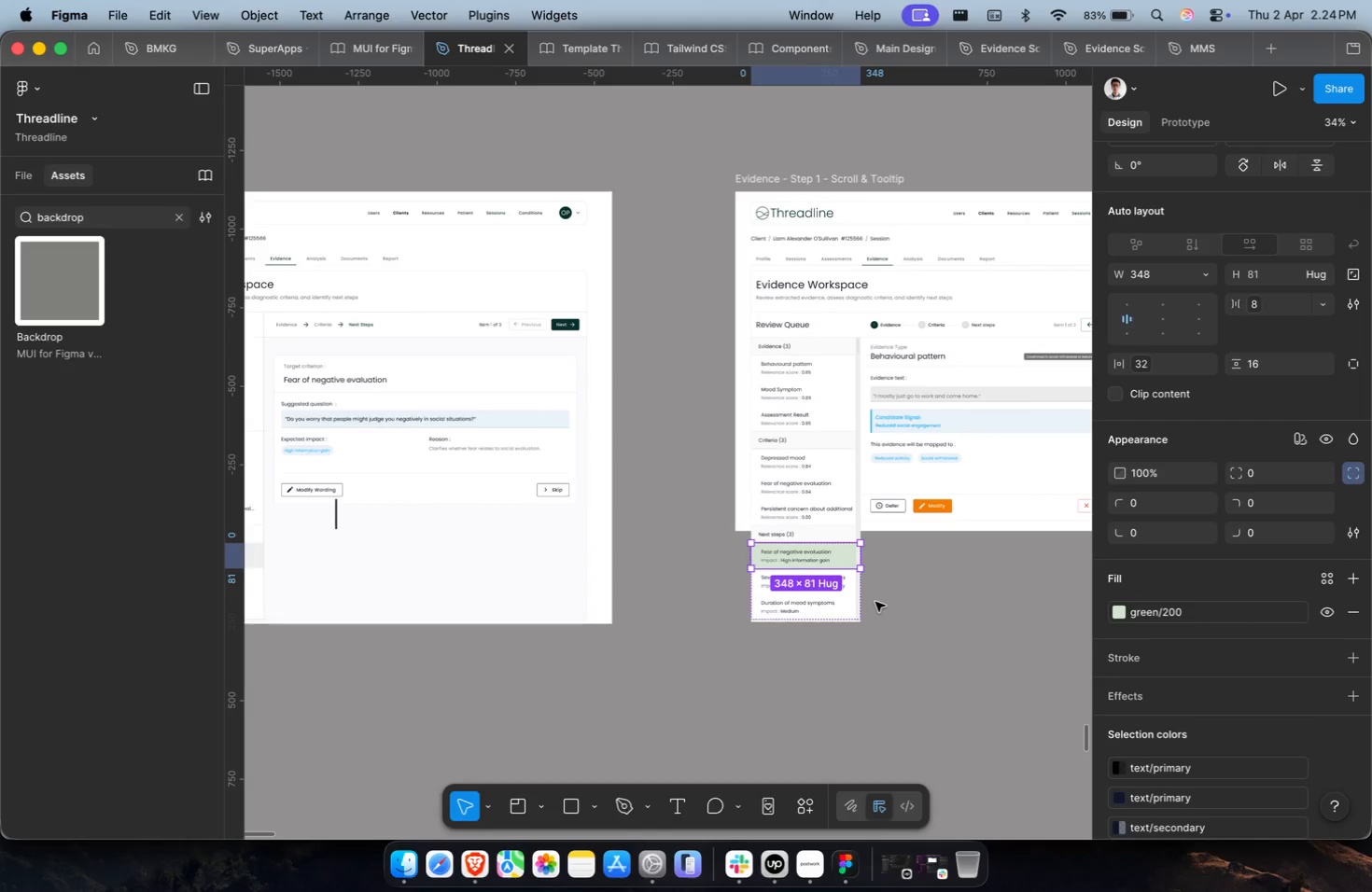 
key(Shift+ShiftLeft)
 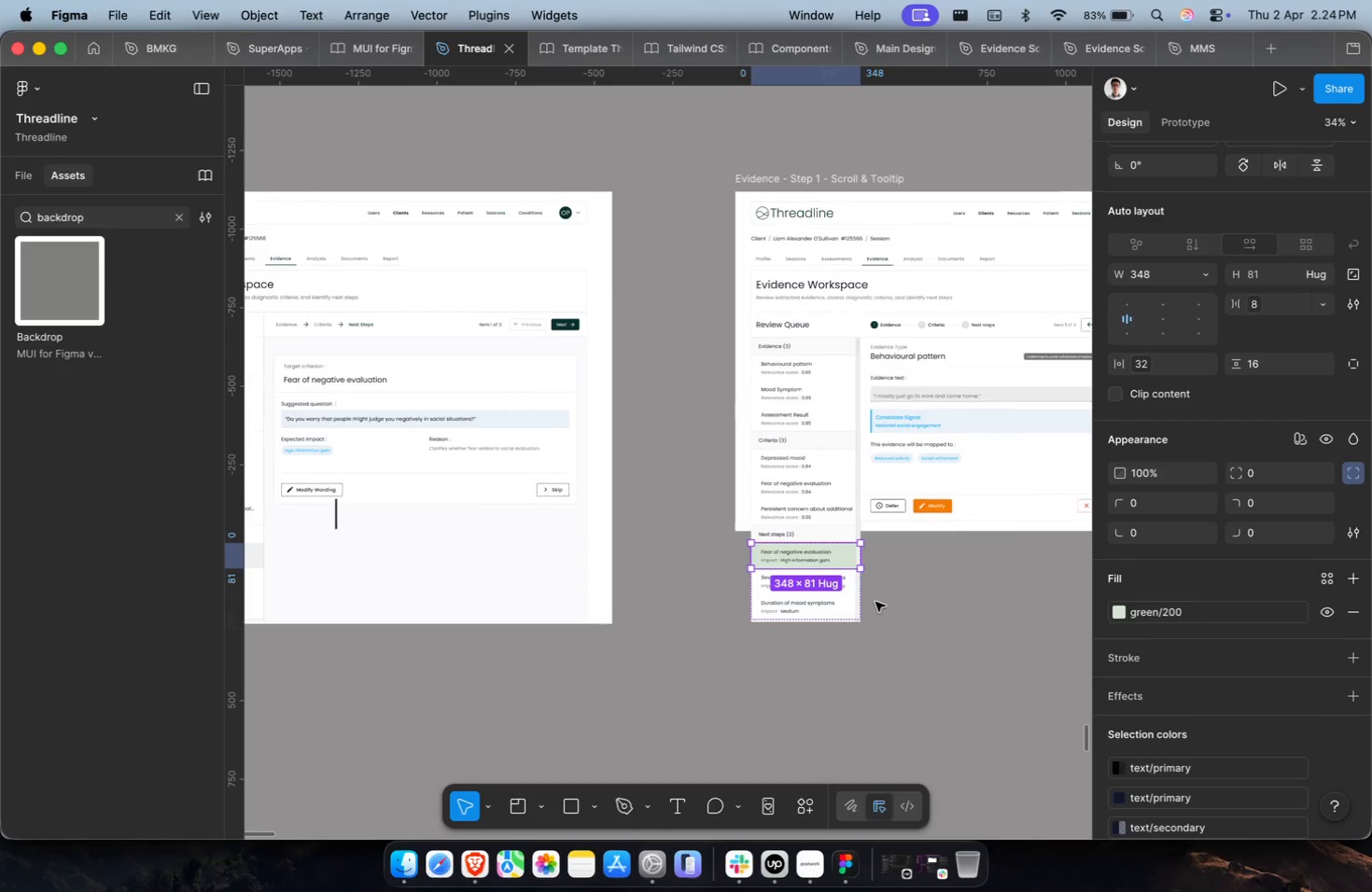 
scroll: coordinate [875, 602], scroll_direction: down, amount: 13.0
 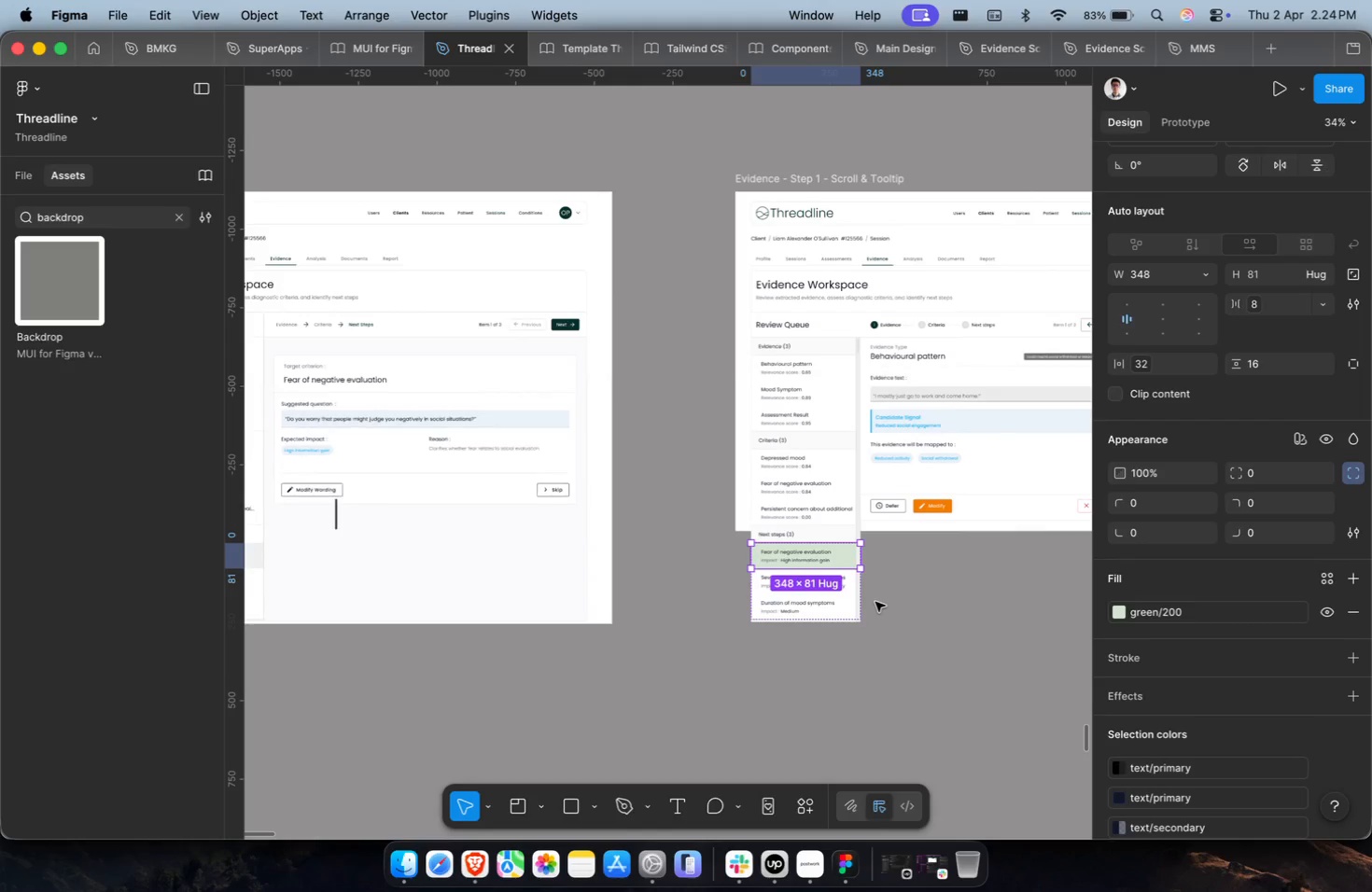 
key(Shift+ShiftLeft)
 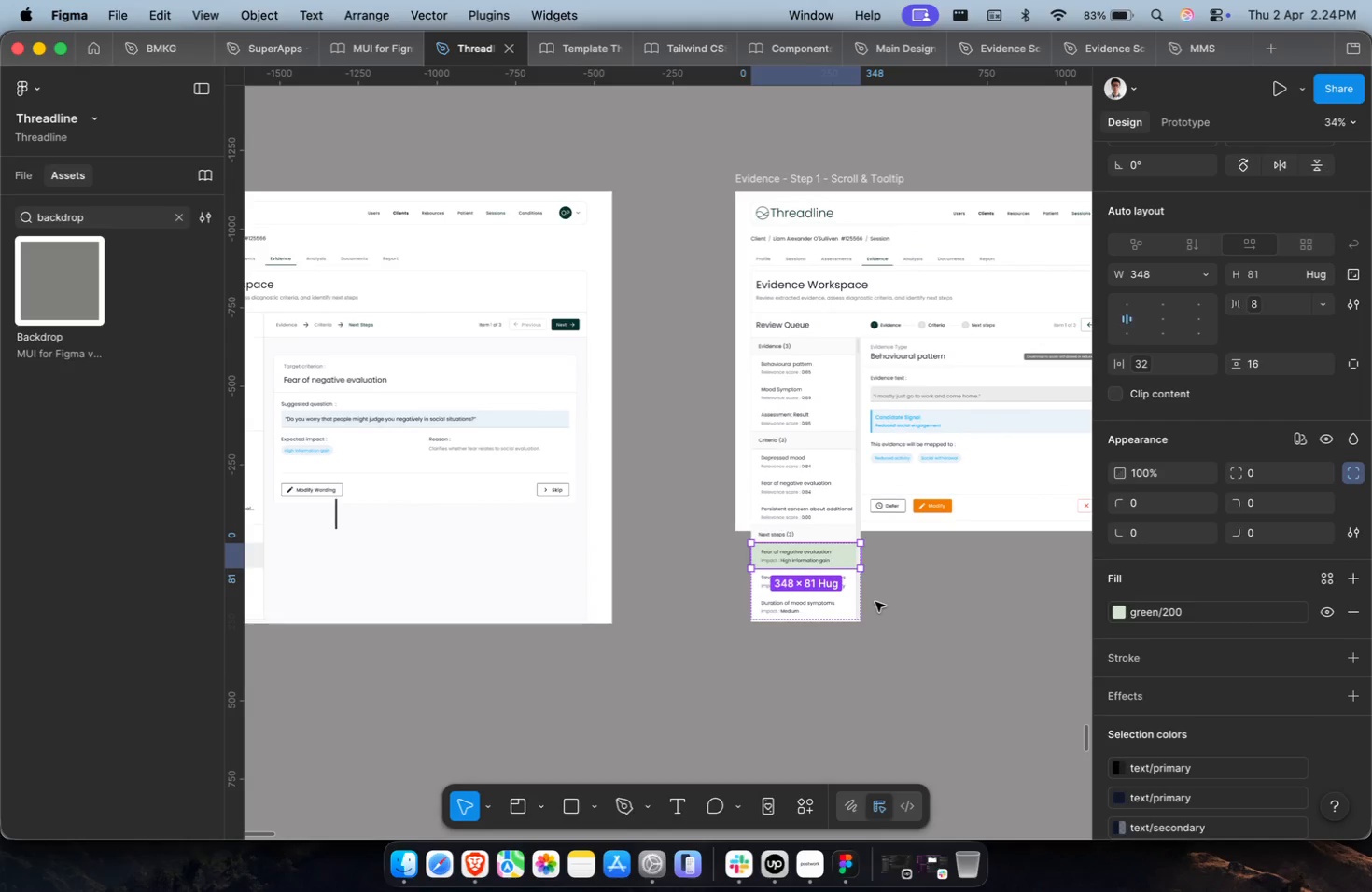 
scroll: coordinate [875, 602], scroll_direction: up, amount: 5.0
 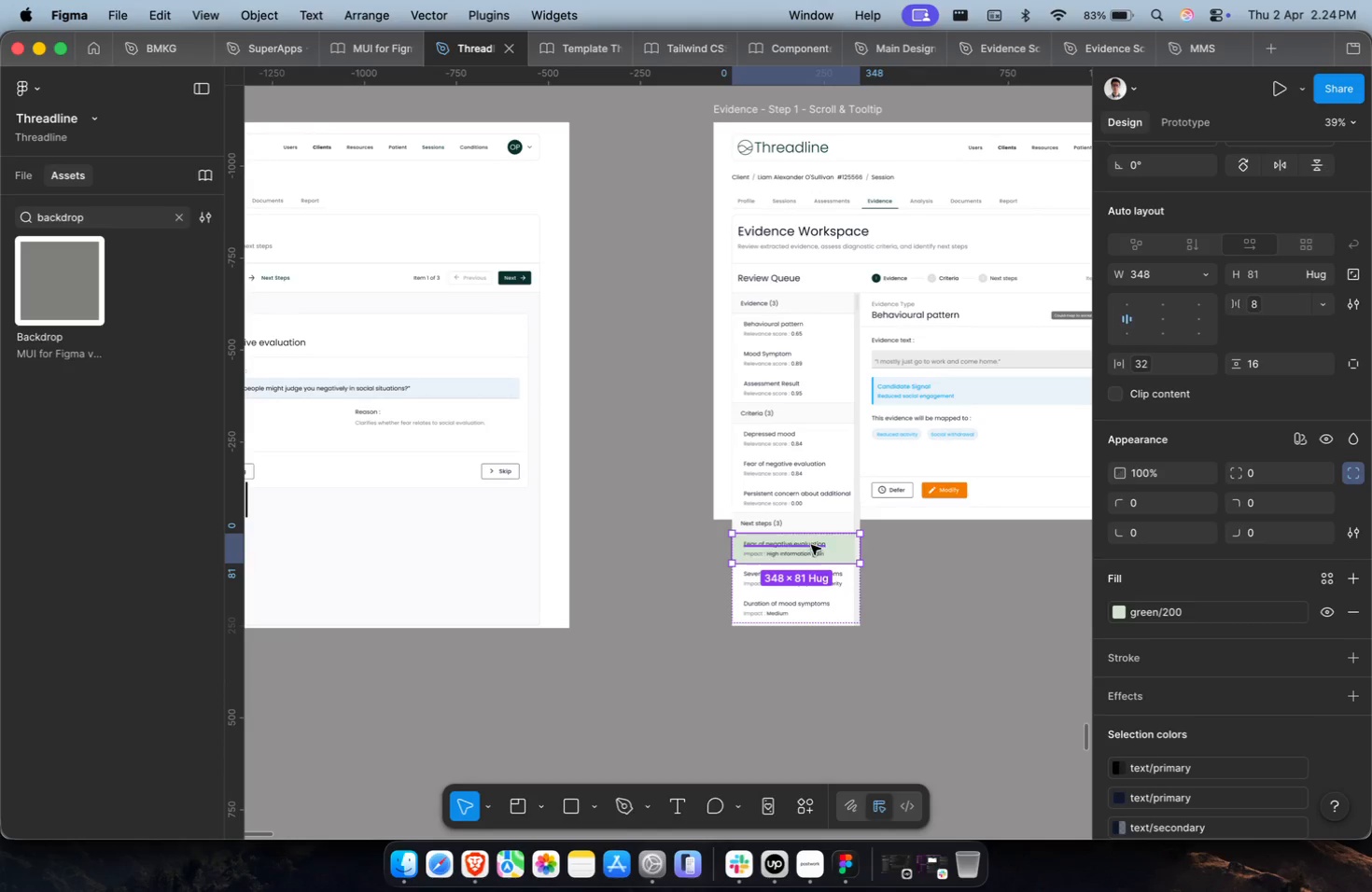 
left_click([812, 537])
 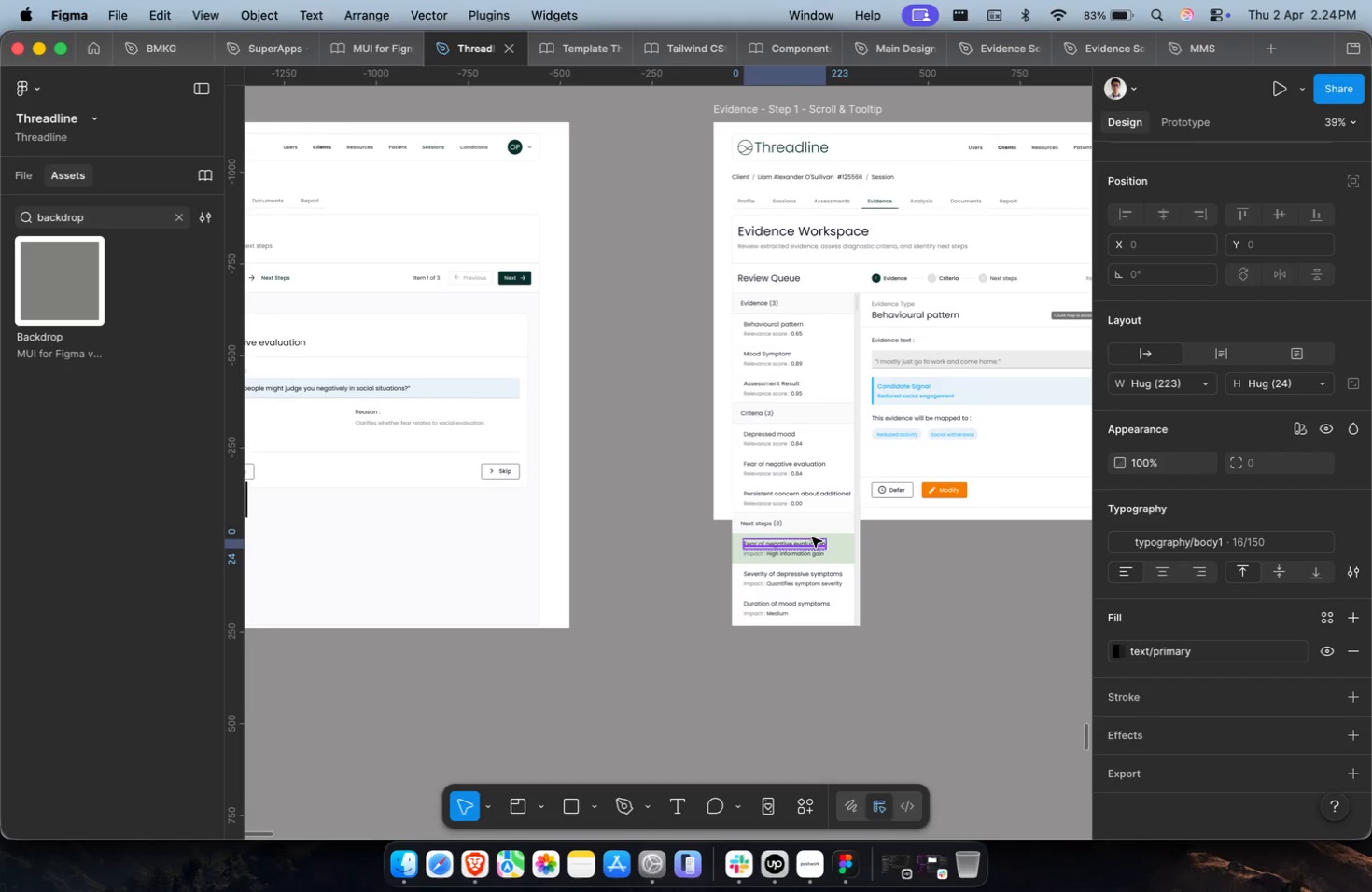 
double_click([811, 540])
 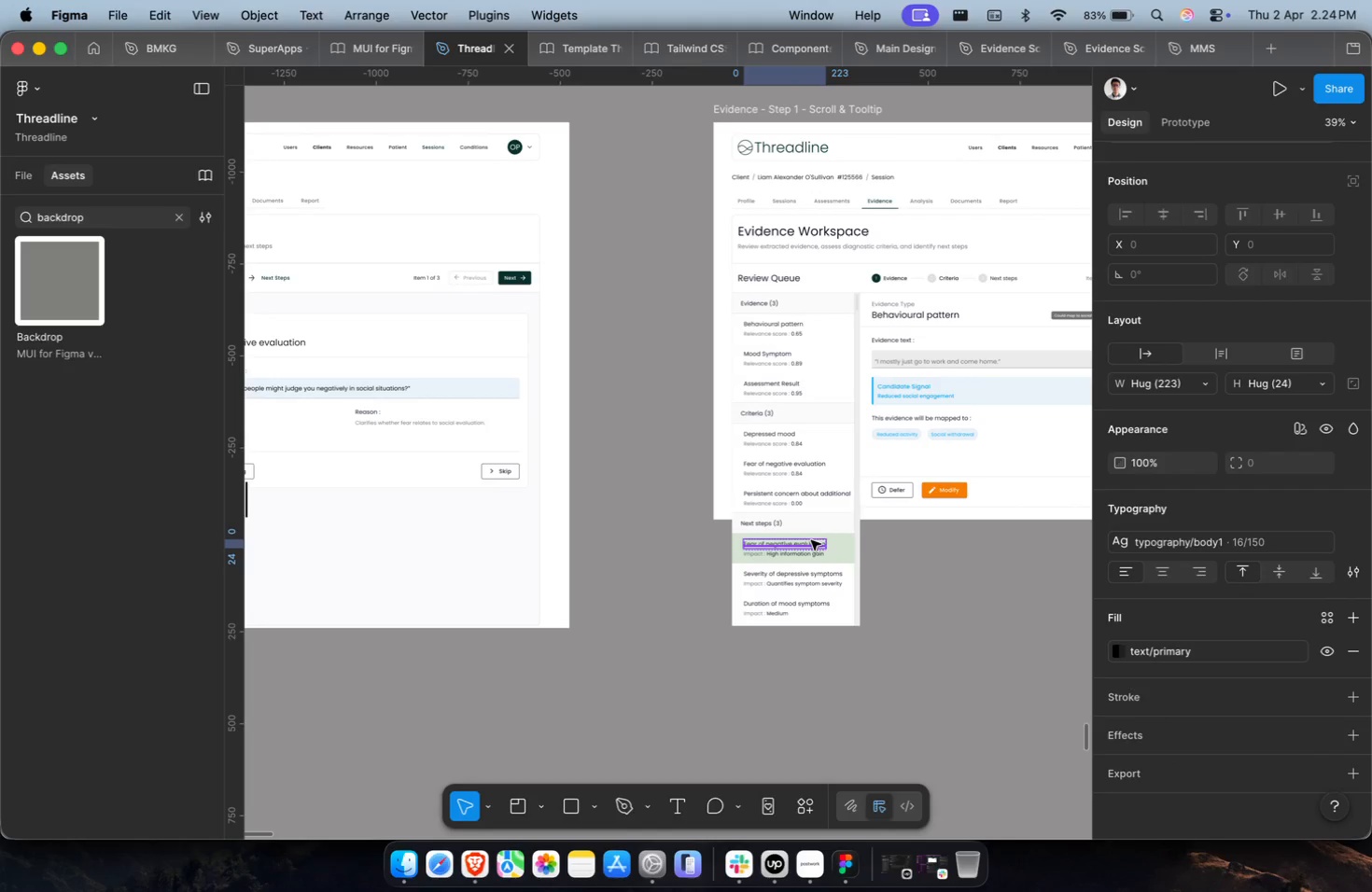 
triple_click([811, 540])
 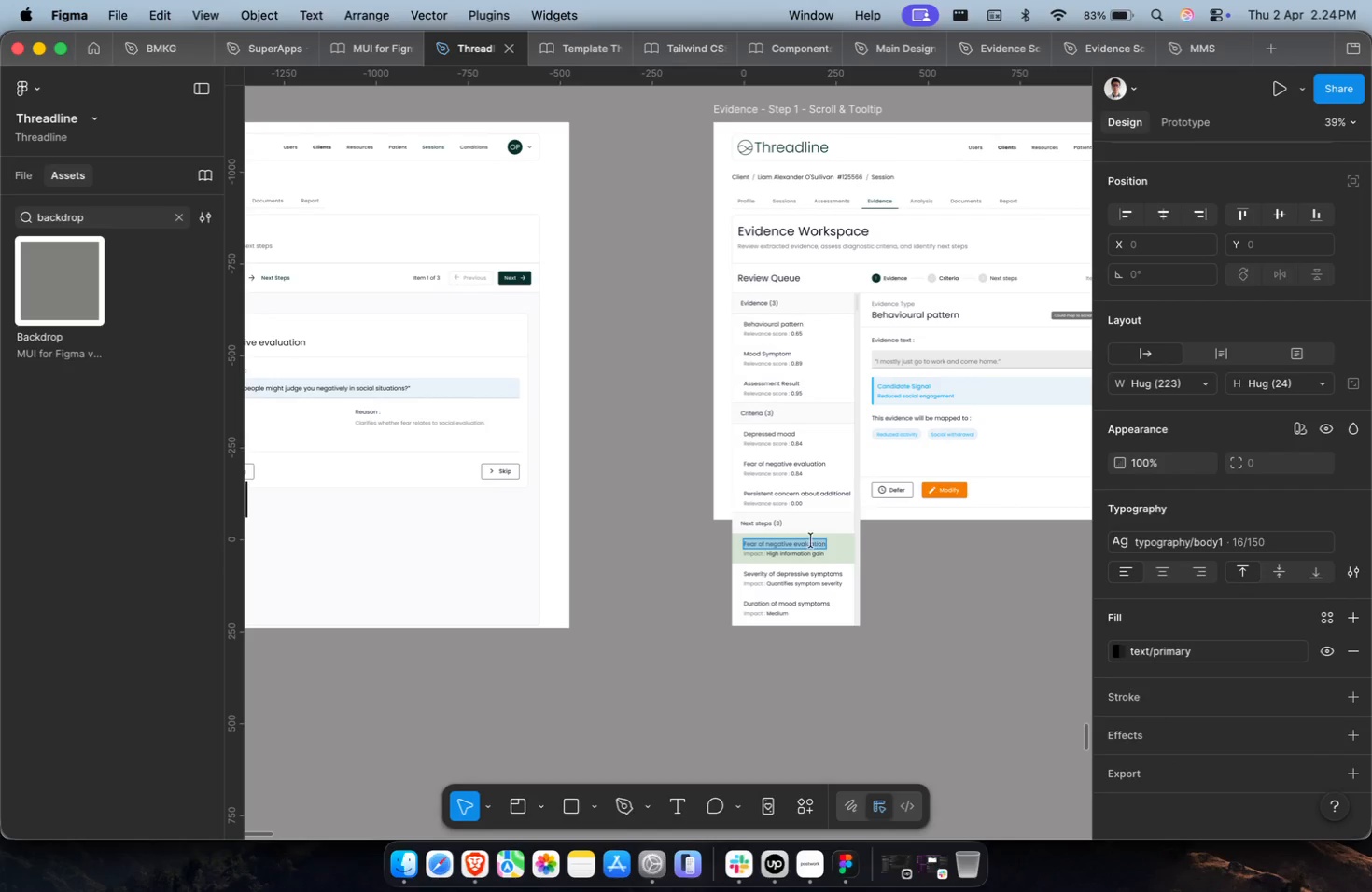 
key(Meta+C)
 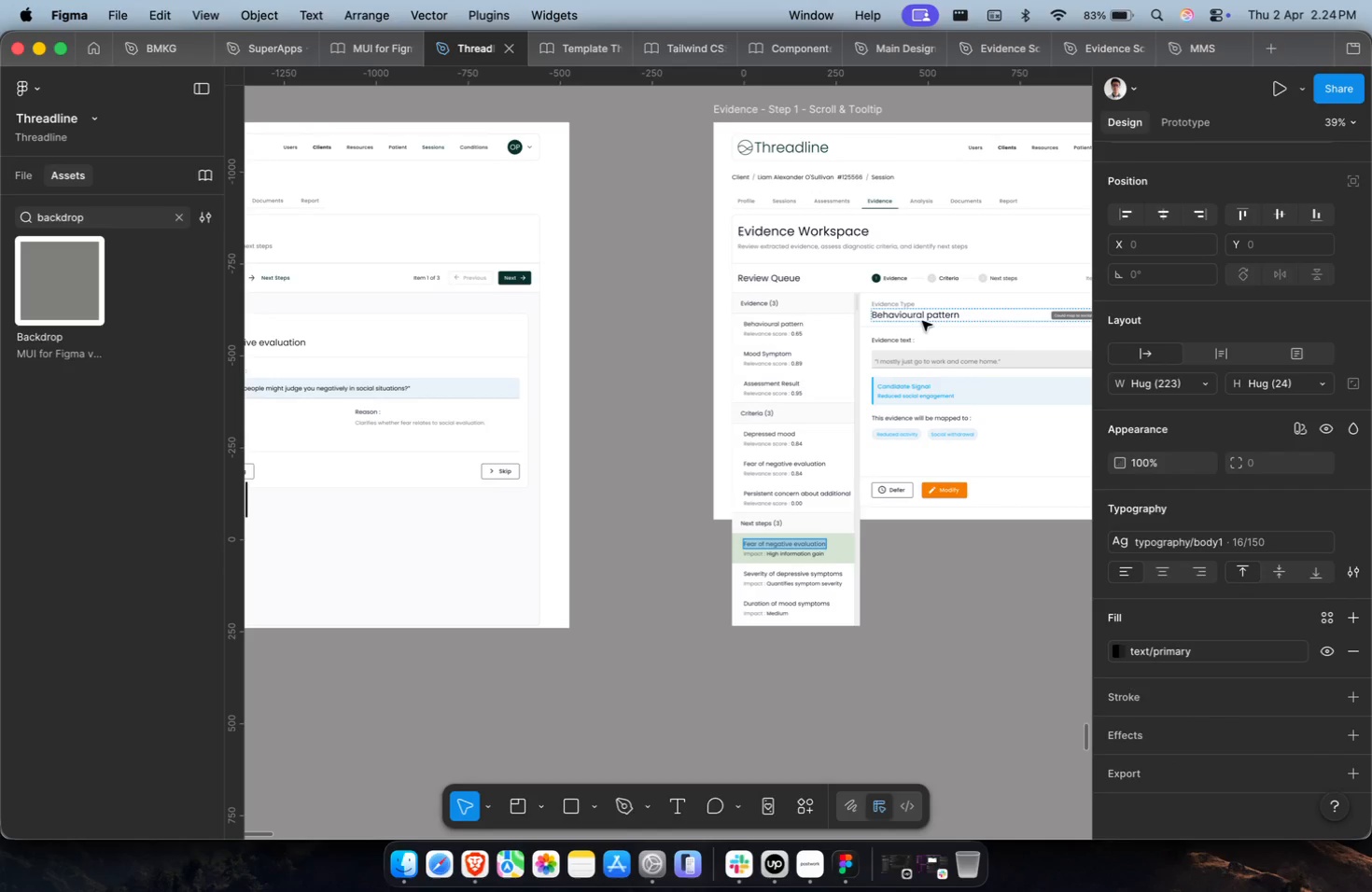 
left_click([924, 318])
 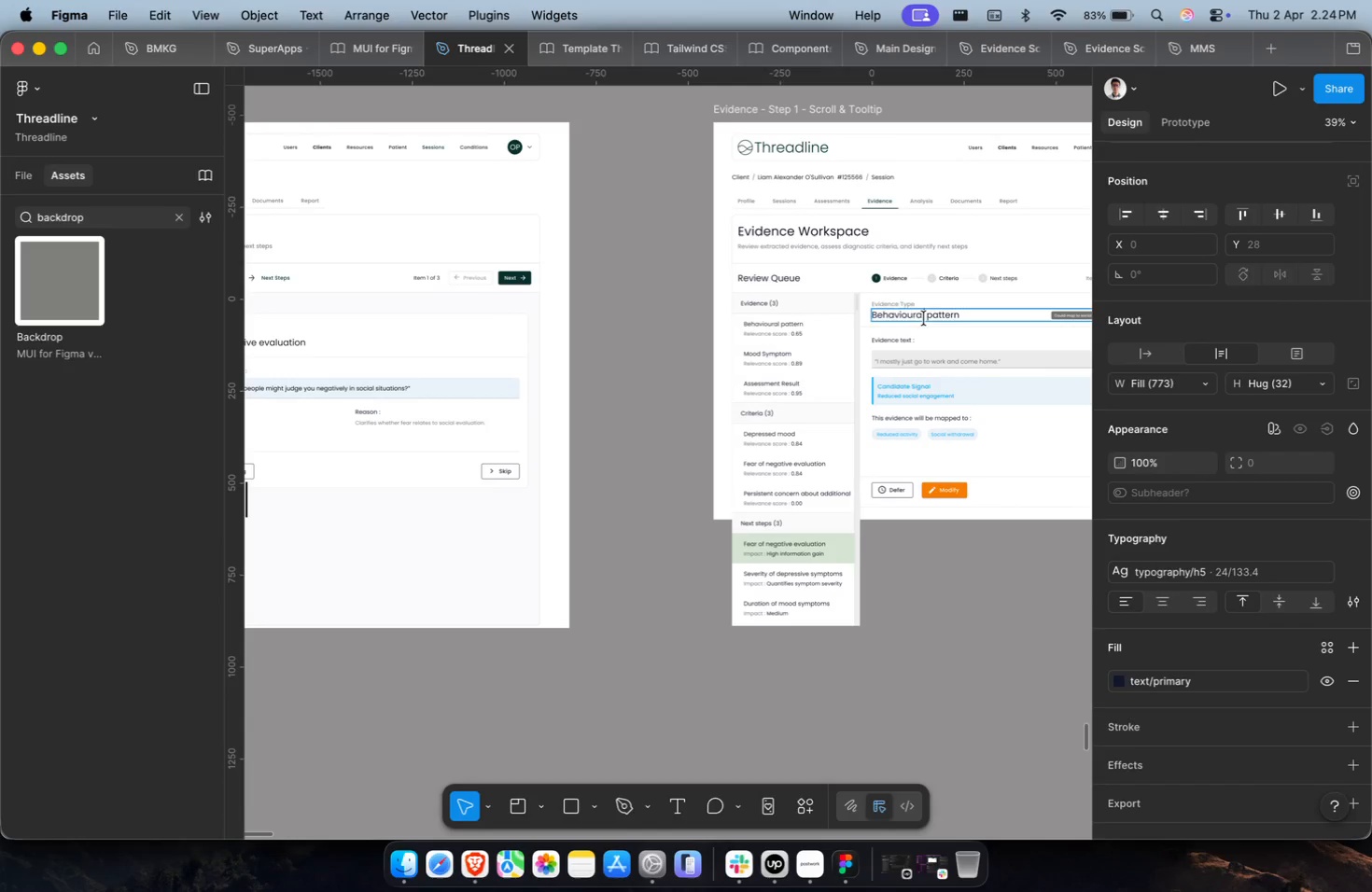 
key(Meta+A)
 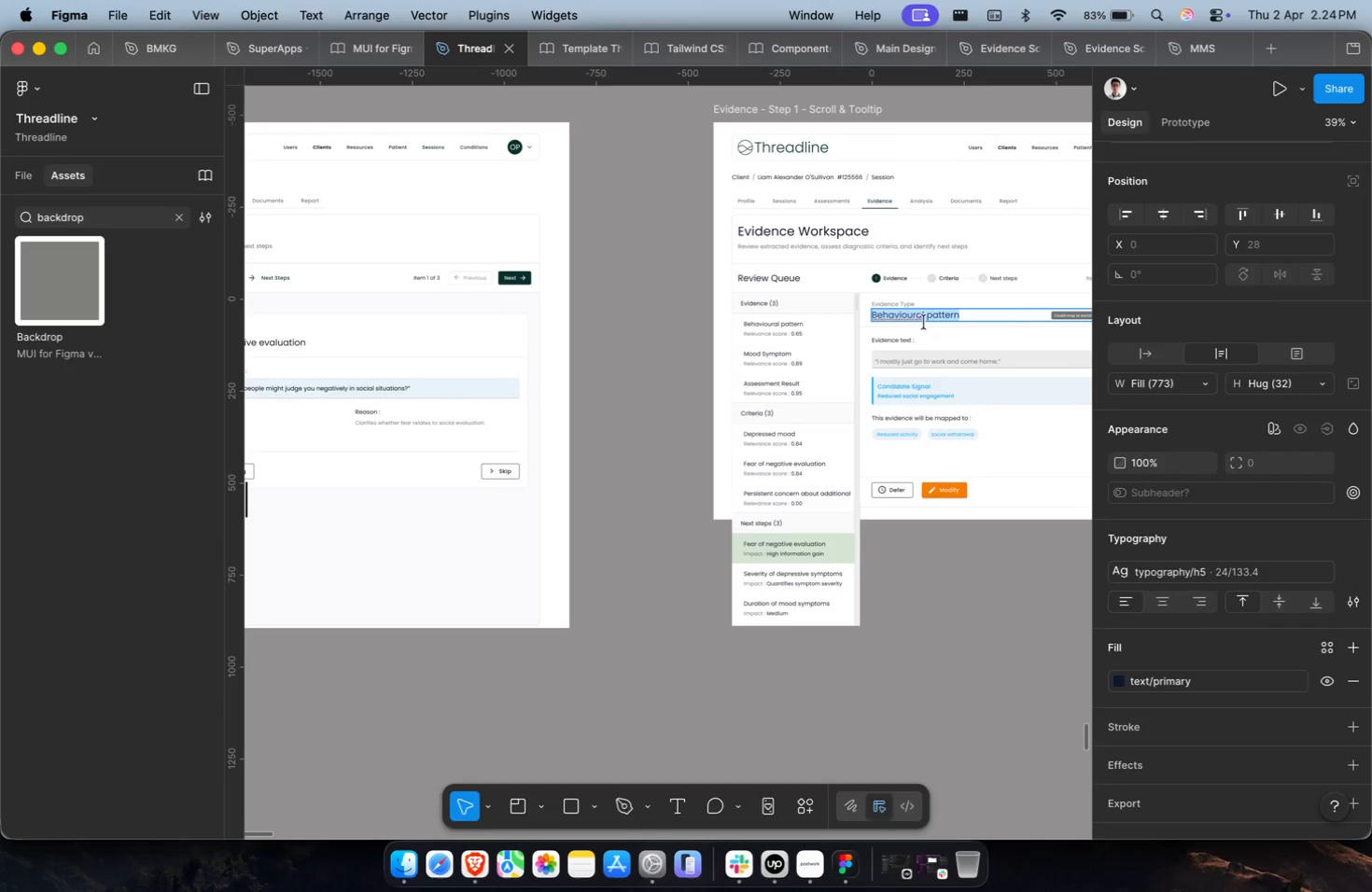 
key(Meta+Shift+V)
 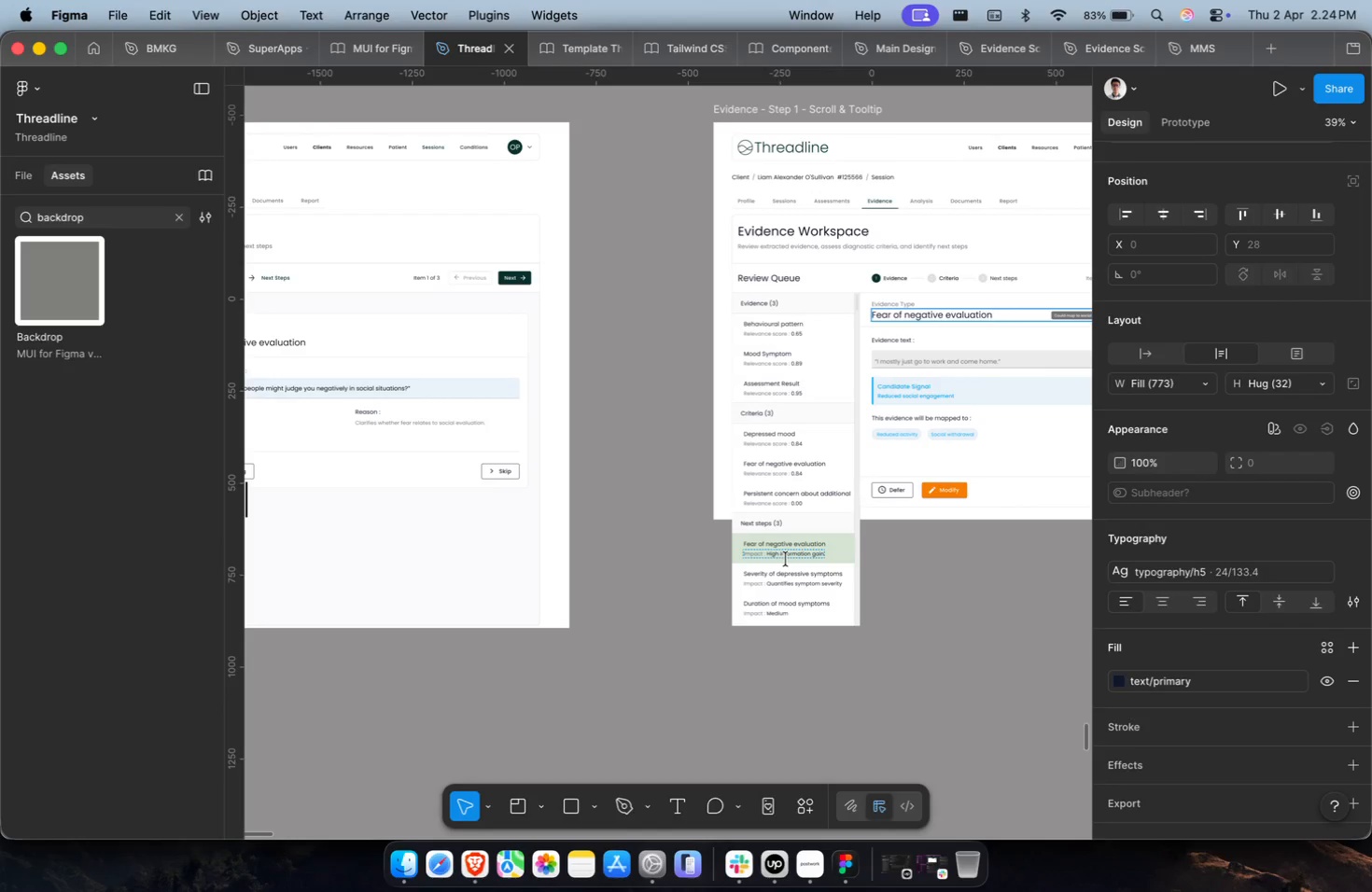 
left_click([790, 555])
 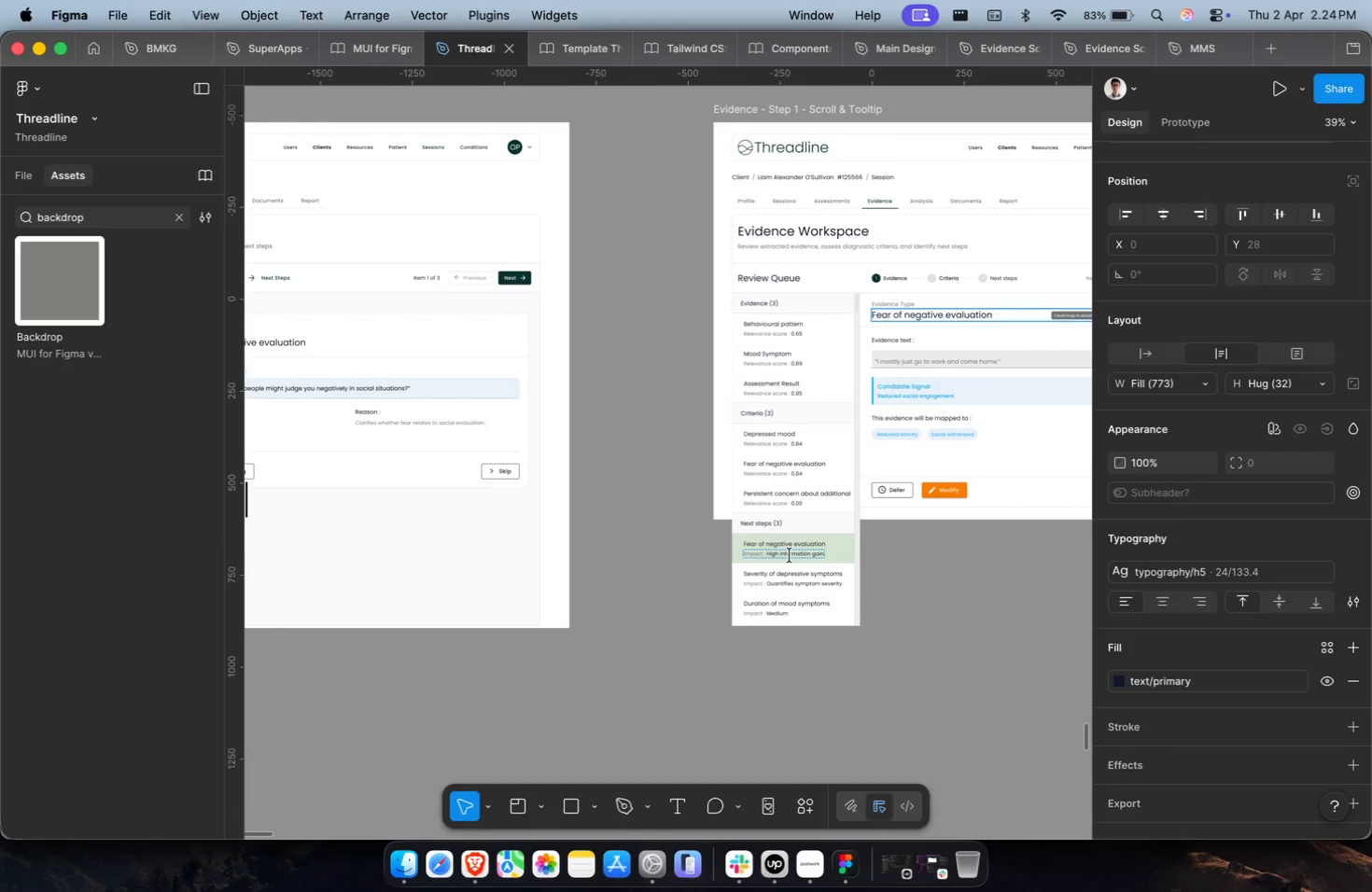 
key(Meta+A)
 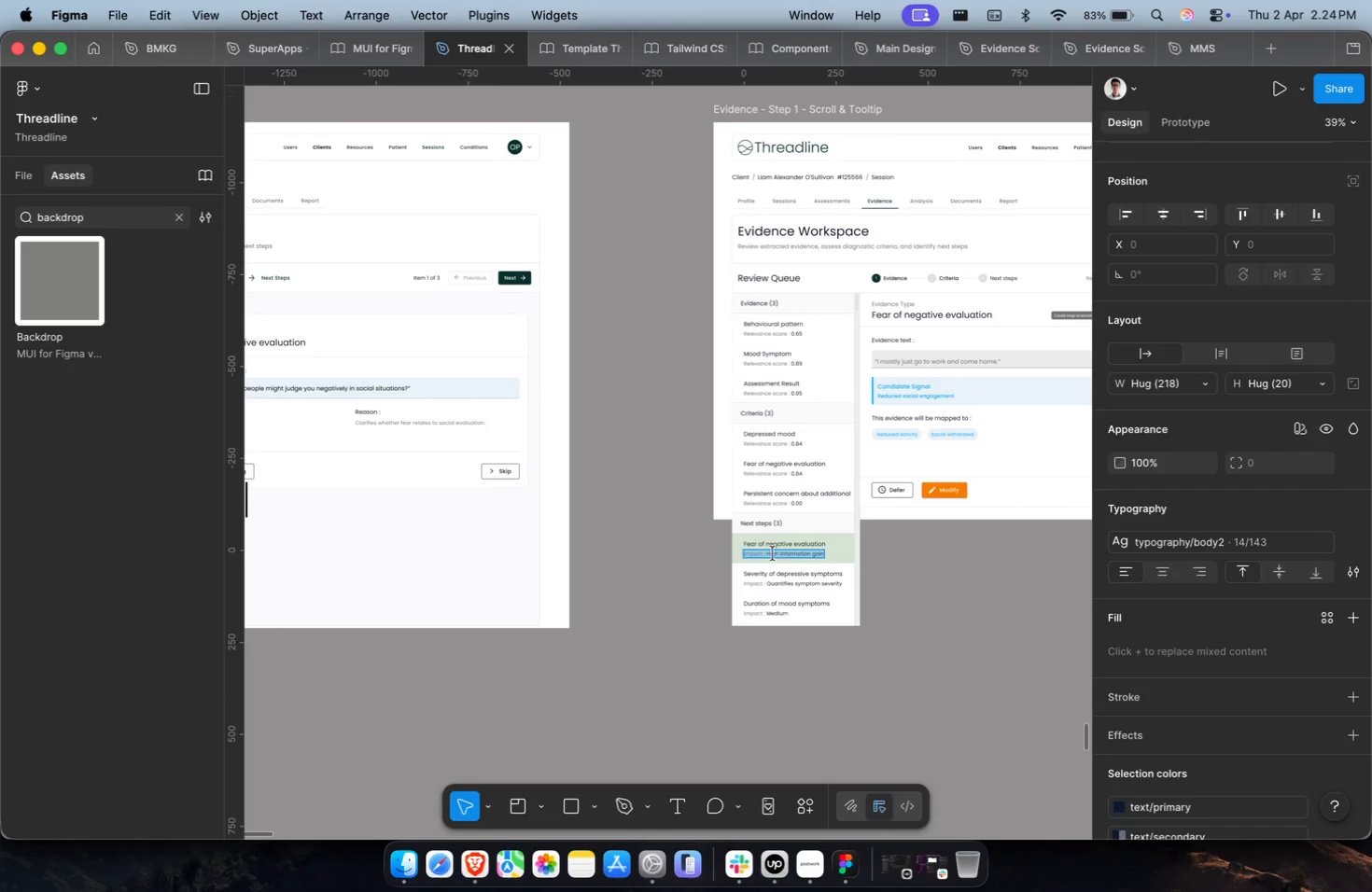 
double_click([773, 553])
 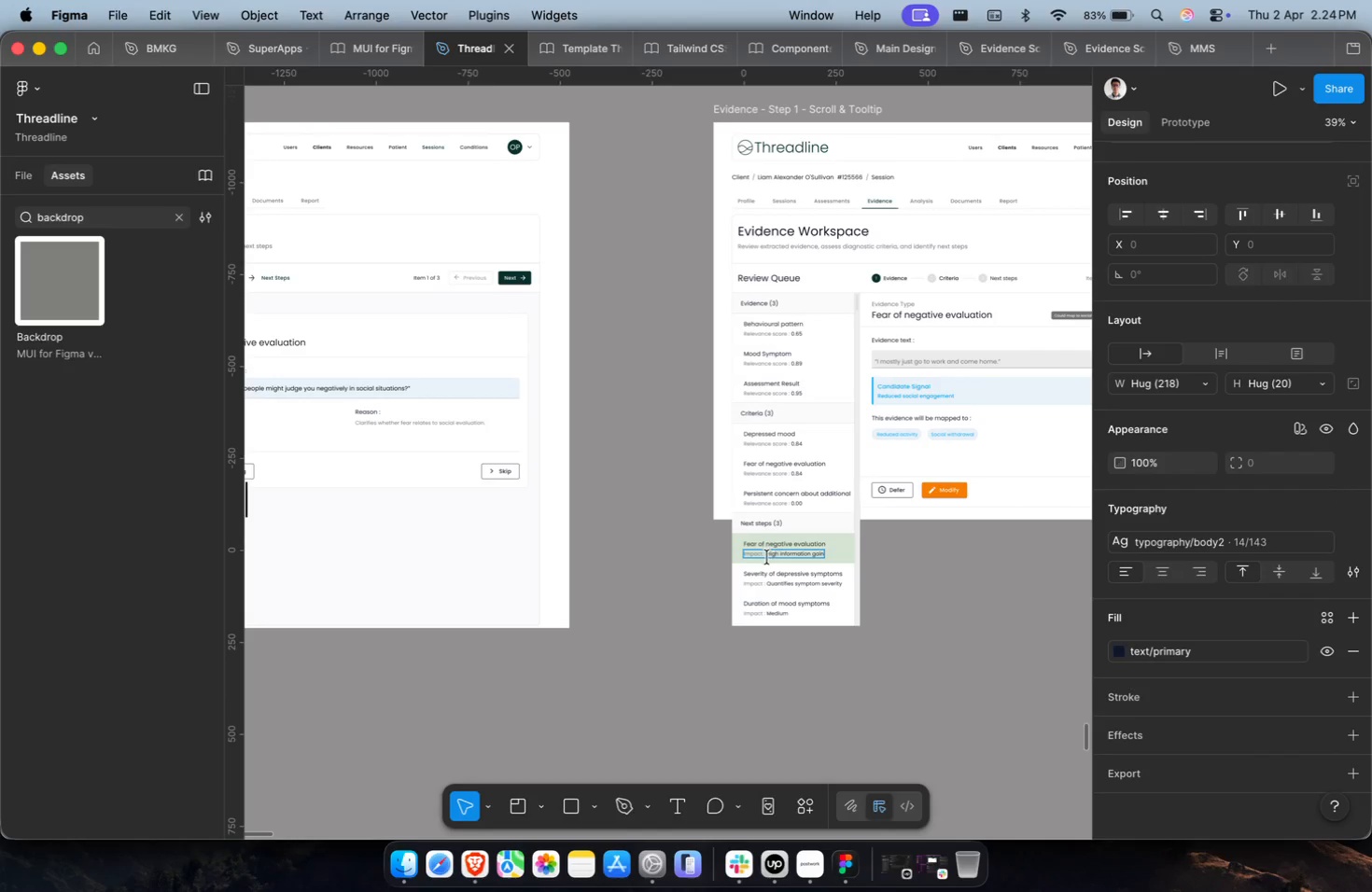 
left_click_drag(start_coordinate=[766, 557], to_coordinate=[840, 562])
 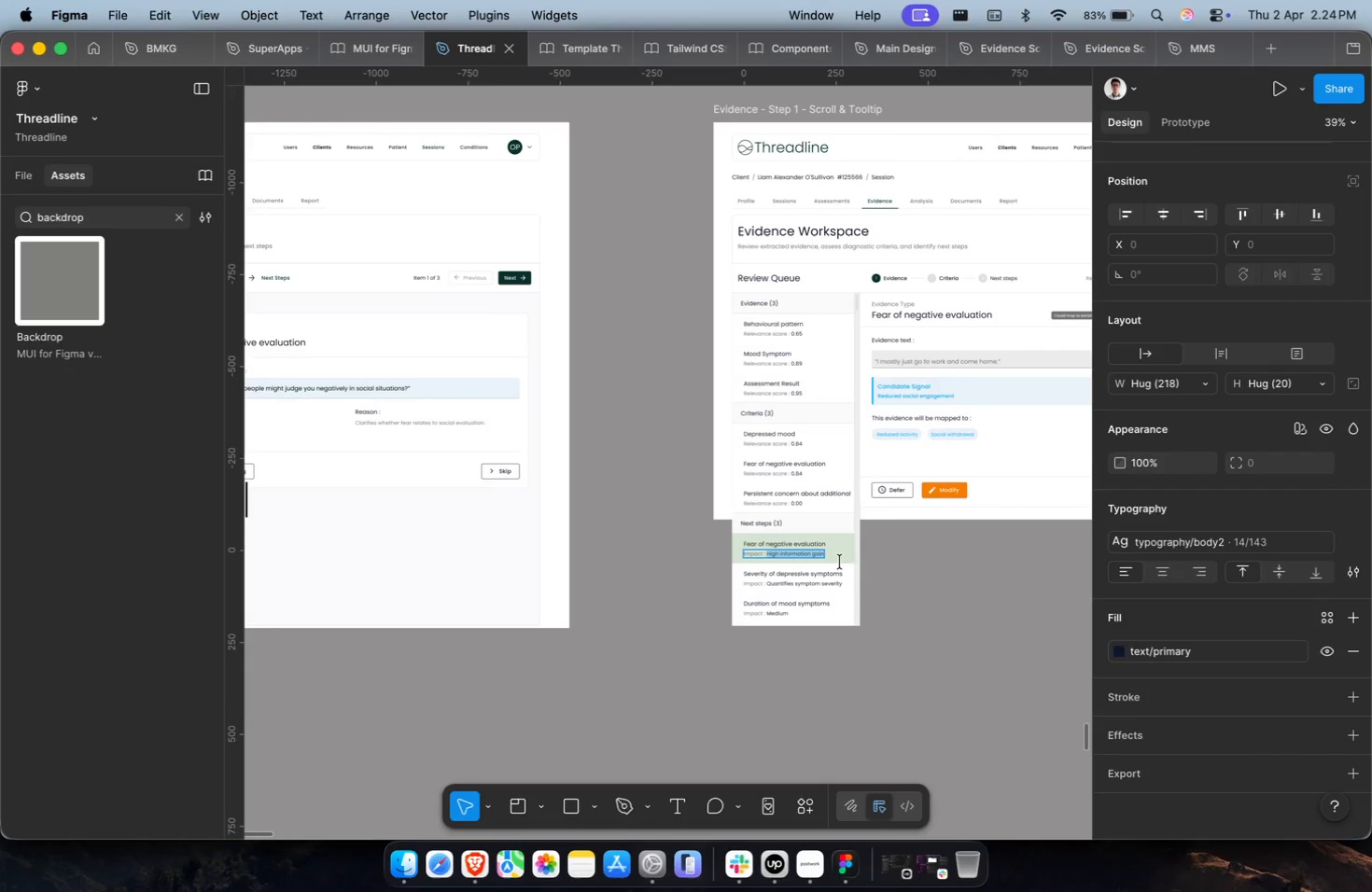 
key(Meta+CommandLeft)
 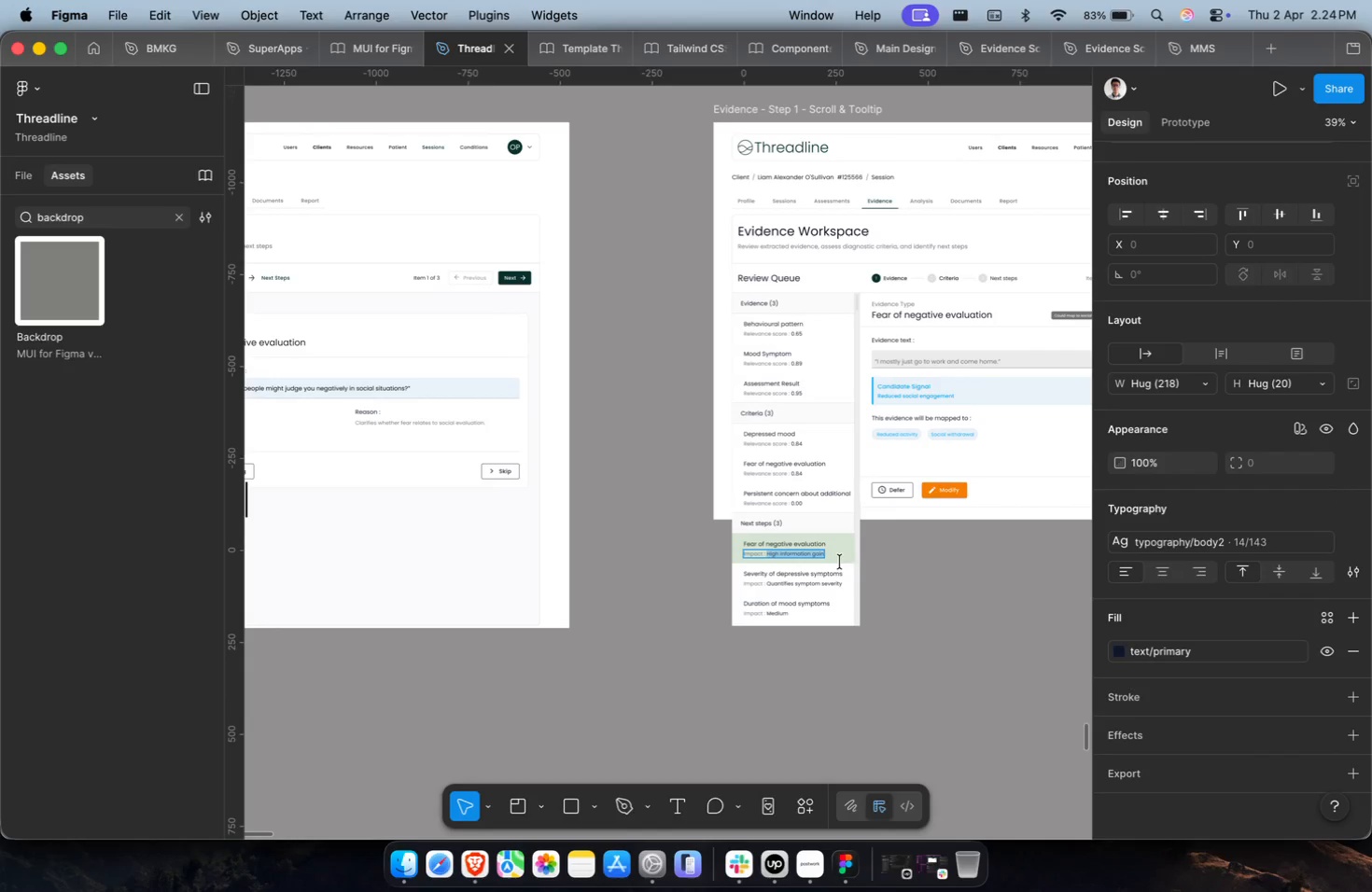 
key(Meta+C)
 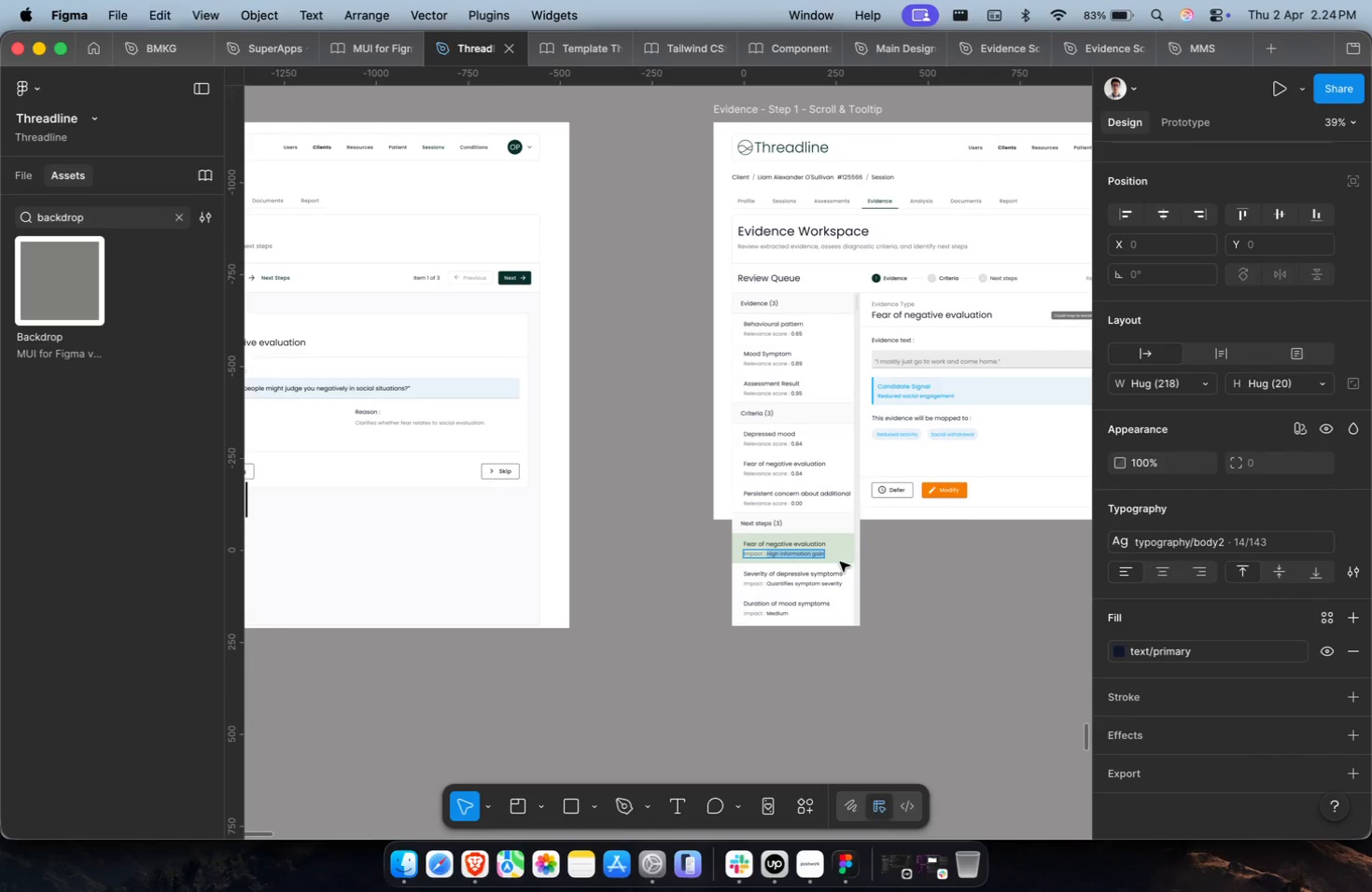 
key(Shift+ShiftLeft)
 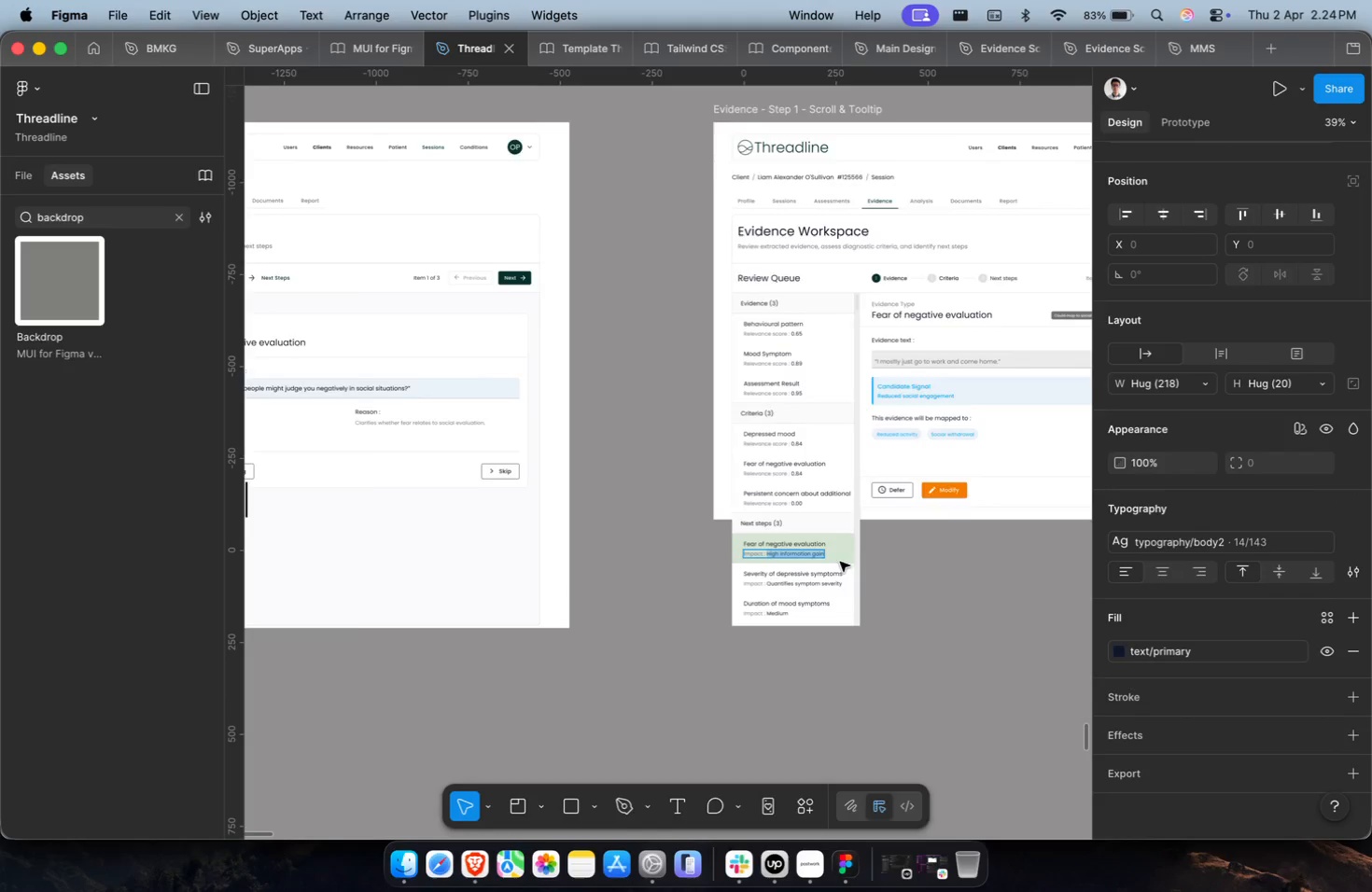 
scroll: coordinate [849, 286], scroll_direction: up, amount: 9.0
 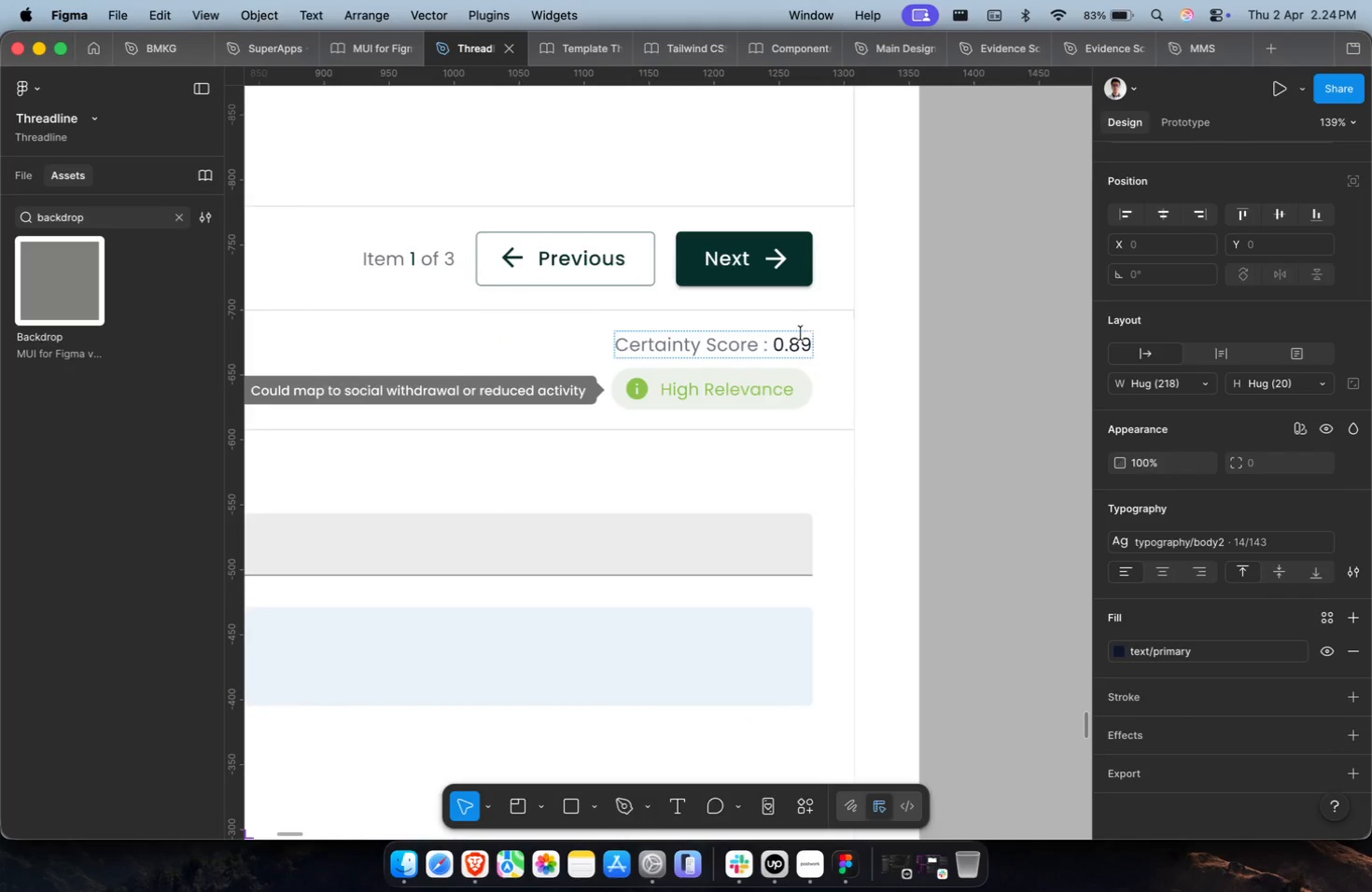 
left_click_drag(start_coordinate=[773, 343], to_coordinate=[855, 346])
 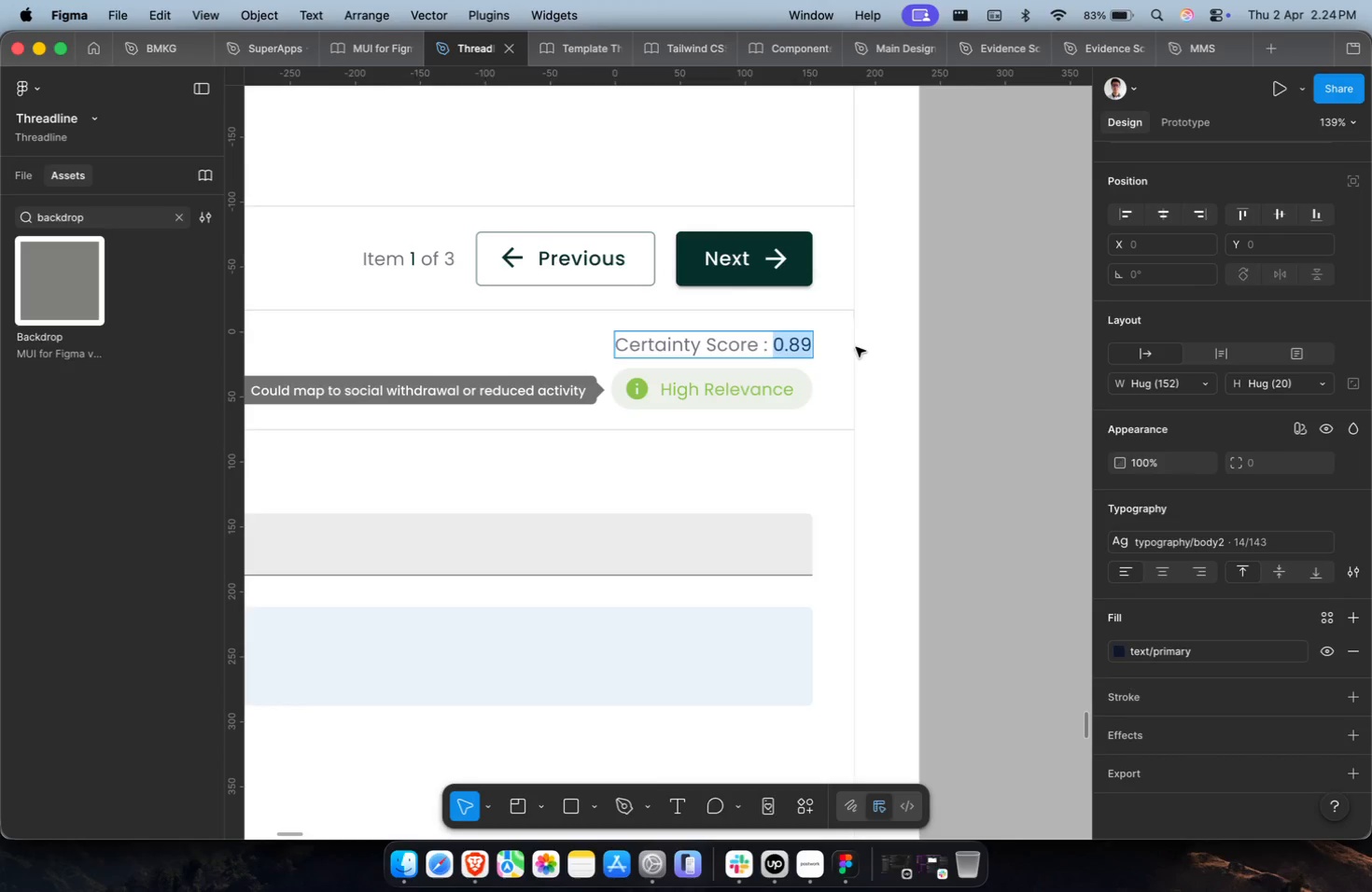 
key(Meta+V)
 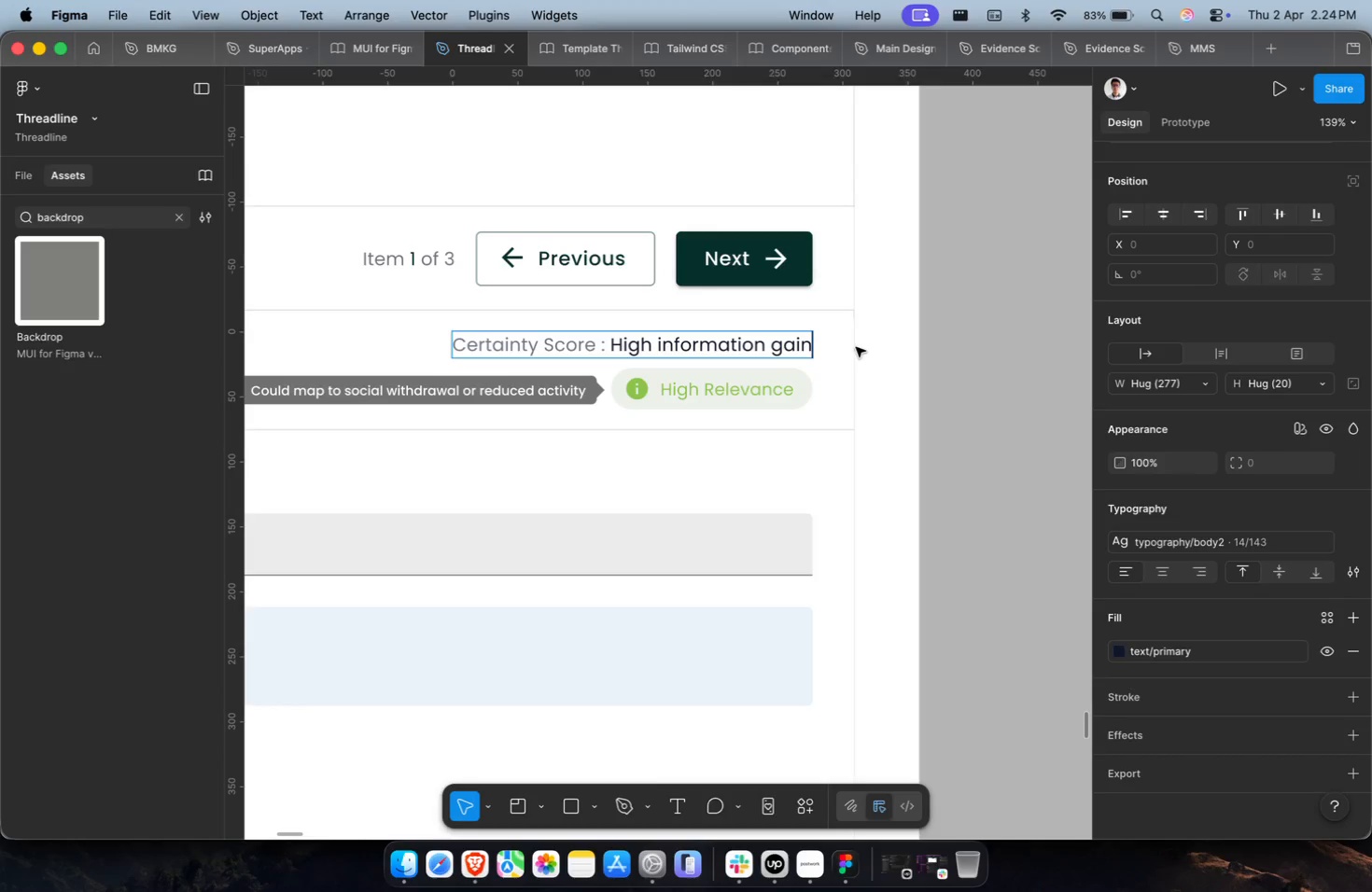 
key(Meta+Z)
 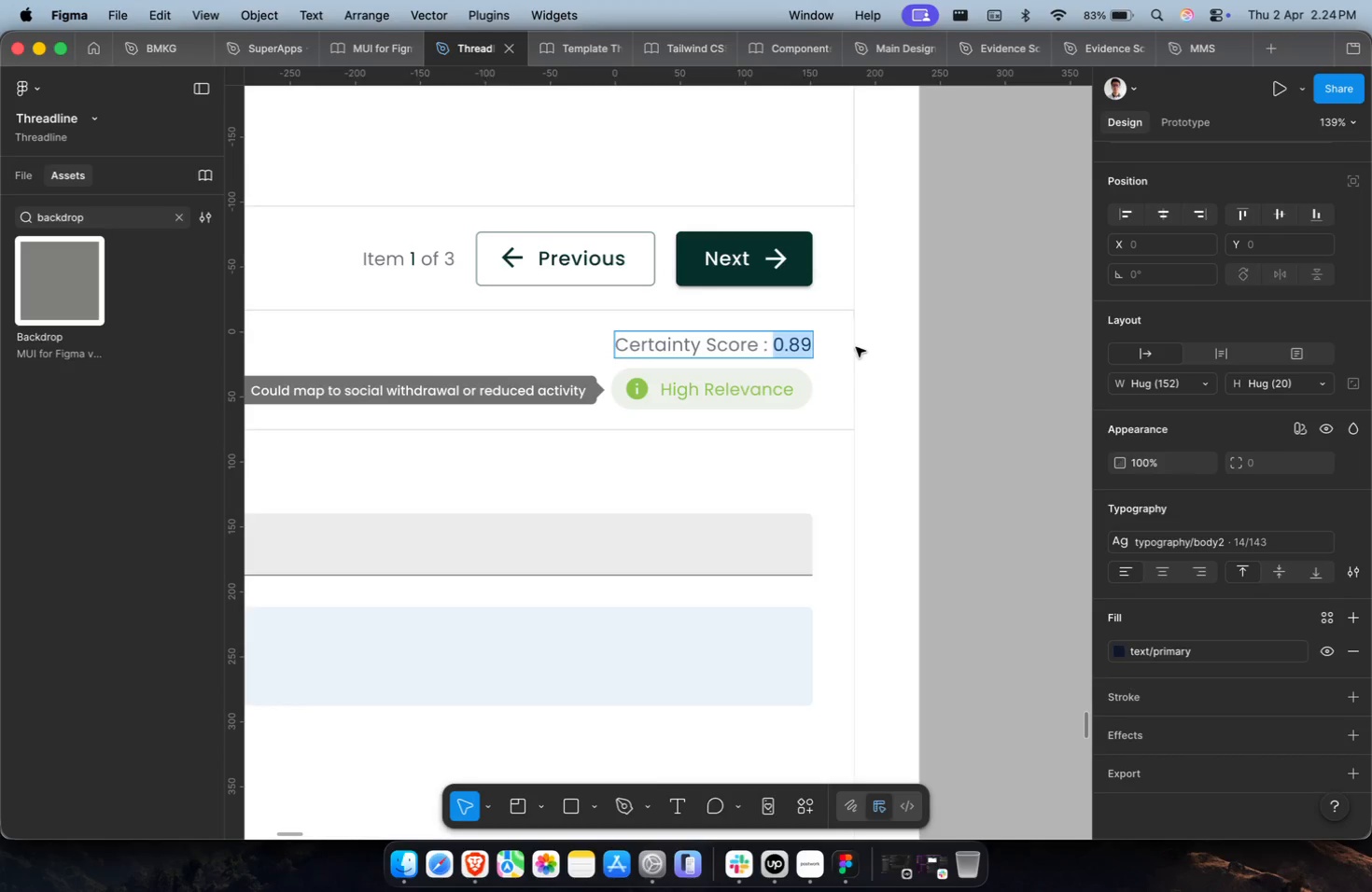 
key(Meta+V)
 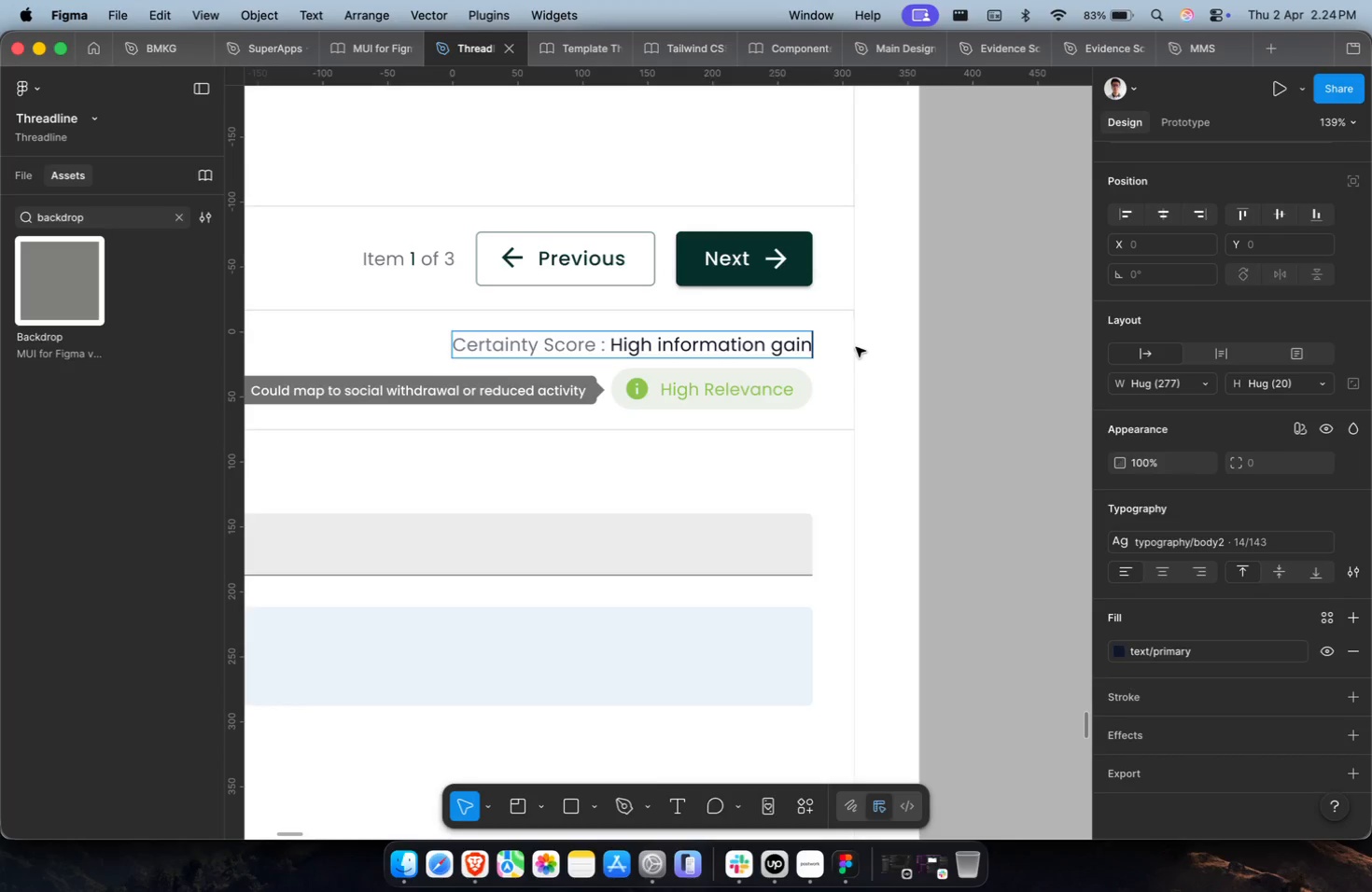 
hold_key(key=CommandLeft, duration=0.83)
scroll: coordinate [856, 347], scroll_direction: down, amount: 19.0
 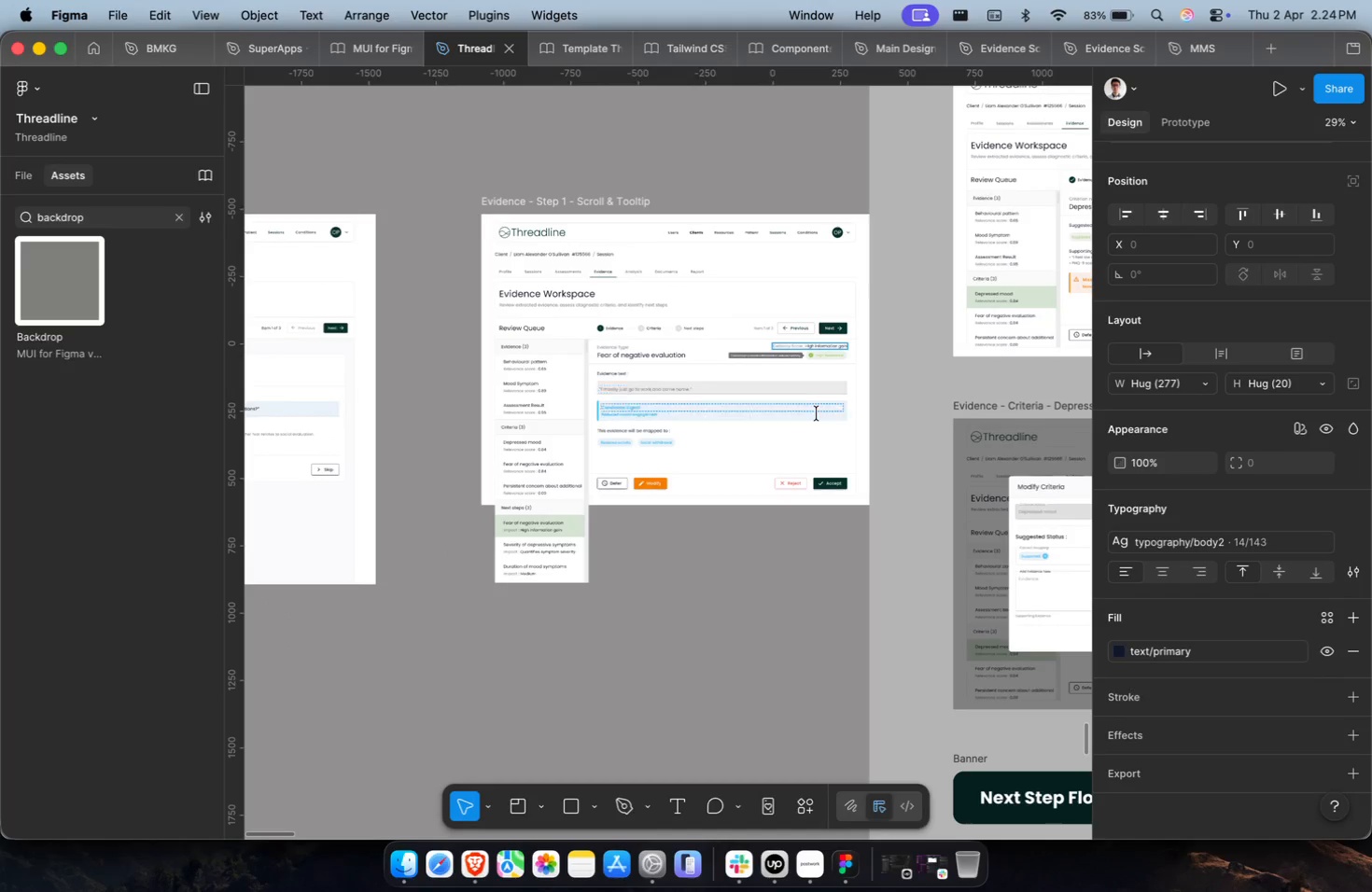 
hold_key(key=ShiftLeft, duration=0.4)
 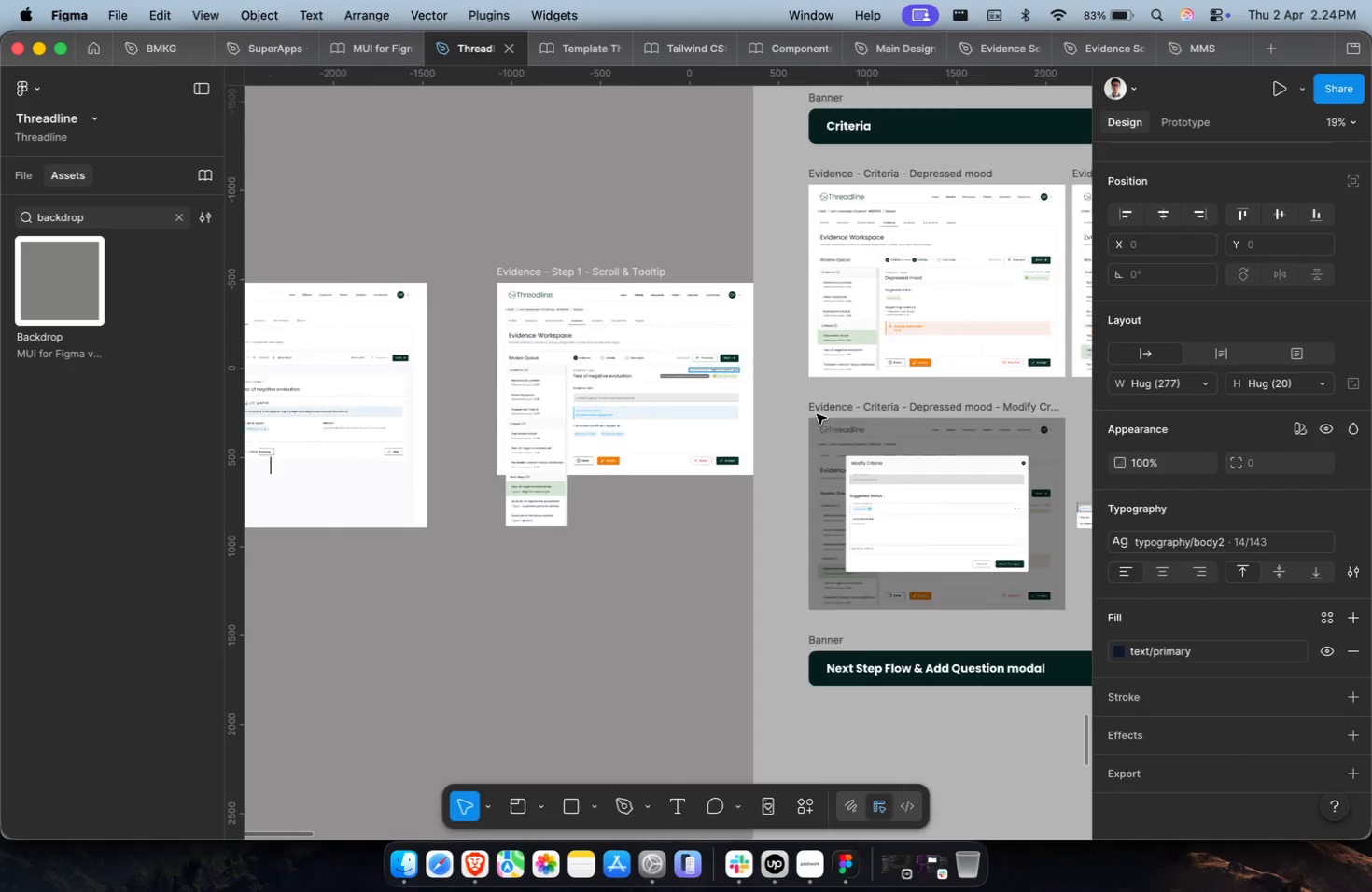 
key(Meta+Shift+CommandLeft)
 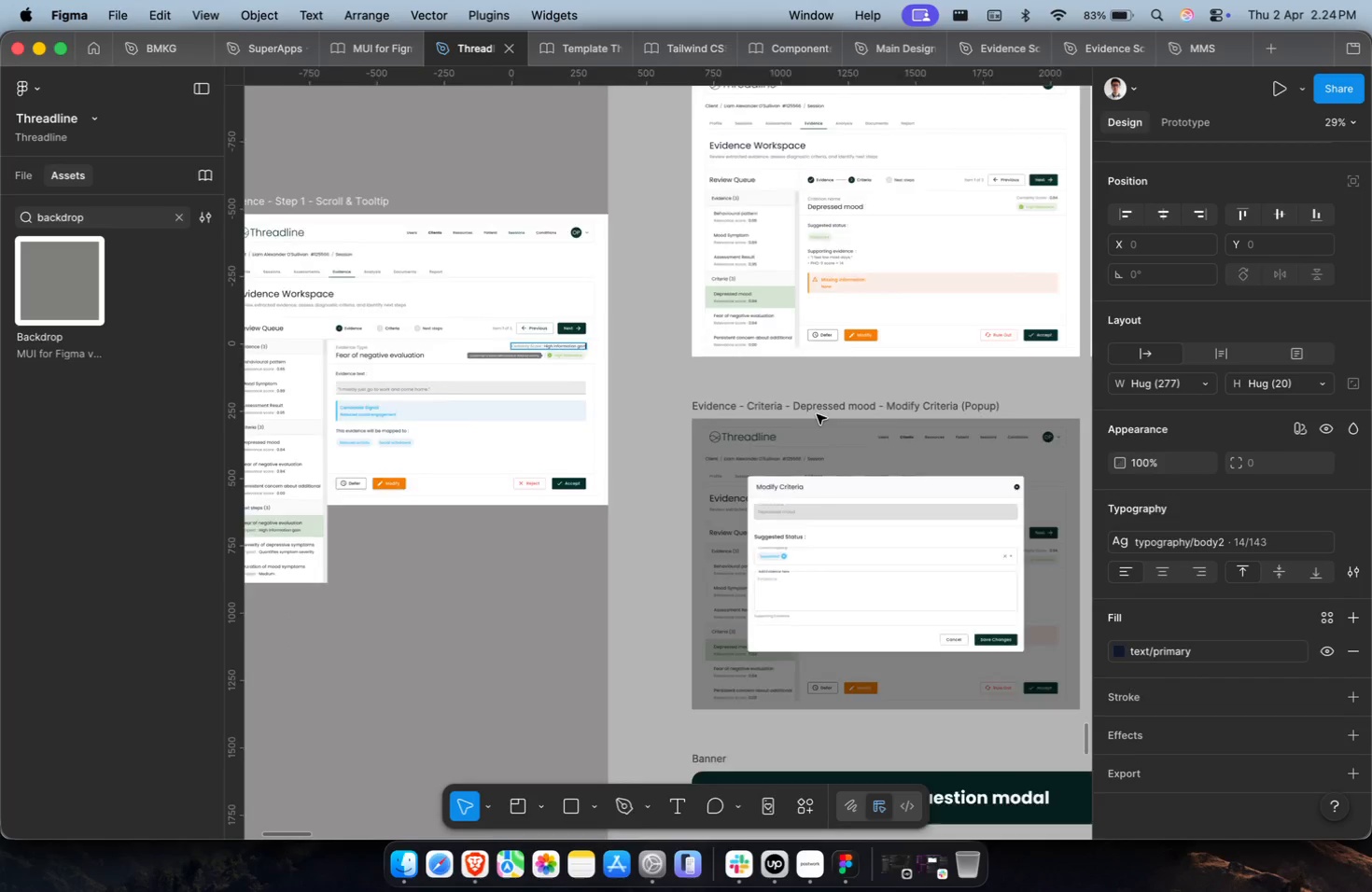 
key(Shift+ShiftLeft)
 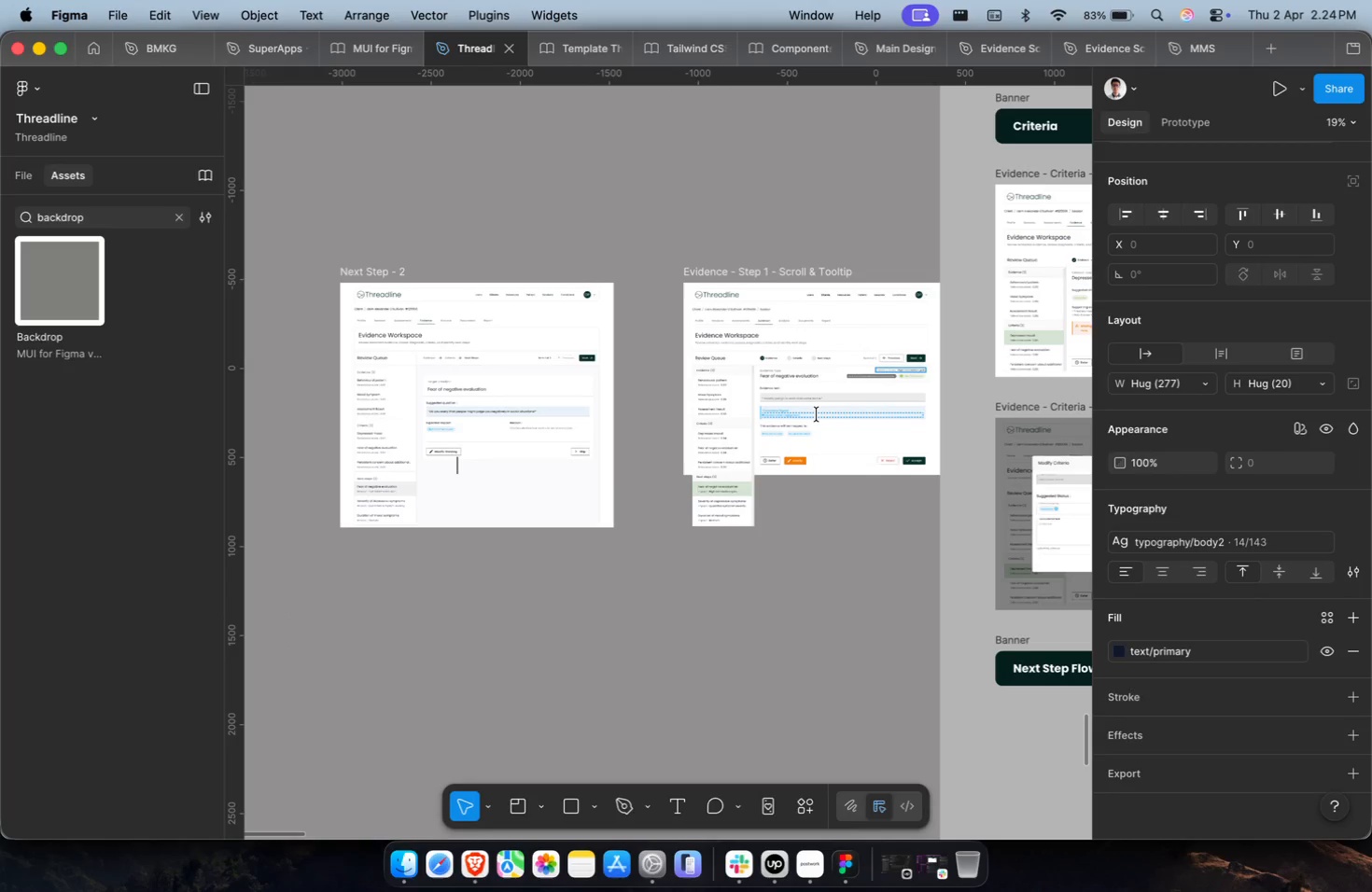 
hold_key(key=CommandLeft, duration=0.41)
 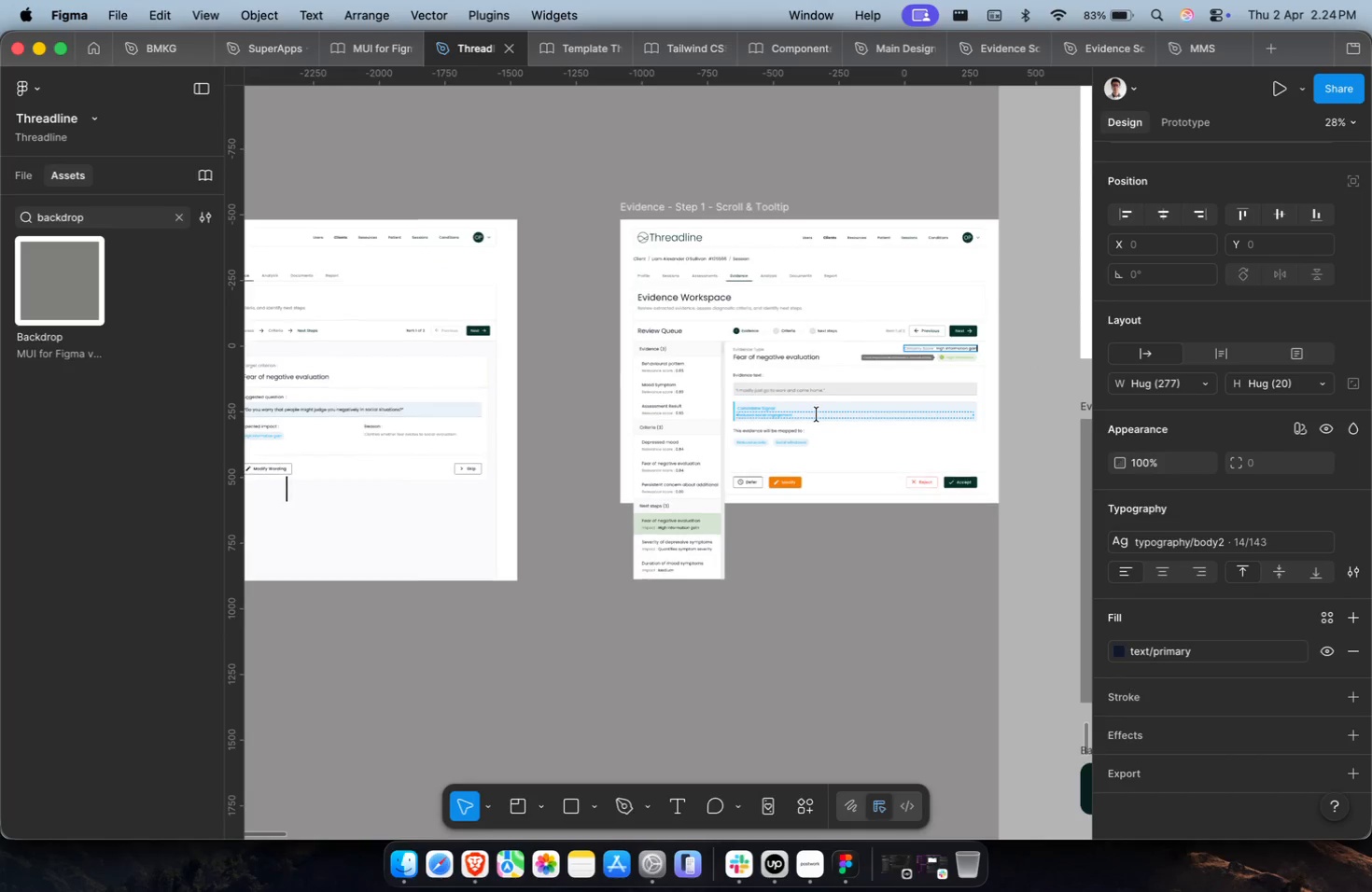 
key(Shift+ShiftLeft)
 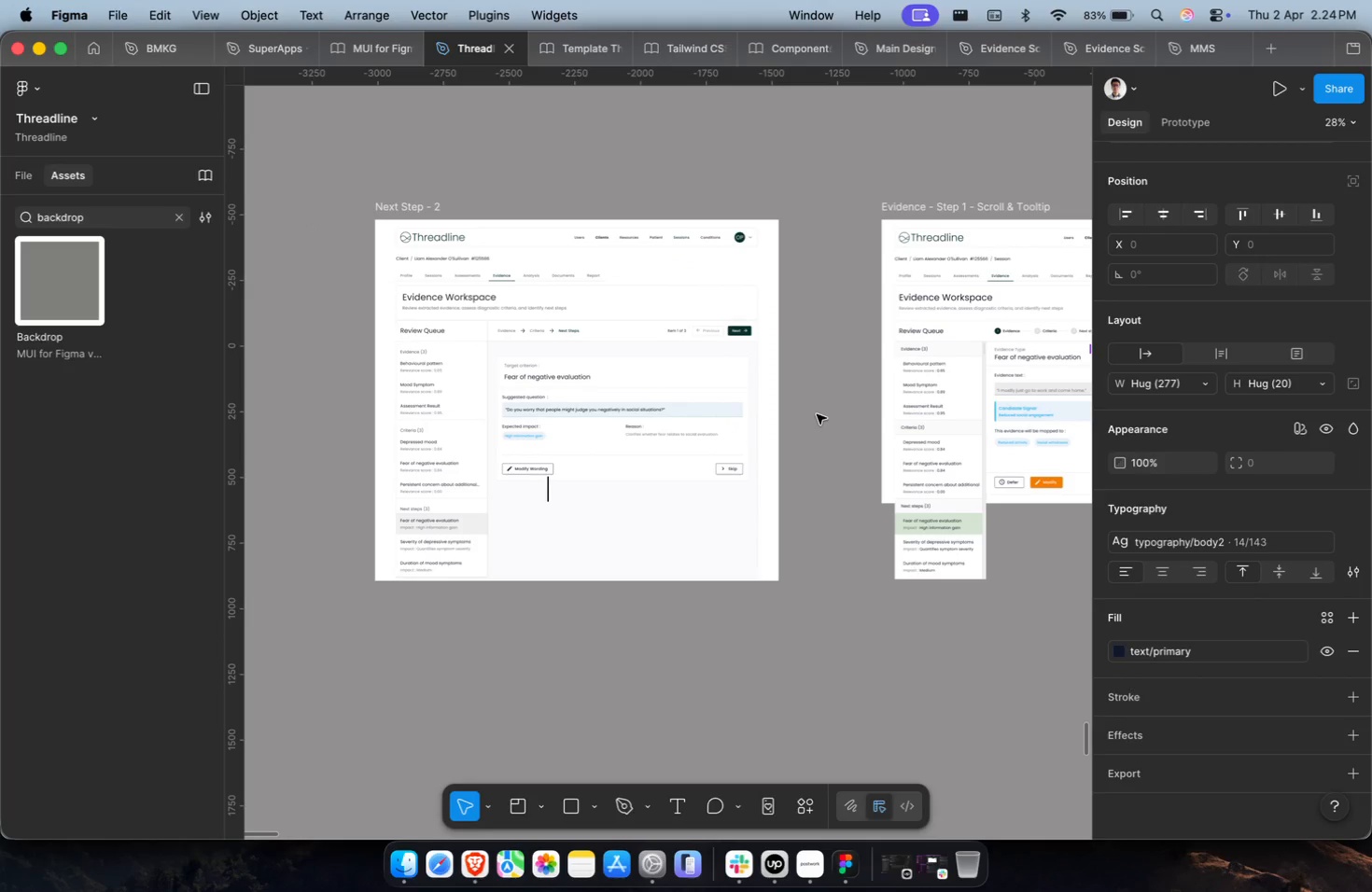 
scroll: coordinate [817, 414], scroll_direction: up, amount: 3.0
 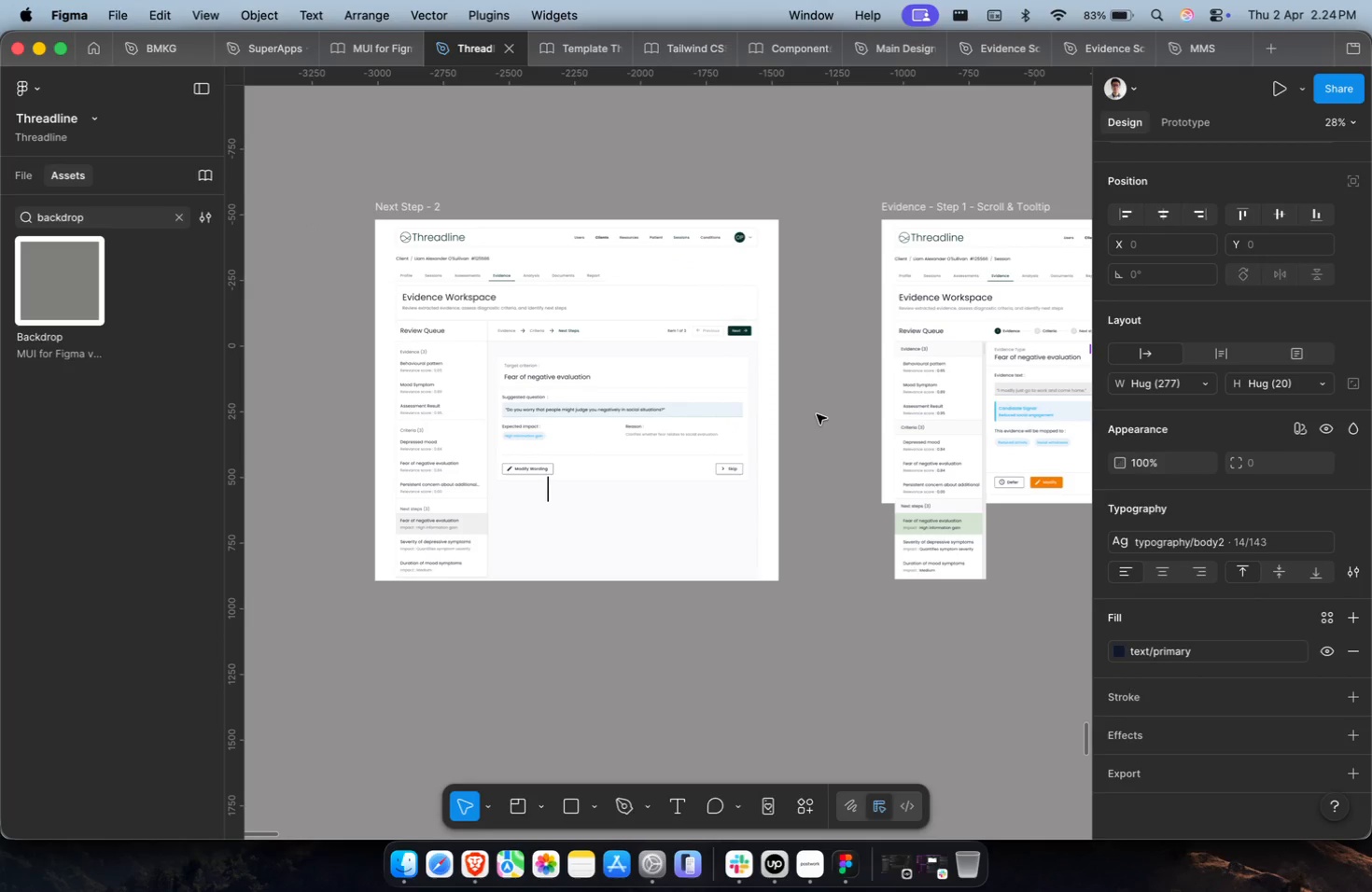 
hold_key(key=ShiftLeft, duration=0.46)
 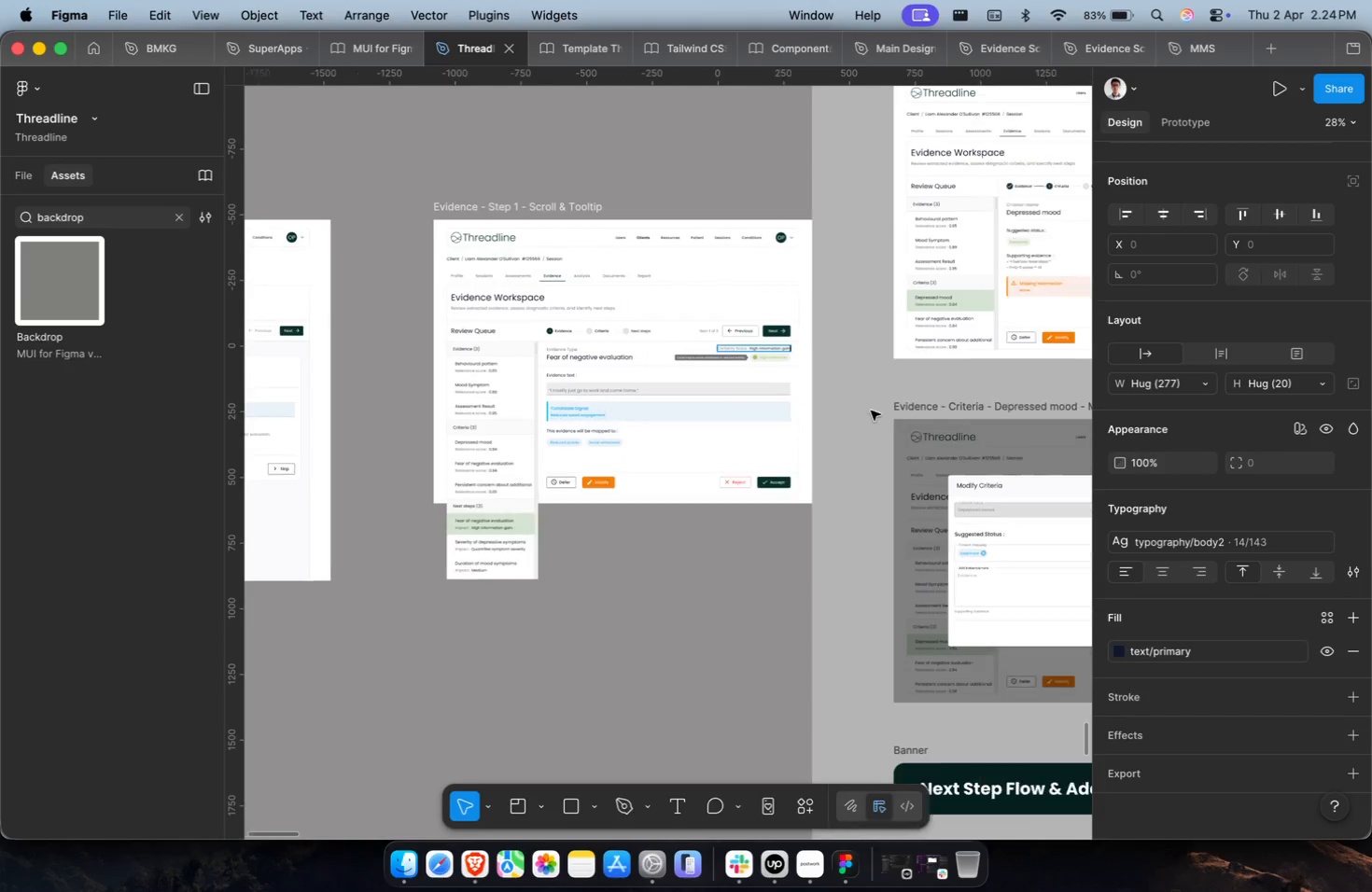 
key(Shift+ShiftLeft)
 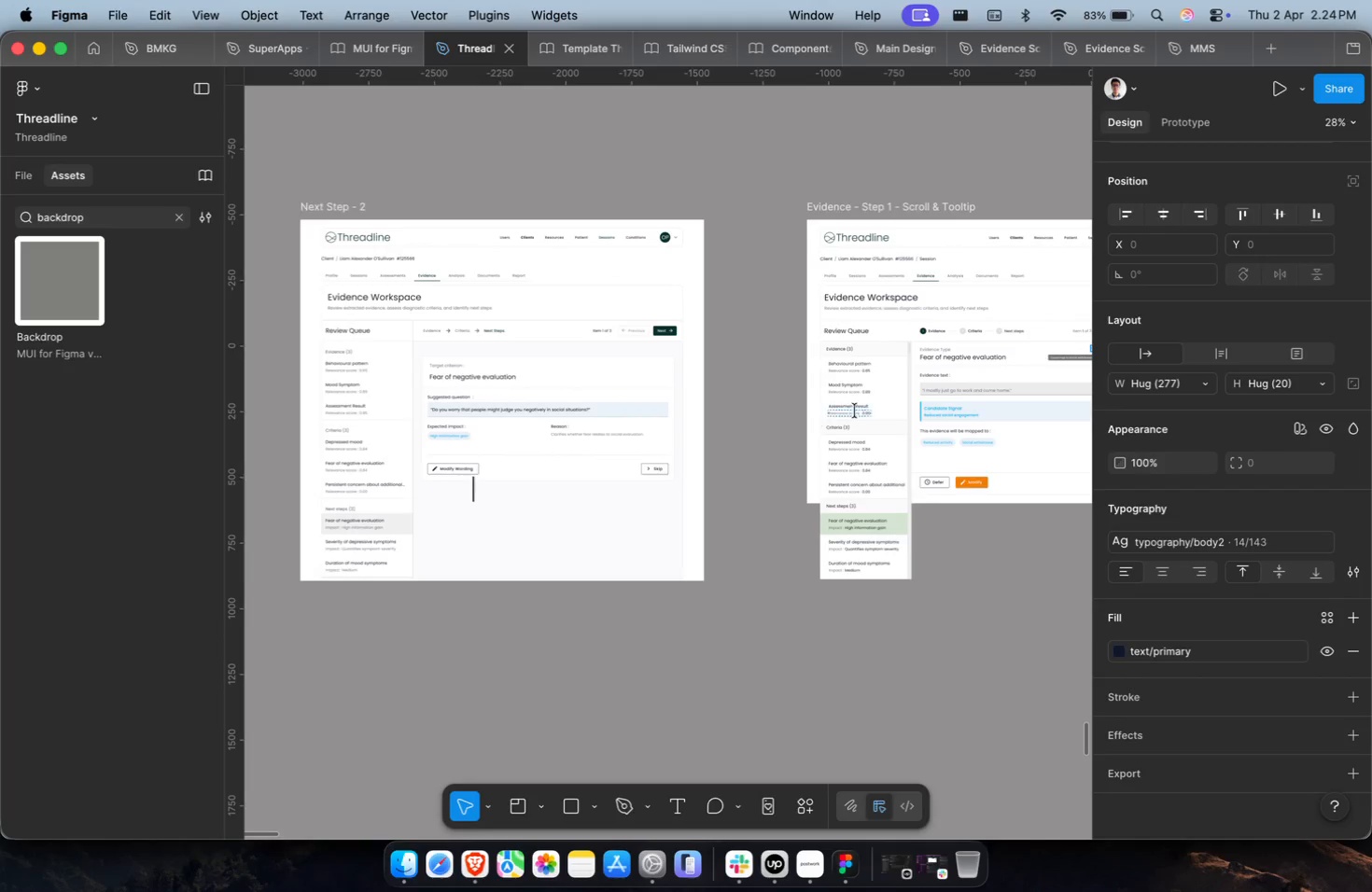 
scroll: coordinate [817, 414], scroll_direction: down, amount: 1.0
 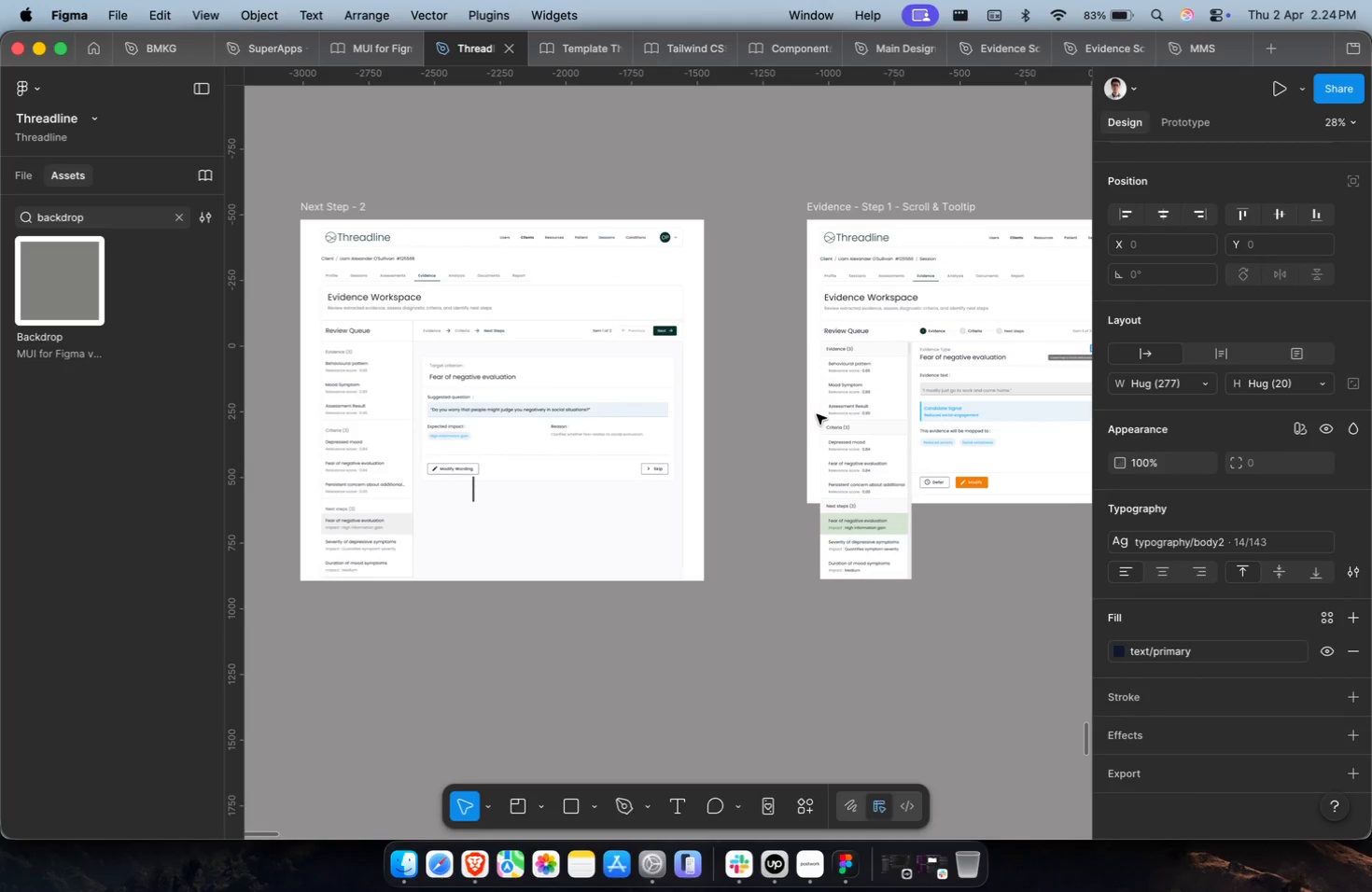 
hold_key(key=CommandLeft, duration=0.47)
 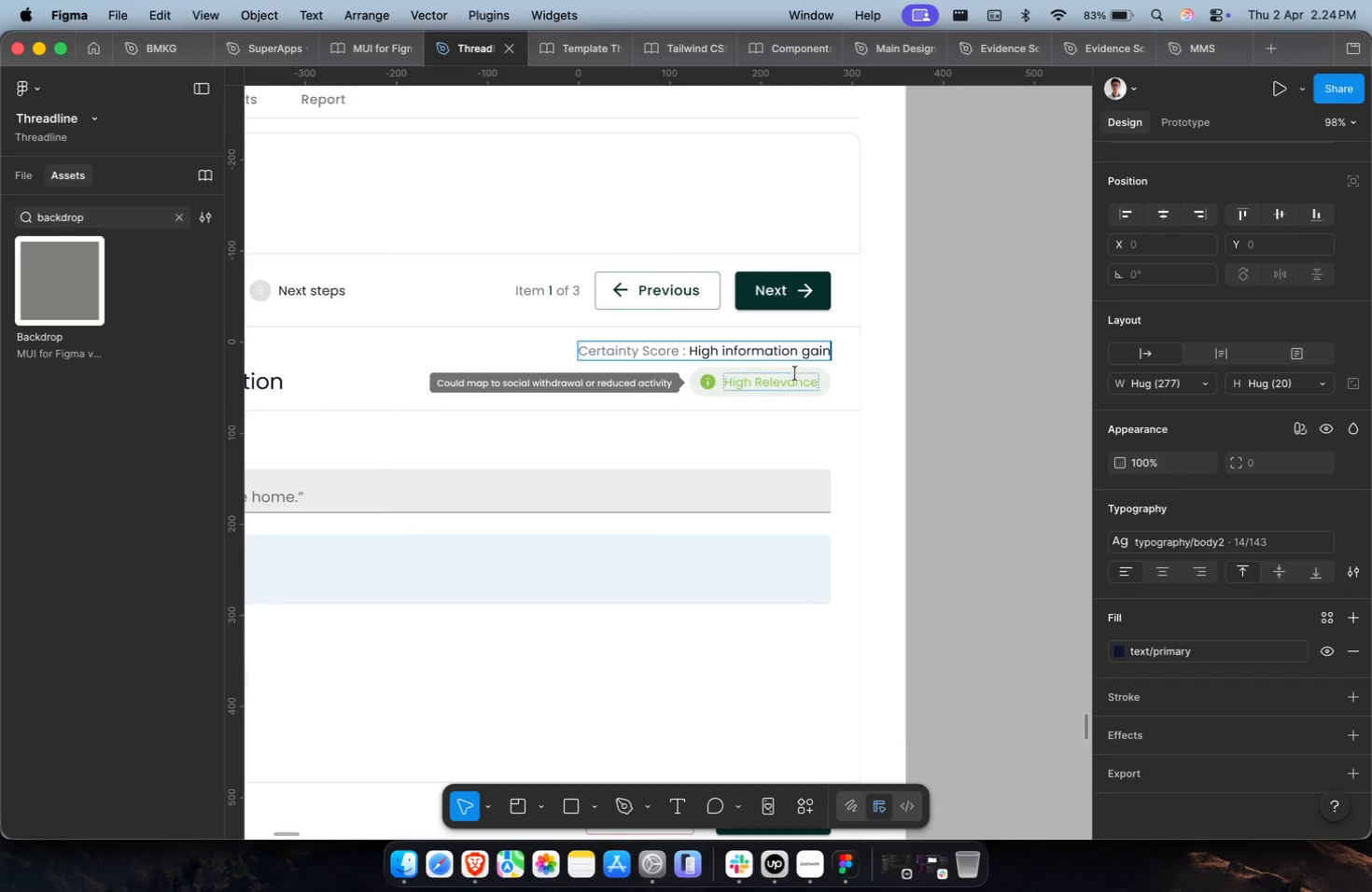 
key(Escape)
 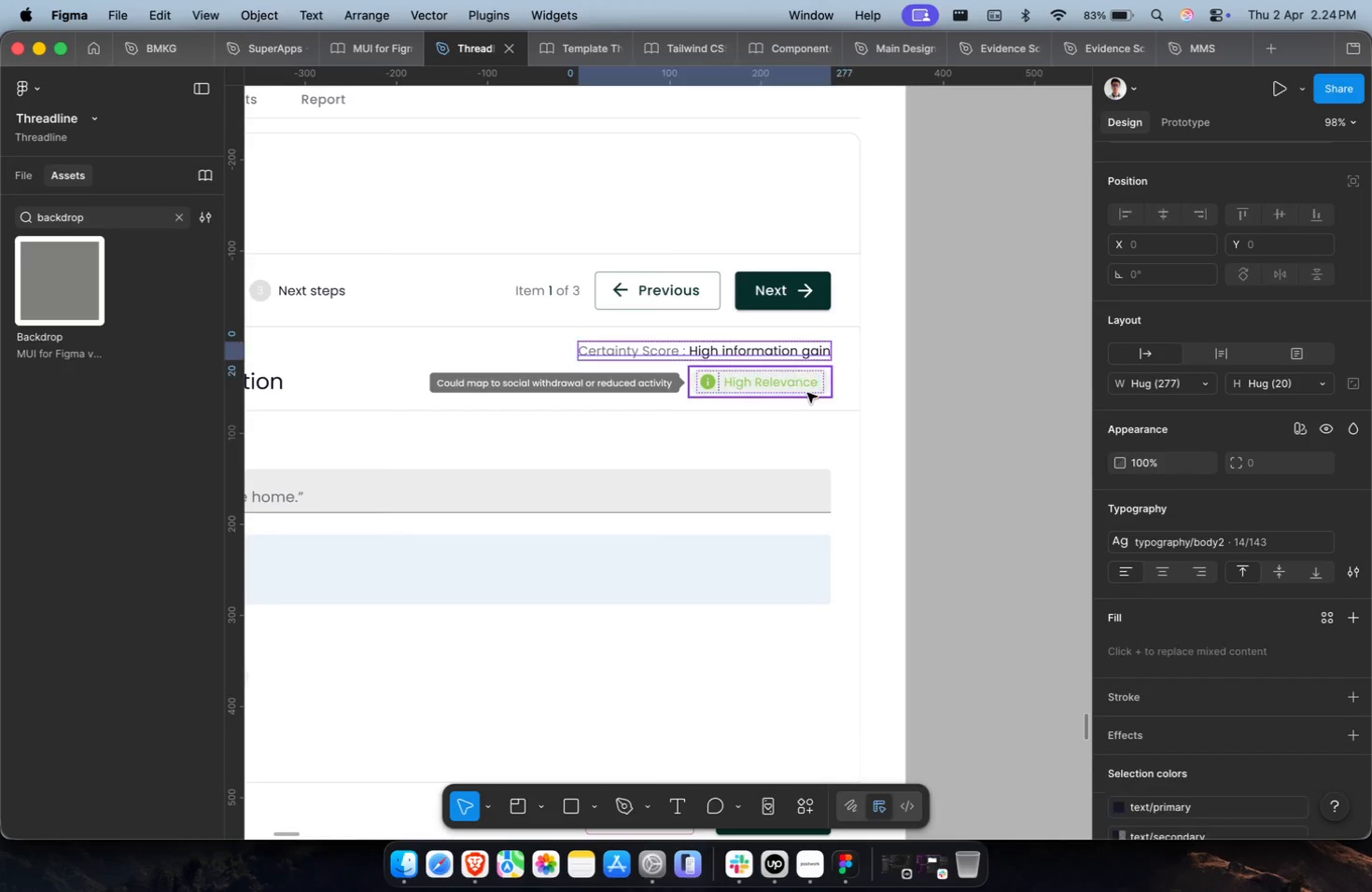 
scroll: coordinate [775, 347], scroll_direction: up, amount: 9.0
 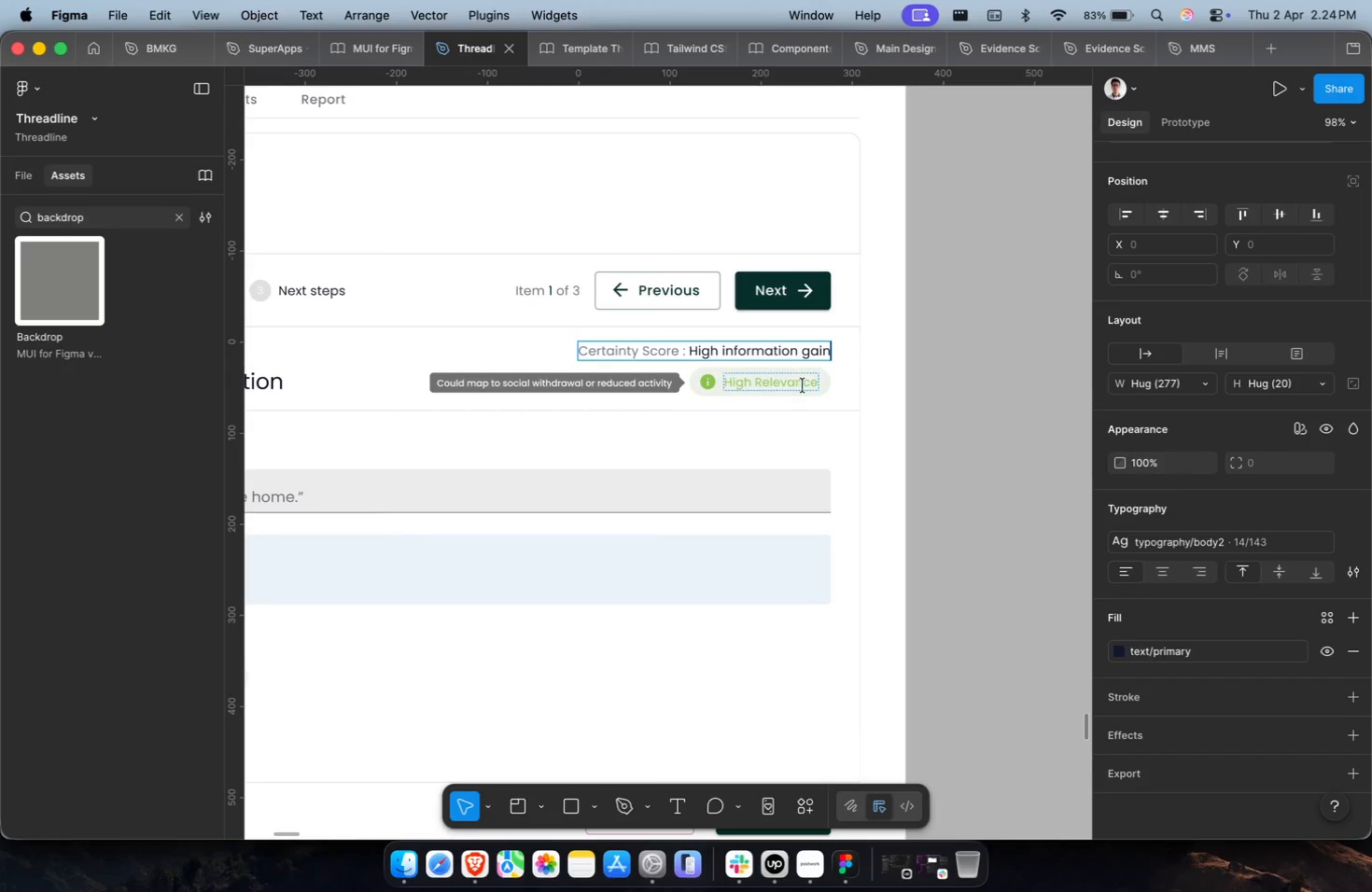 
hold_key(key=CommandLeft, duration=0.41)
 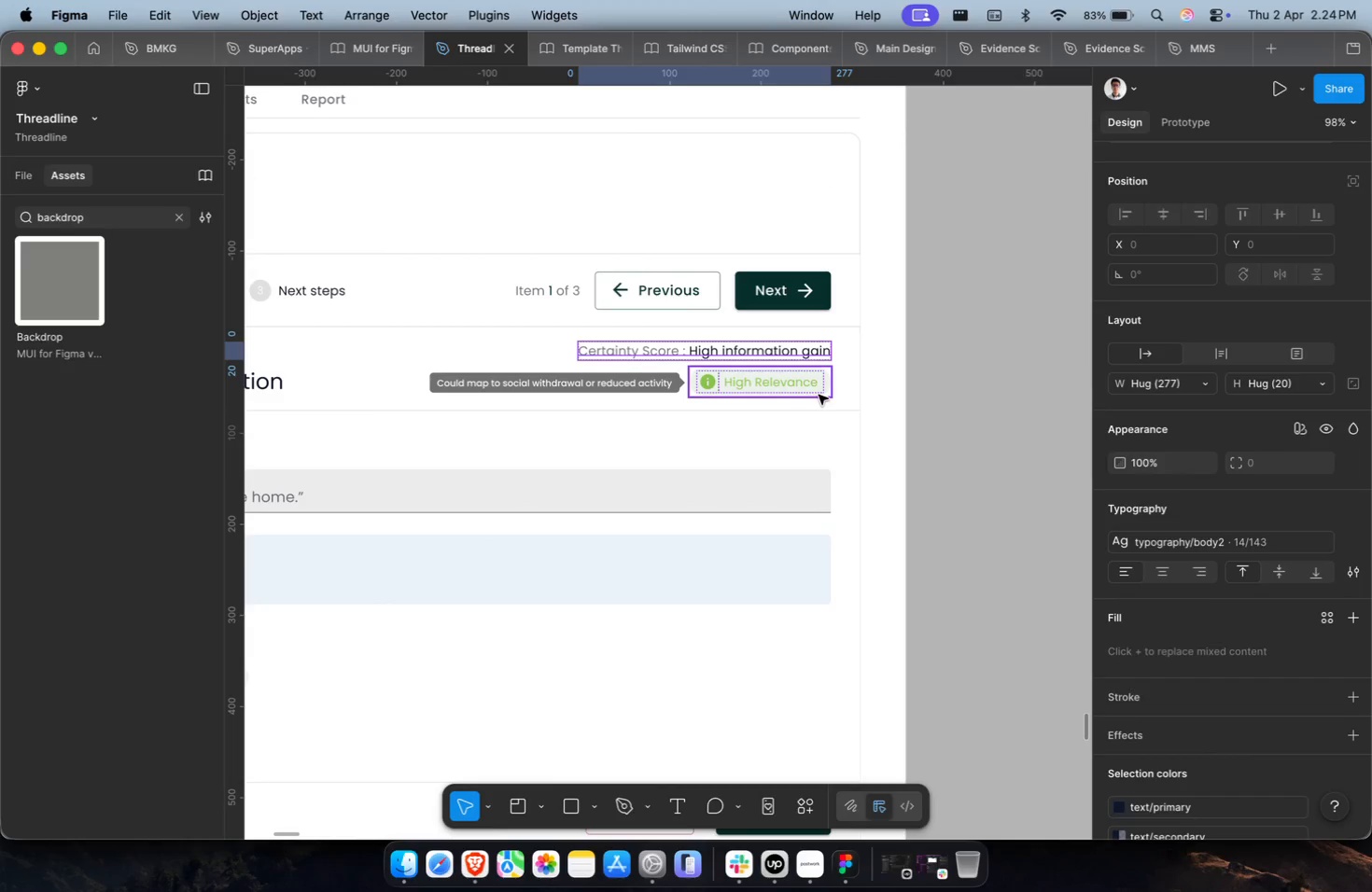 
left_click([819, 395])
 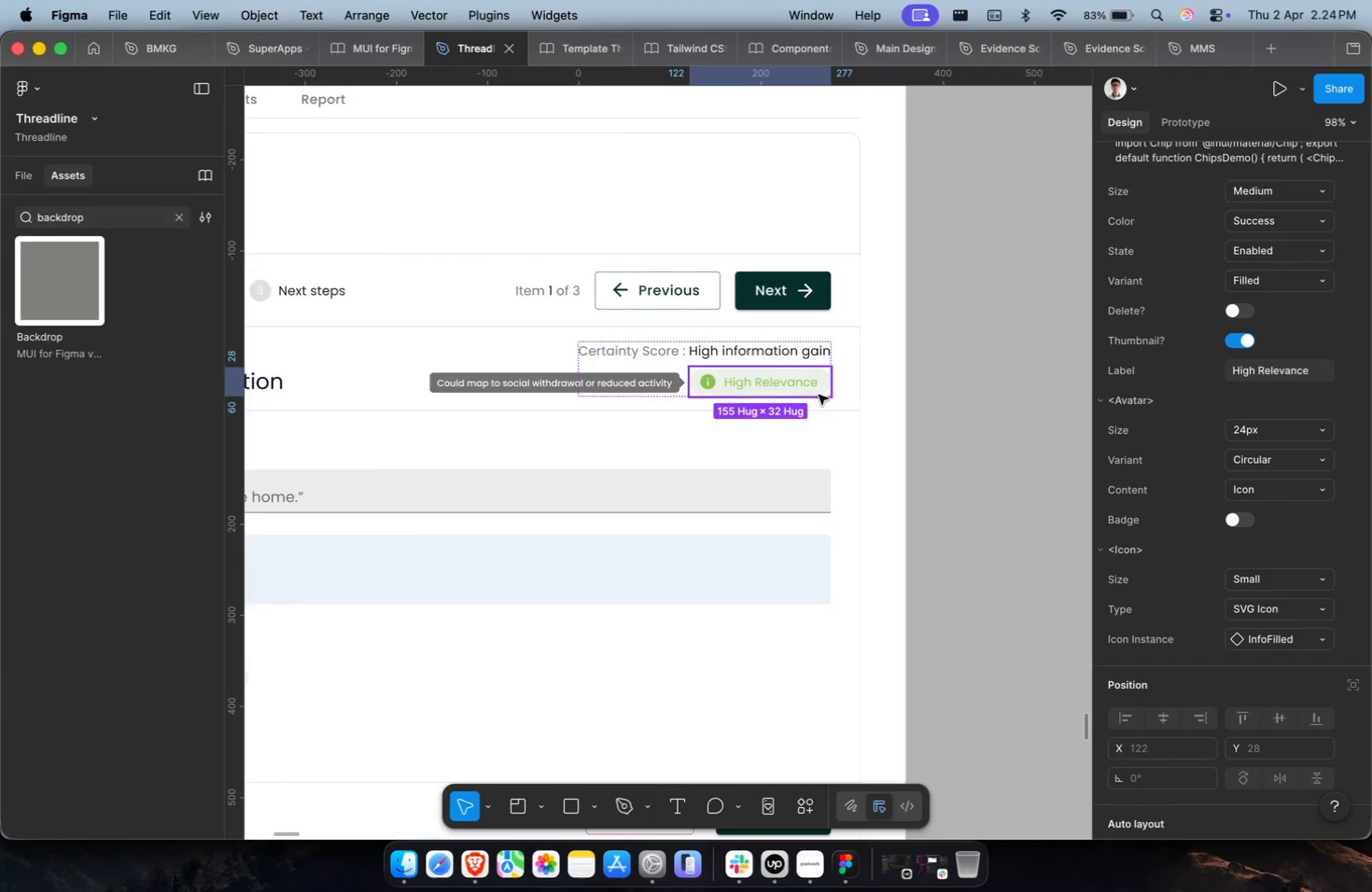 
key(Backspace)
 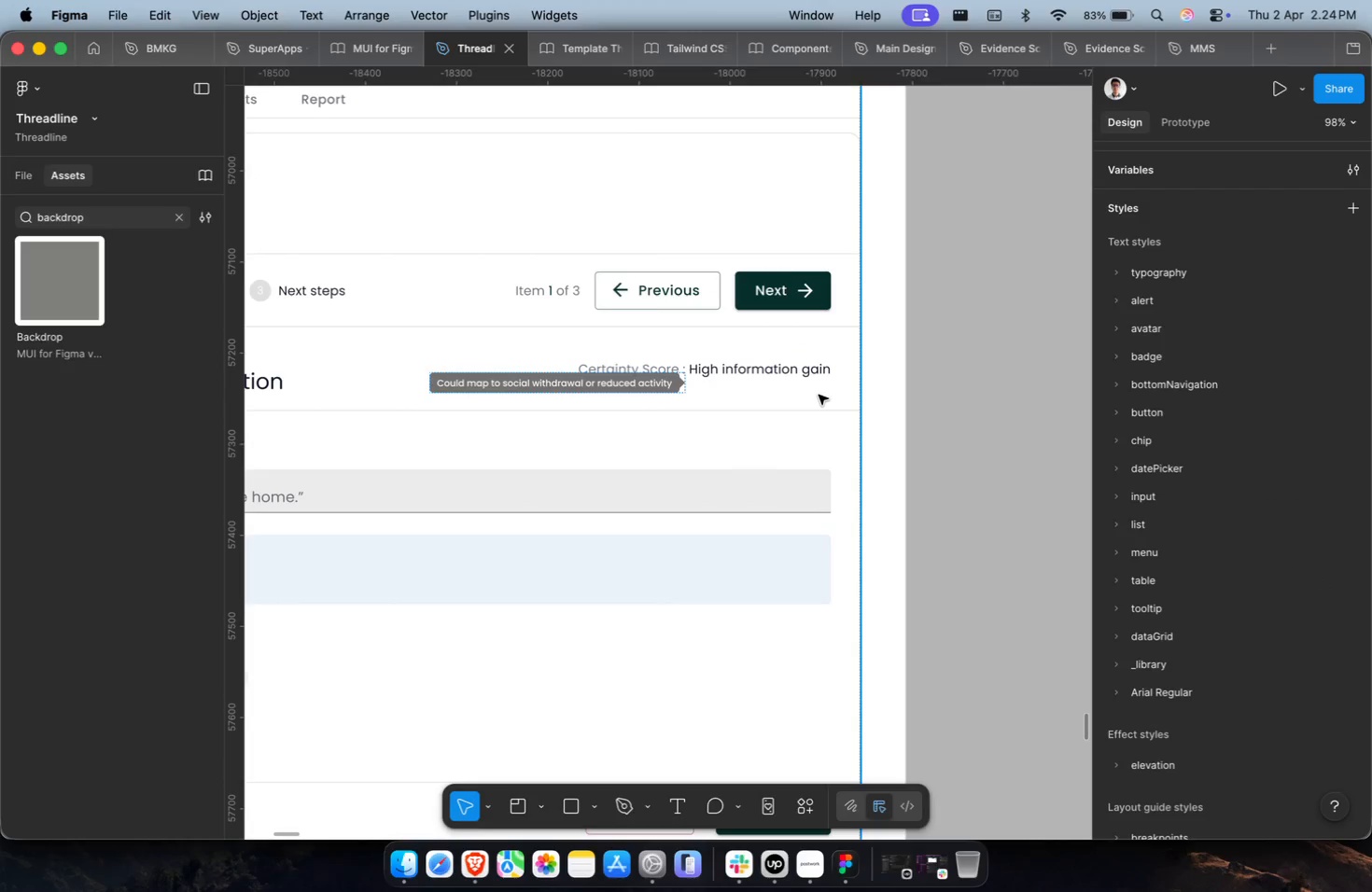 
hold_key(key=CommandLeft, duration=0.35)
 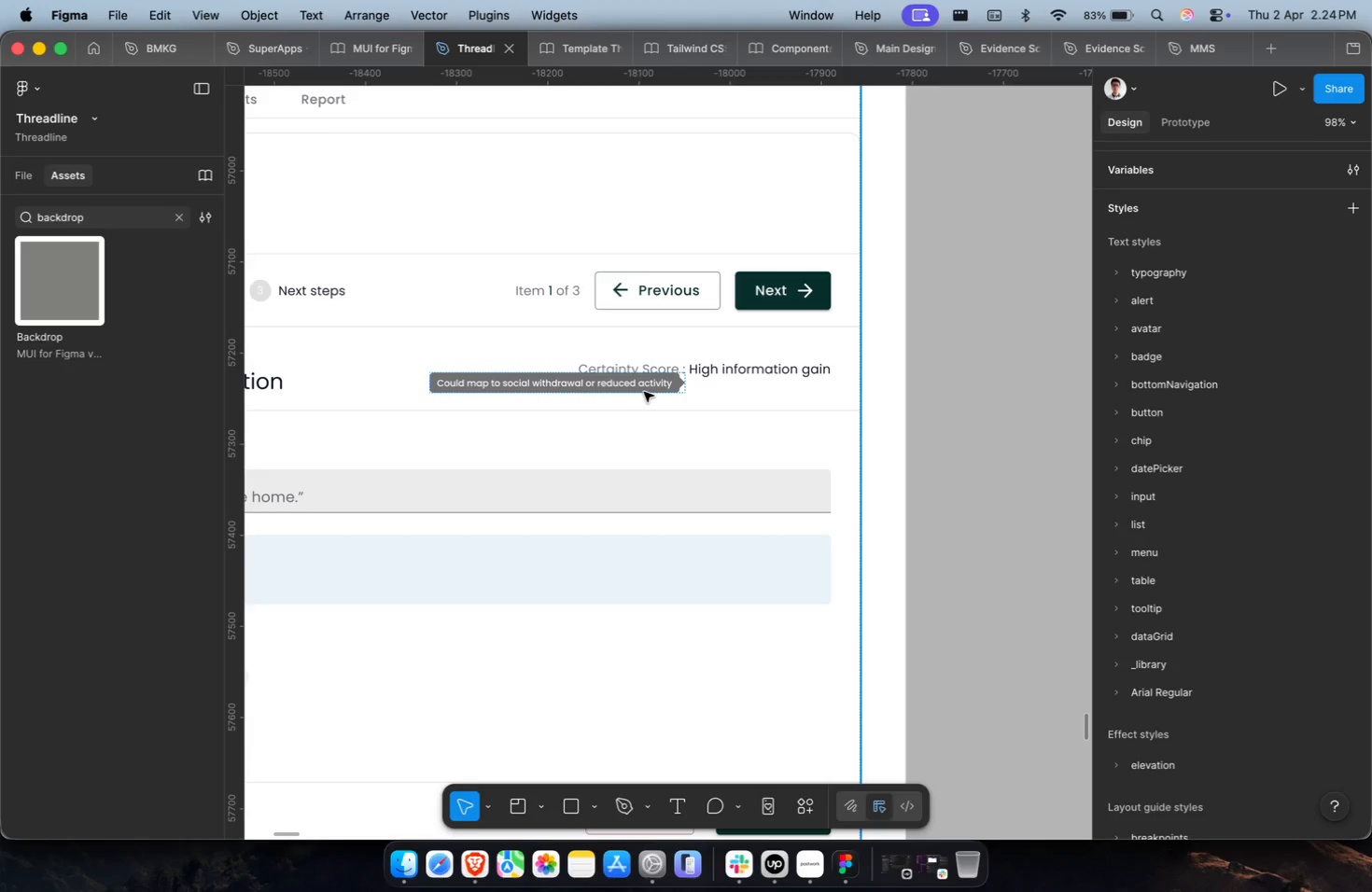 
left_click([647, 392])
 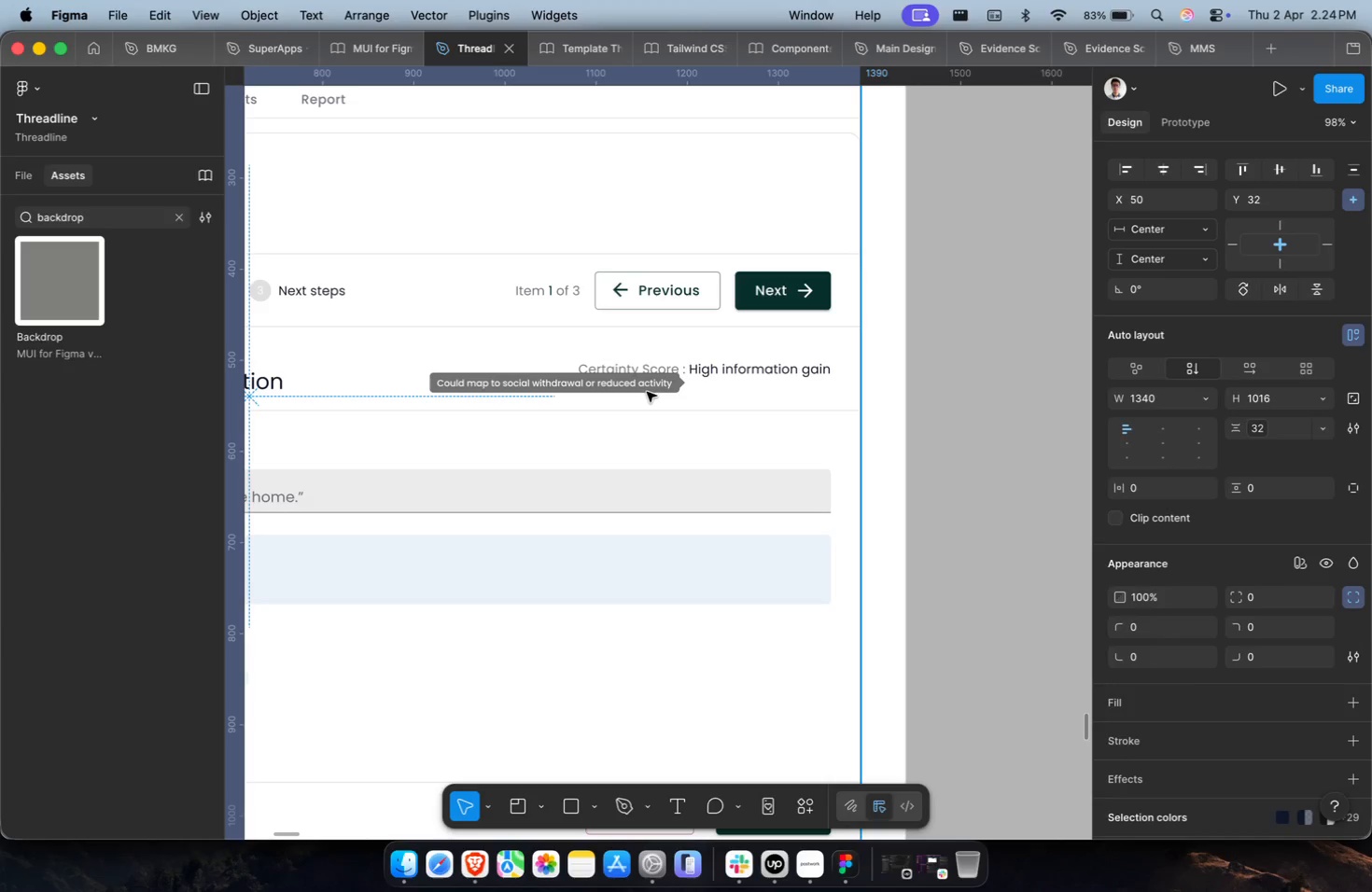 
hold_key(key=CommandLeft, duration=1.49)
left_click([674, 393])
 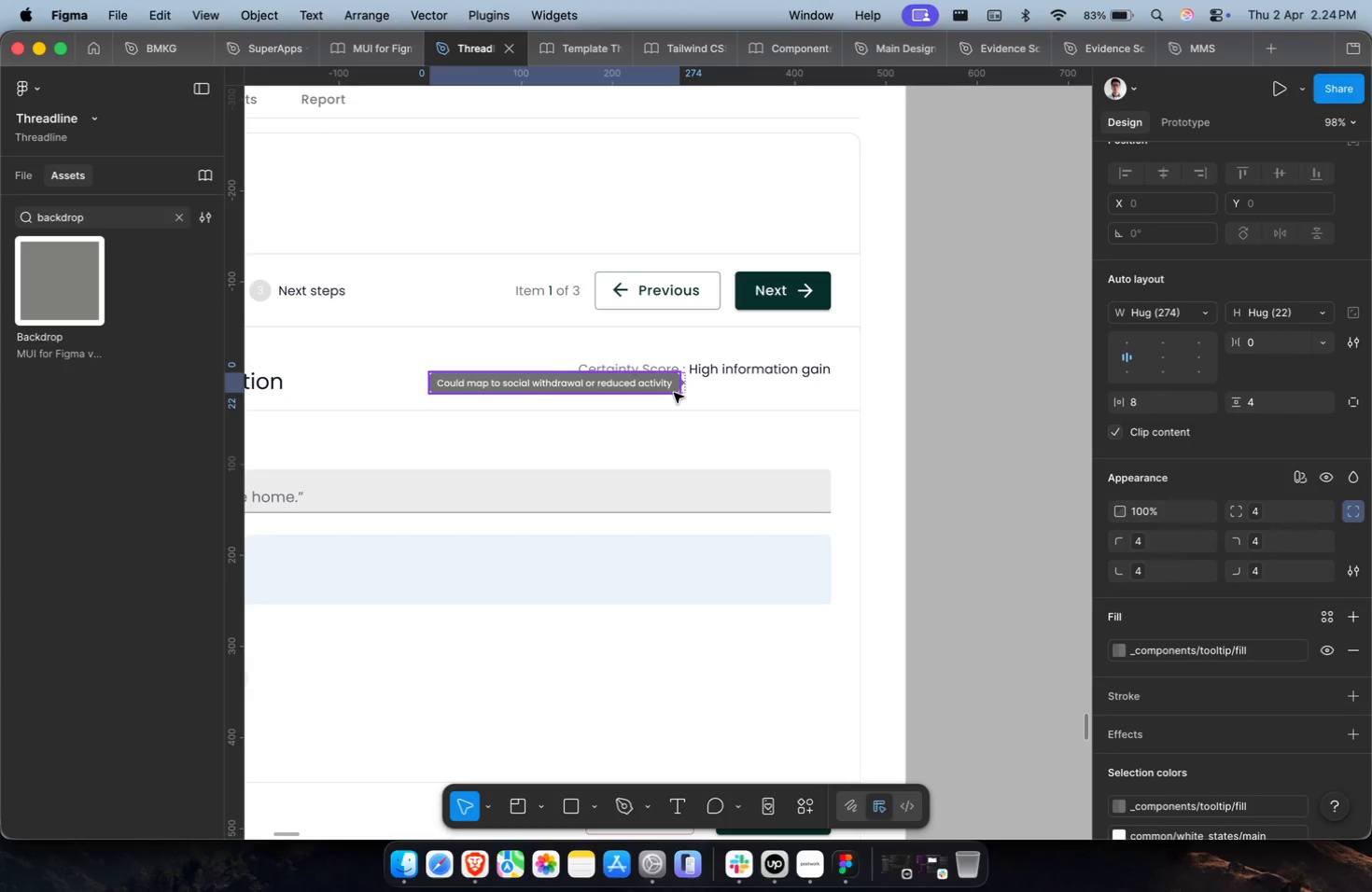 
key(Enter)
 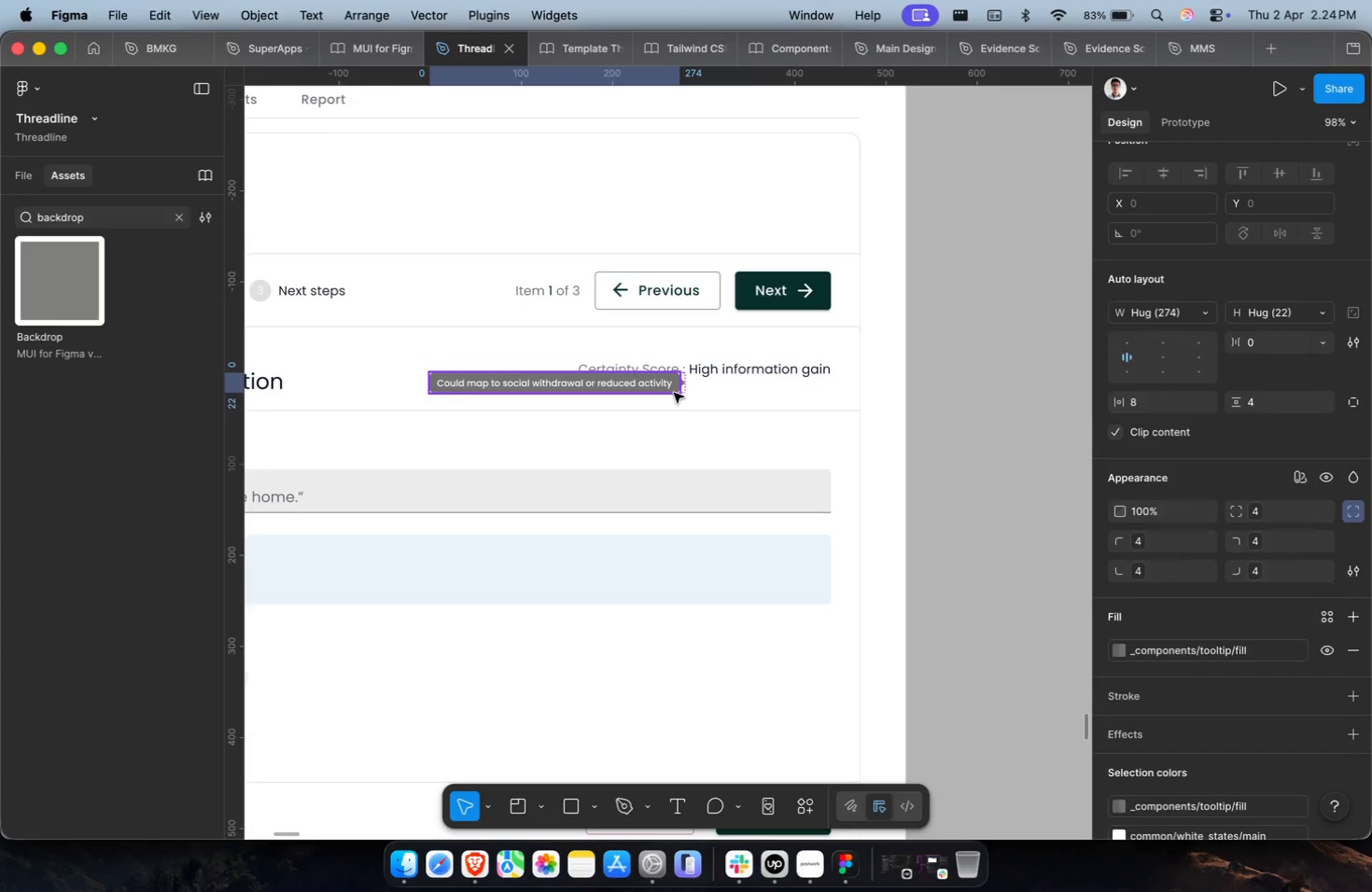 
hold_key(key=ShiftLeft, duration=0.33)
 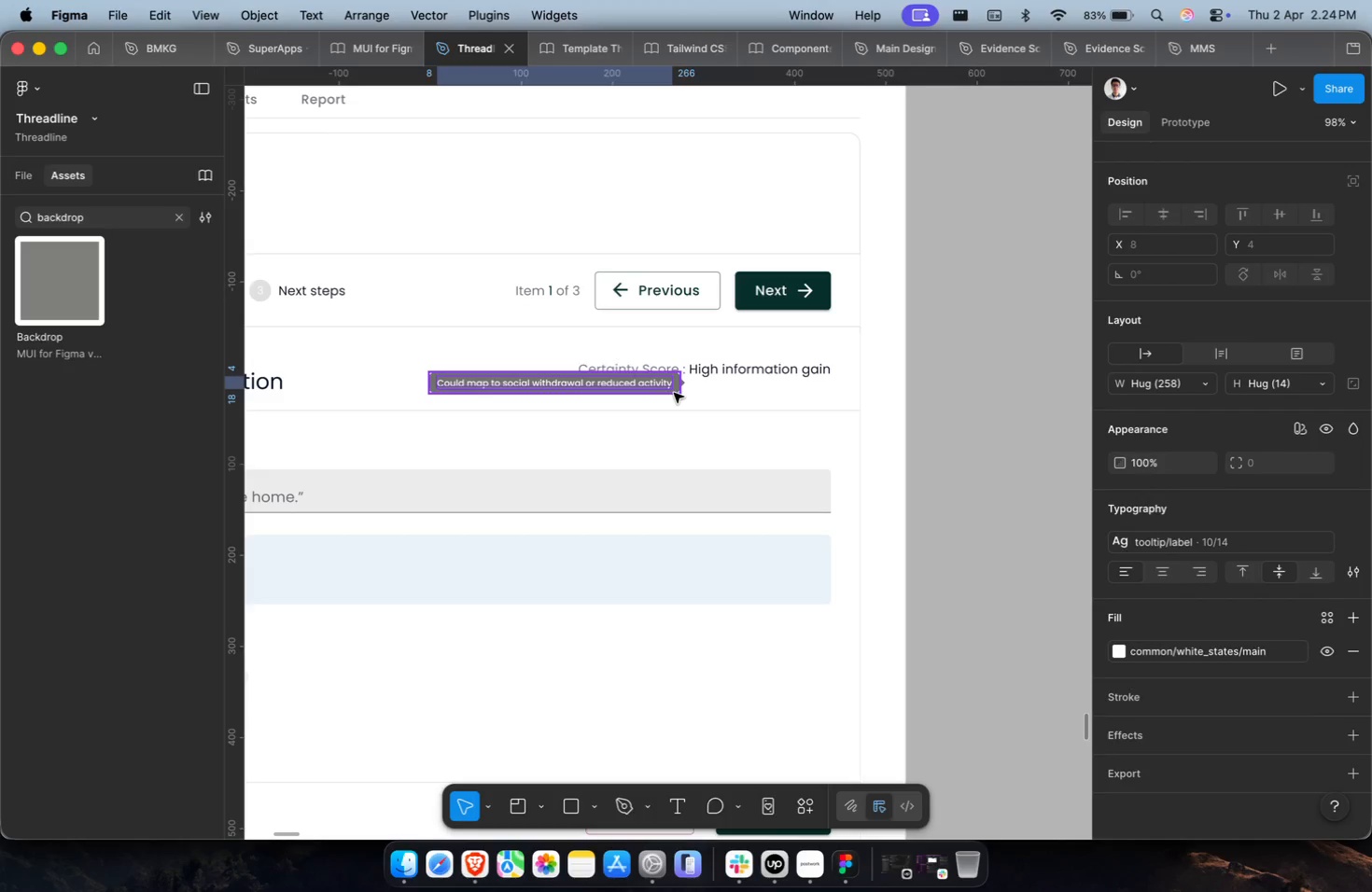 
key(Meta+CommandLeft)
 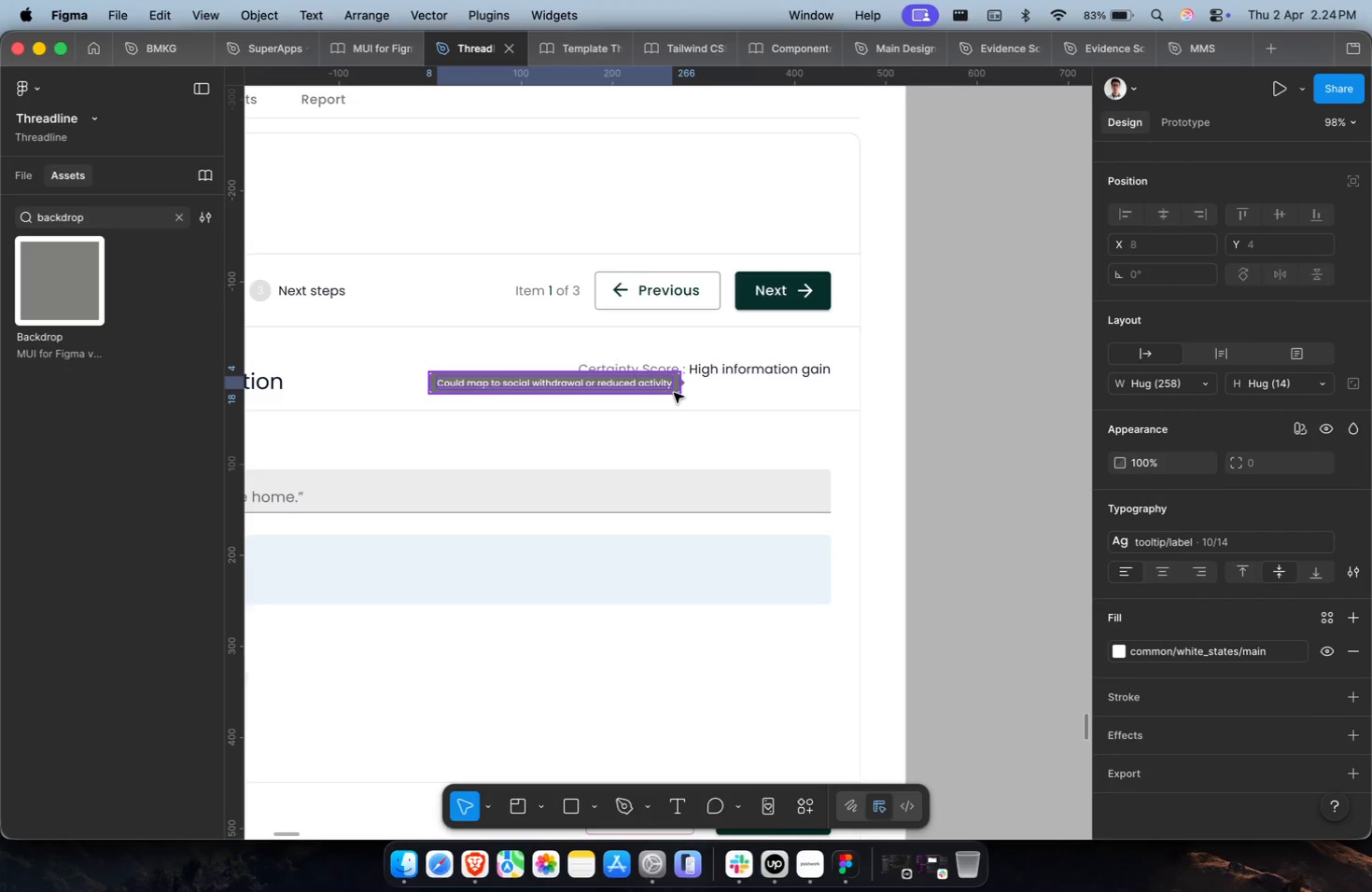 
key(Meta+Z)
 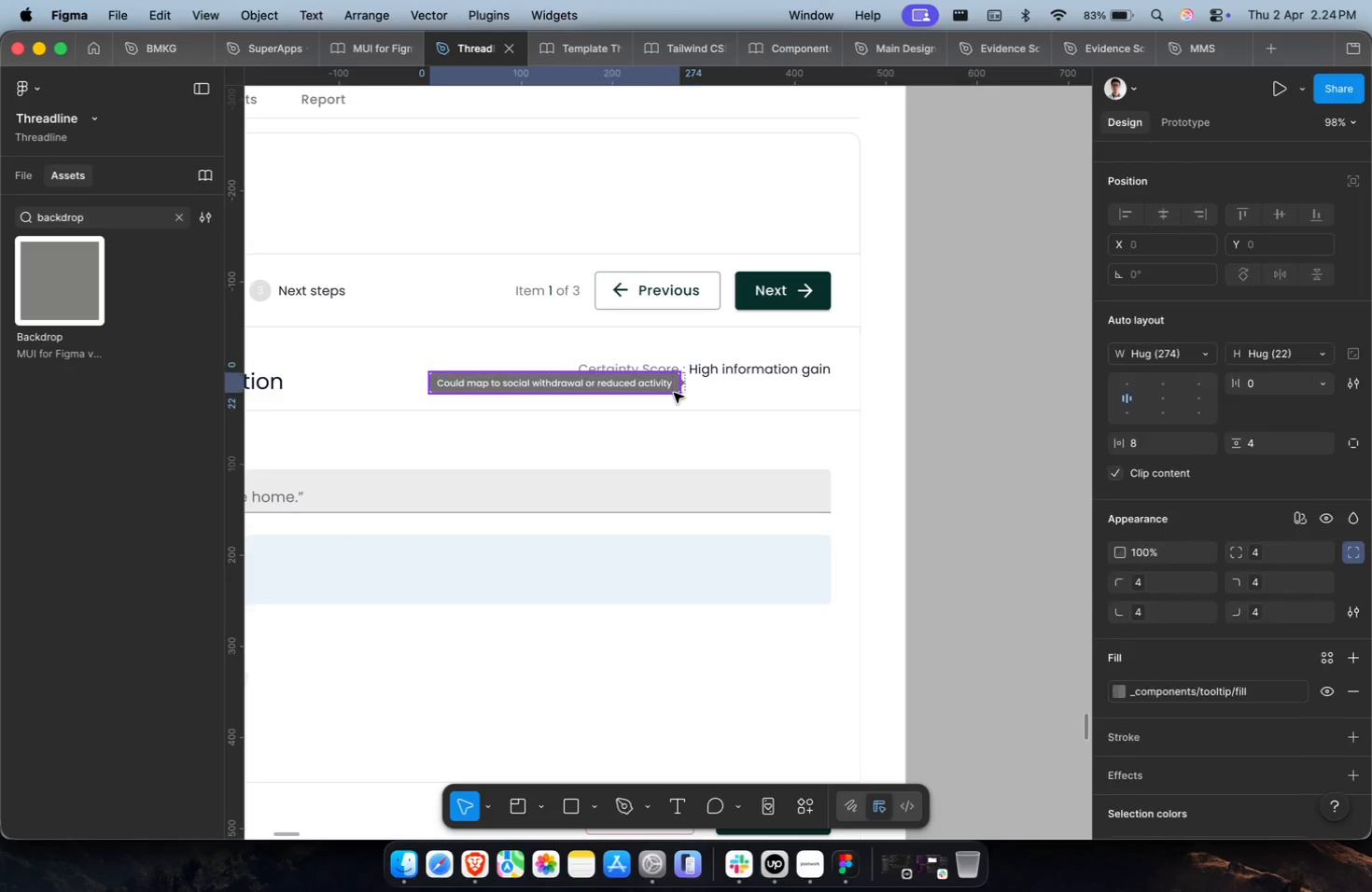 
key(Shift+Enter)
 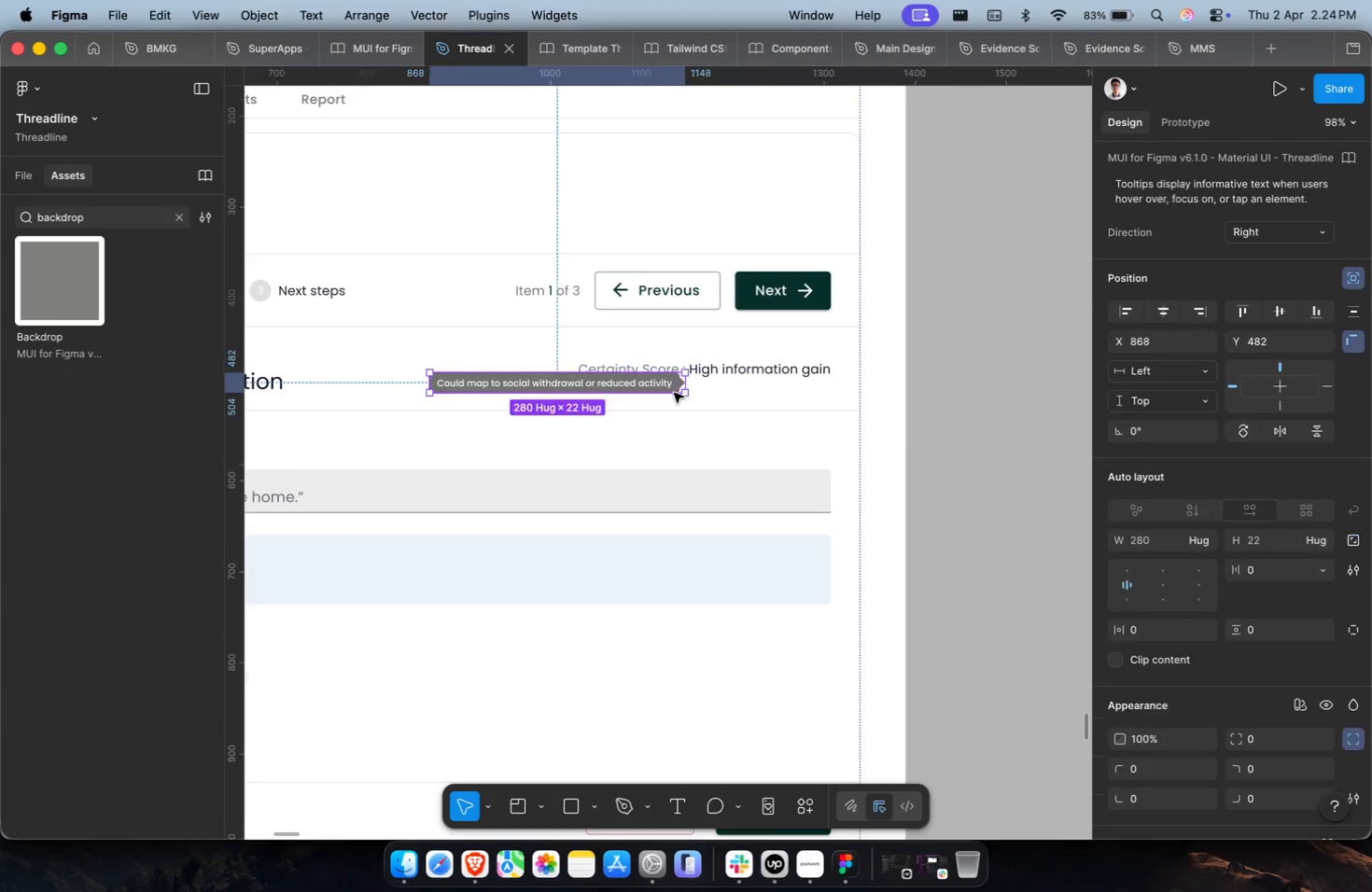 
key(Shift+Enter)
 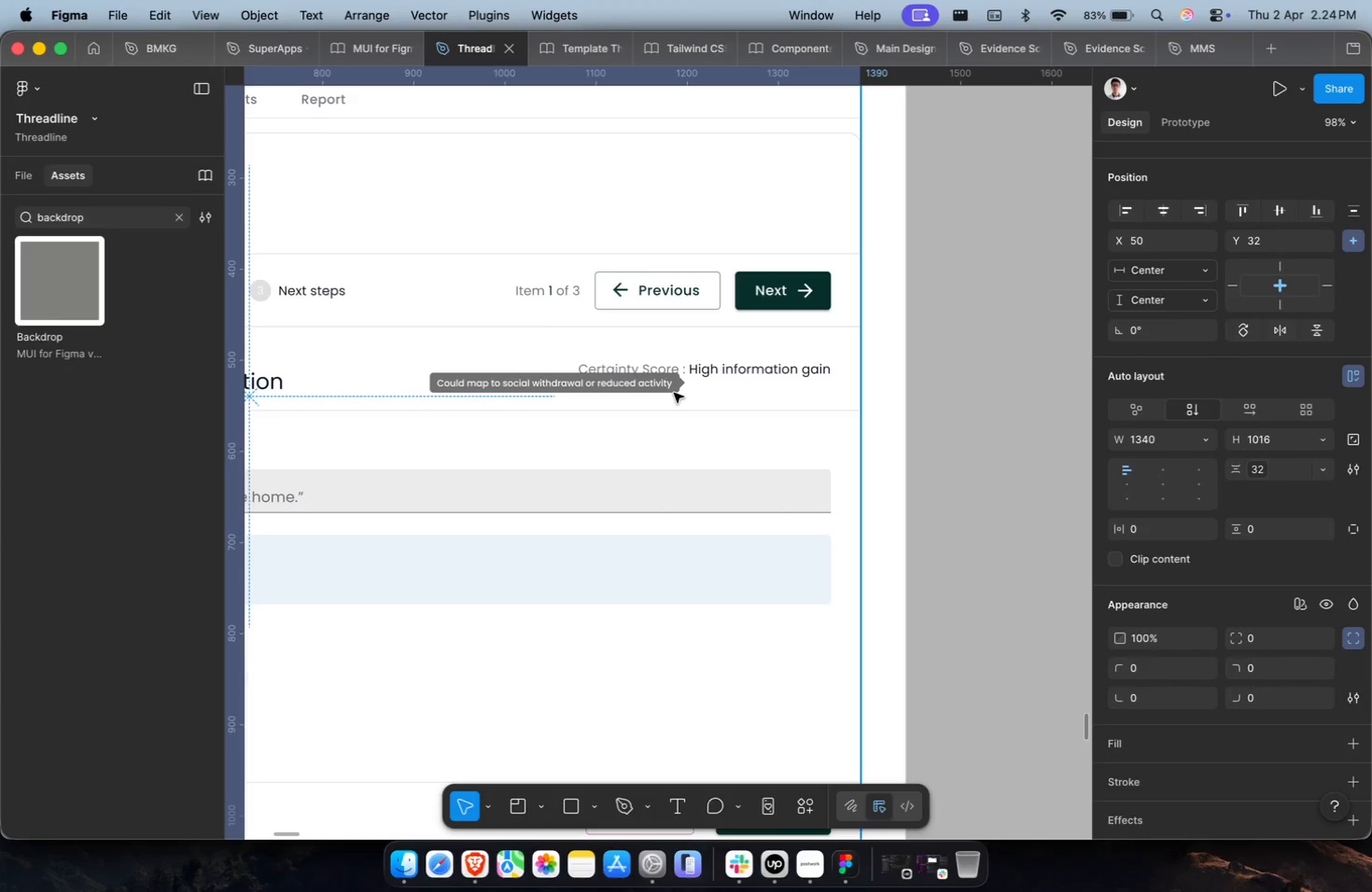 
key(Meta+CommandLeft)
 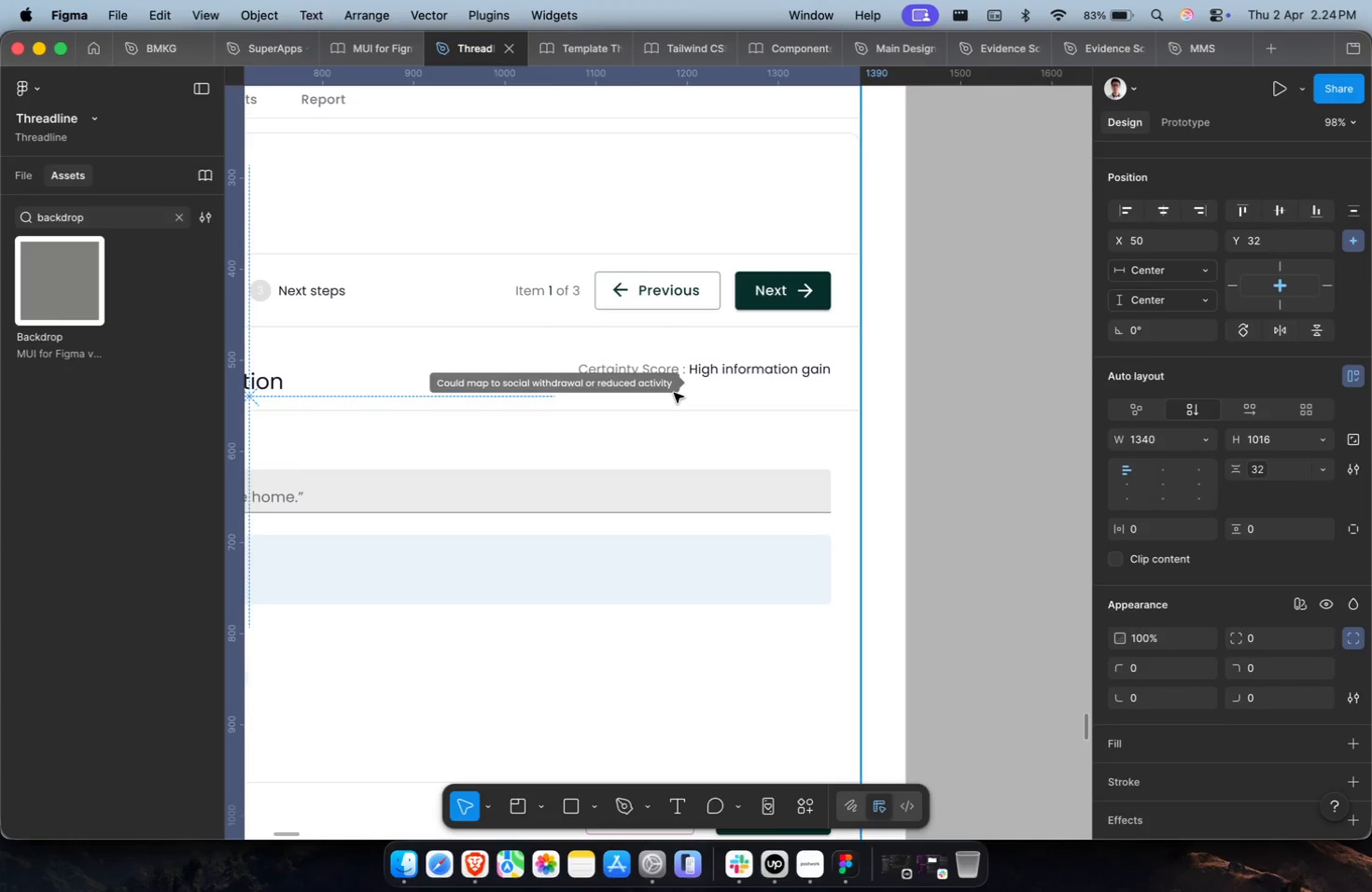 
key(Meta+Z)
 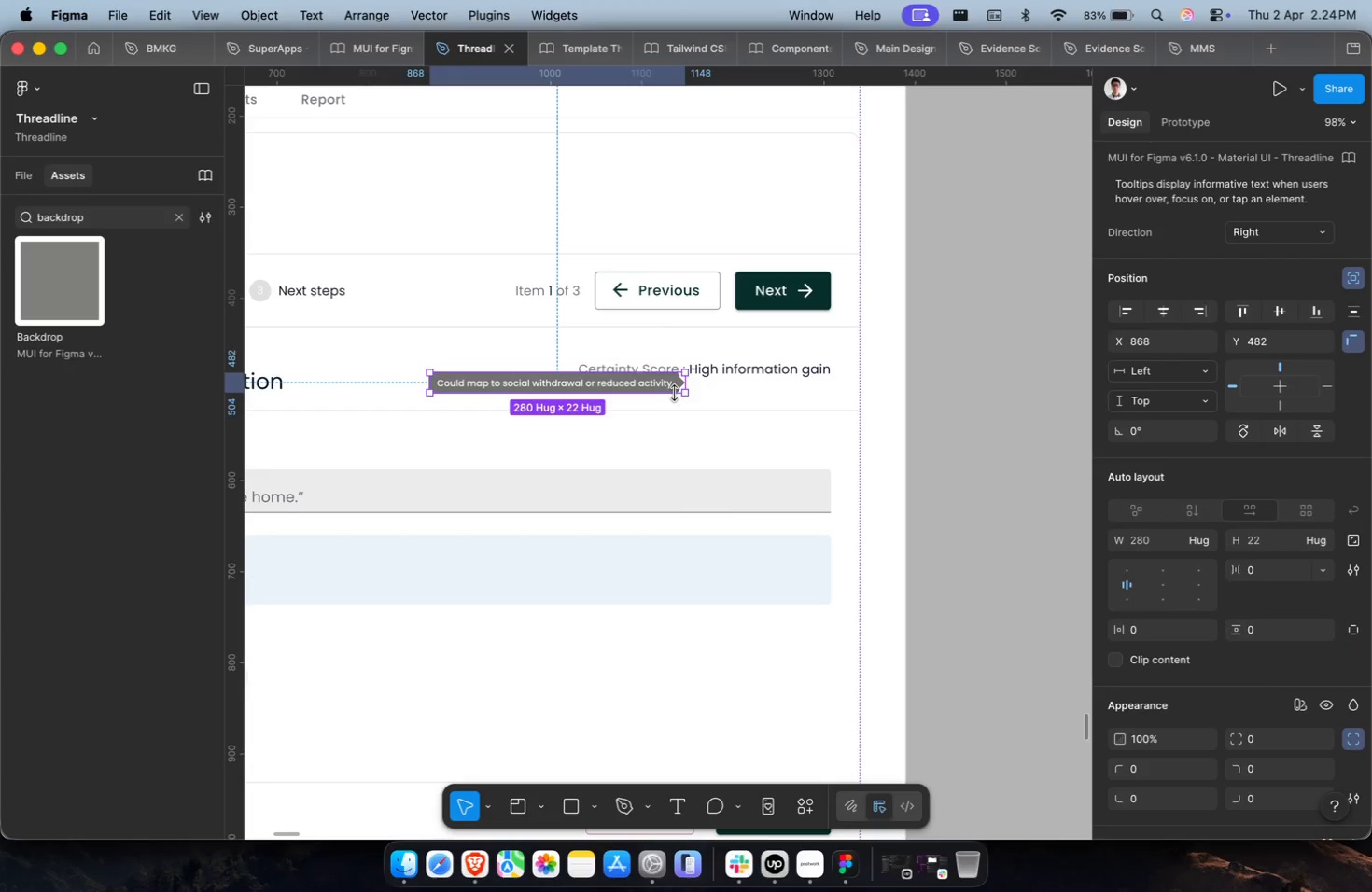 
key(Backspace)
 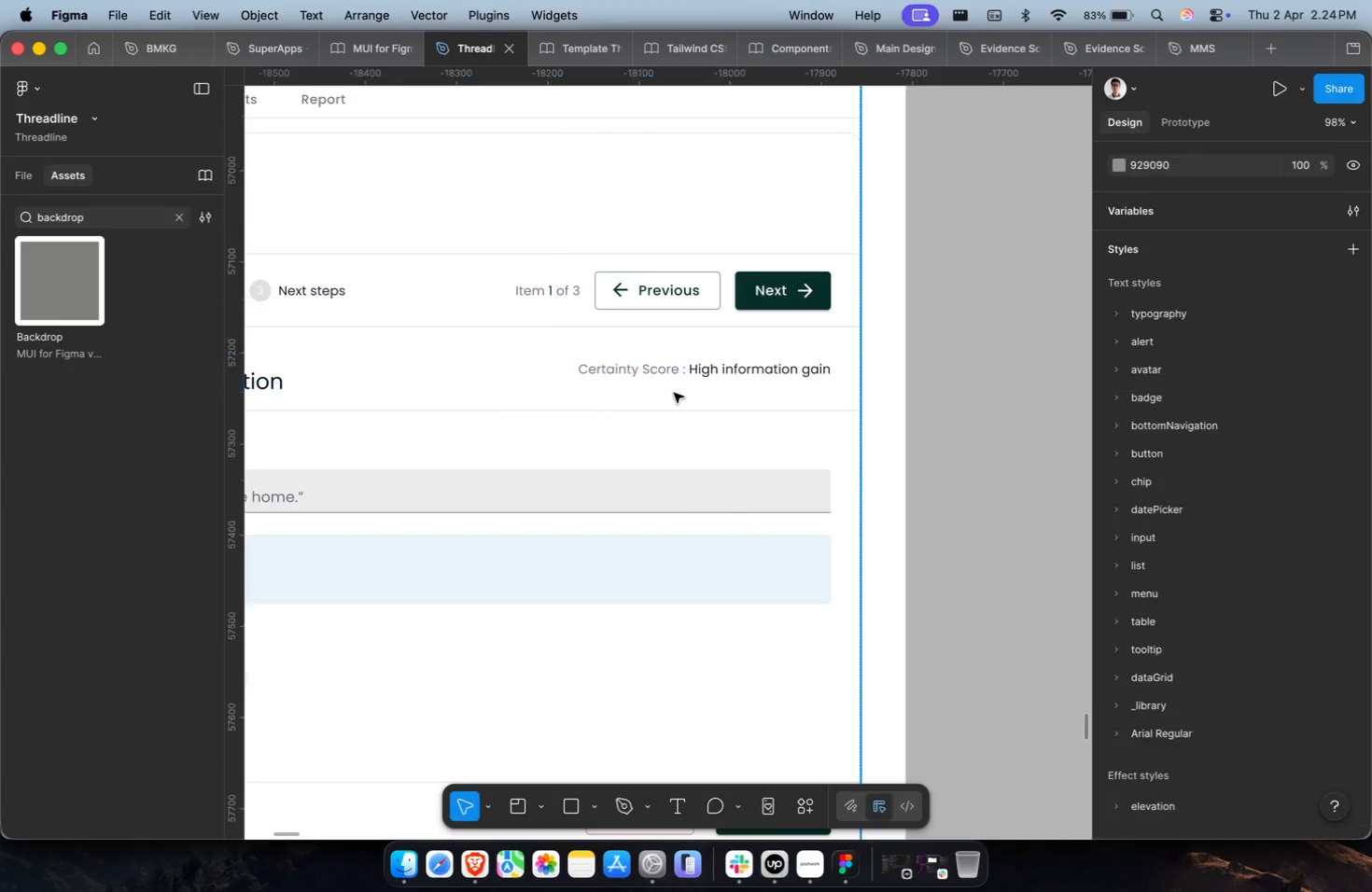 
hold_key(key=CommandLeft, duration=0.49)
hold_key(key=ShiftLeft, duration=0.61)
scroll: coordinate [679, 395], scroll_direction: down, amount: 4.0
 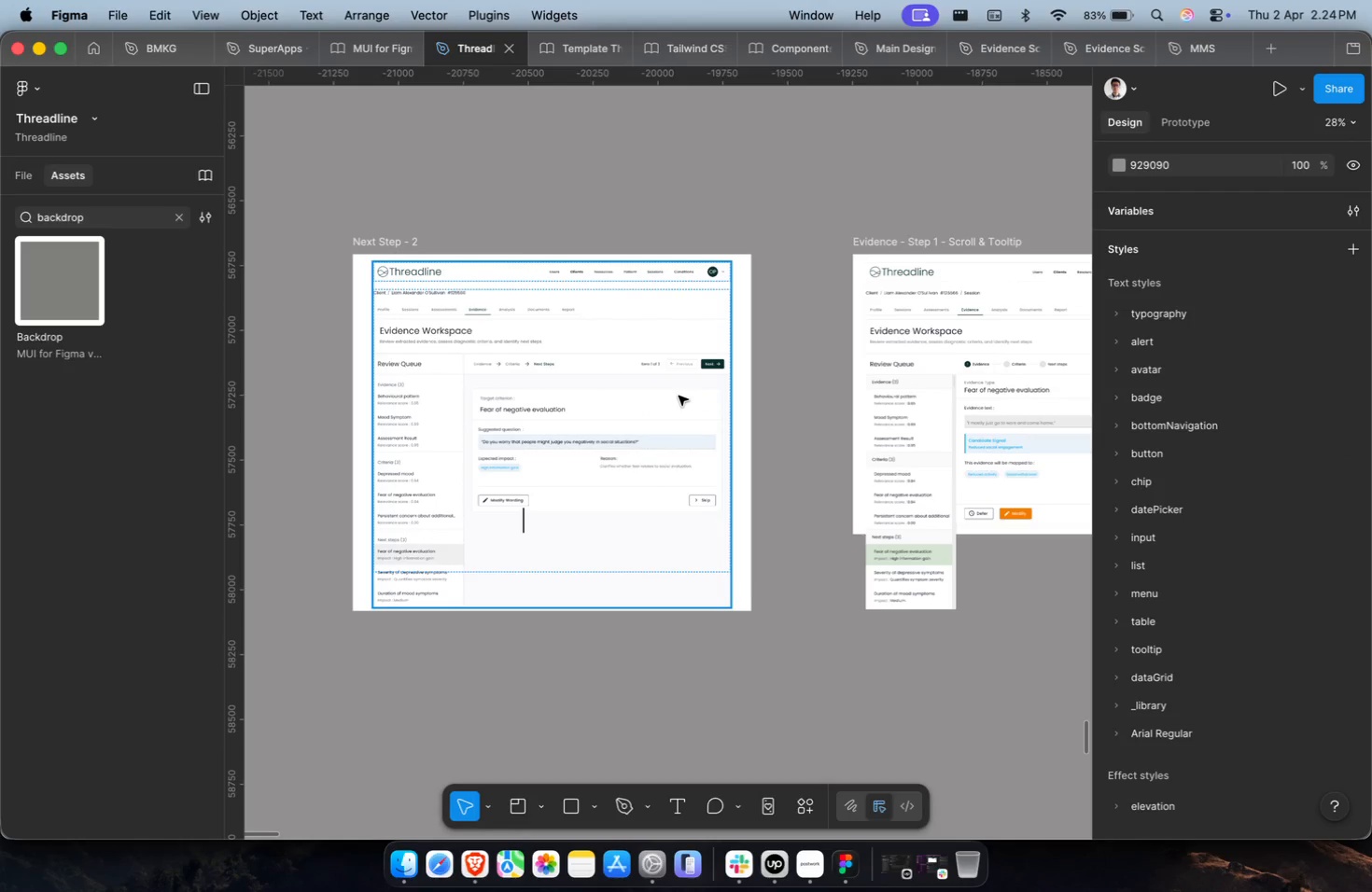 
hold_key(key=CommandLeft, duration=0.7)
scroll: coordinate [656, 452], scroll_direction: up, amount: 7.0
 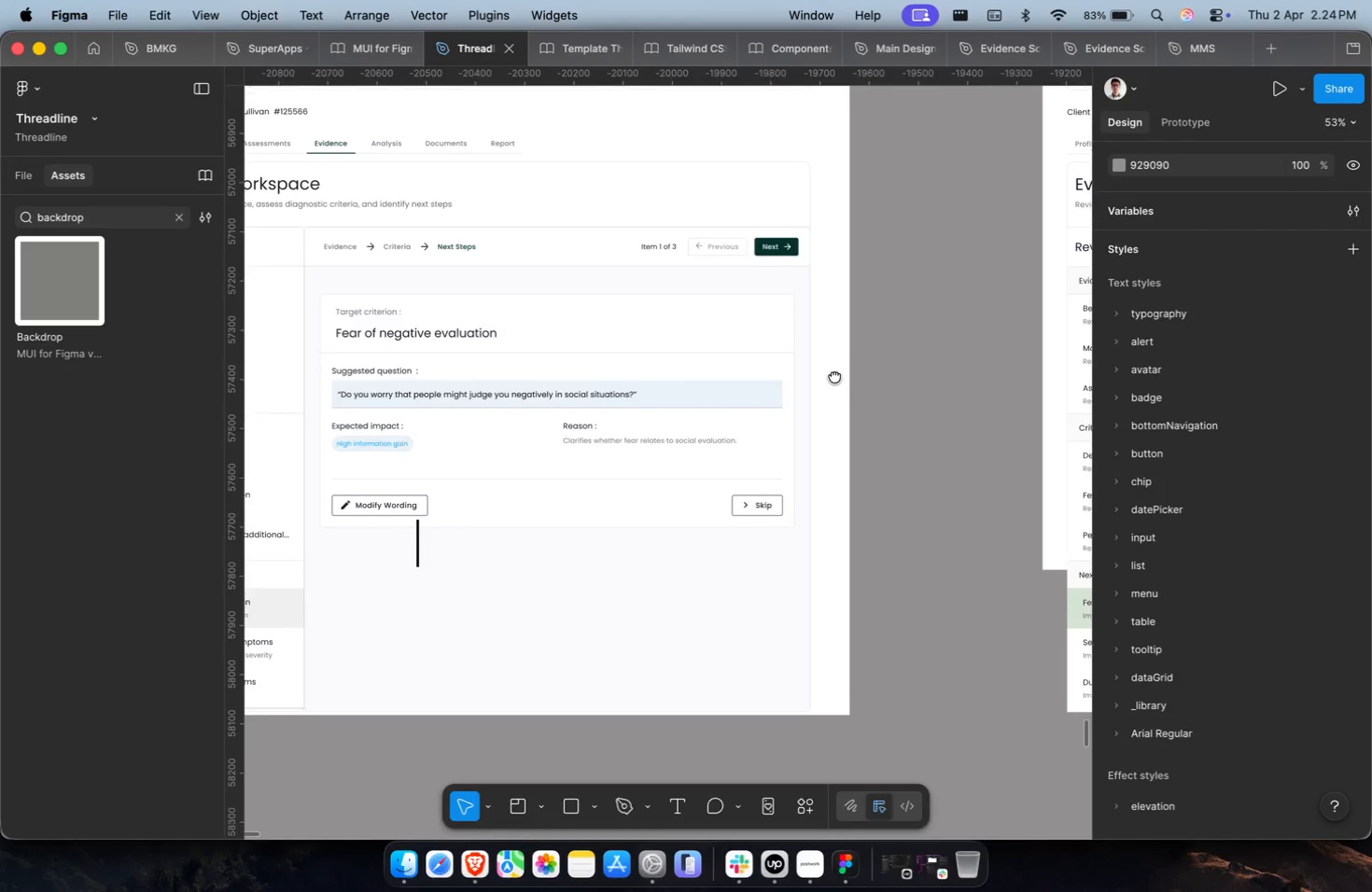 
hold_key(key=CommandLeft, duration=0.33)
 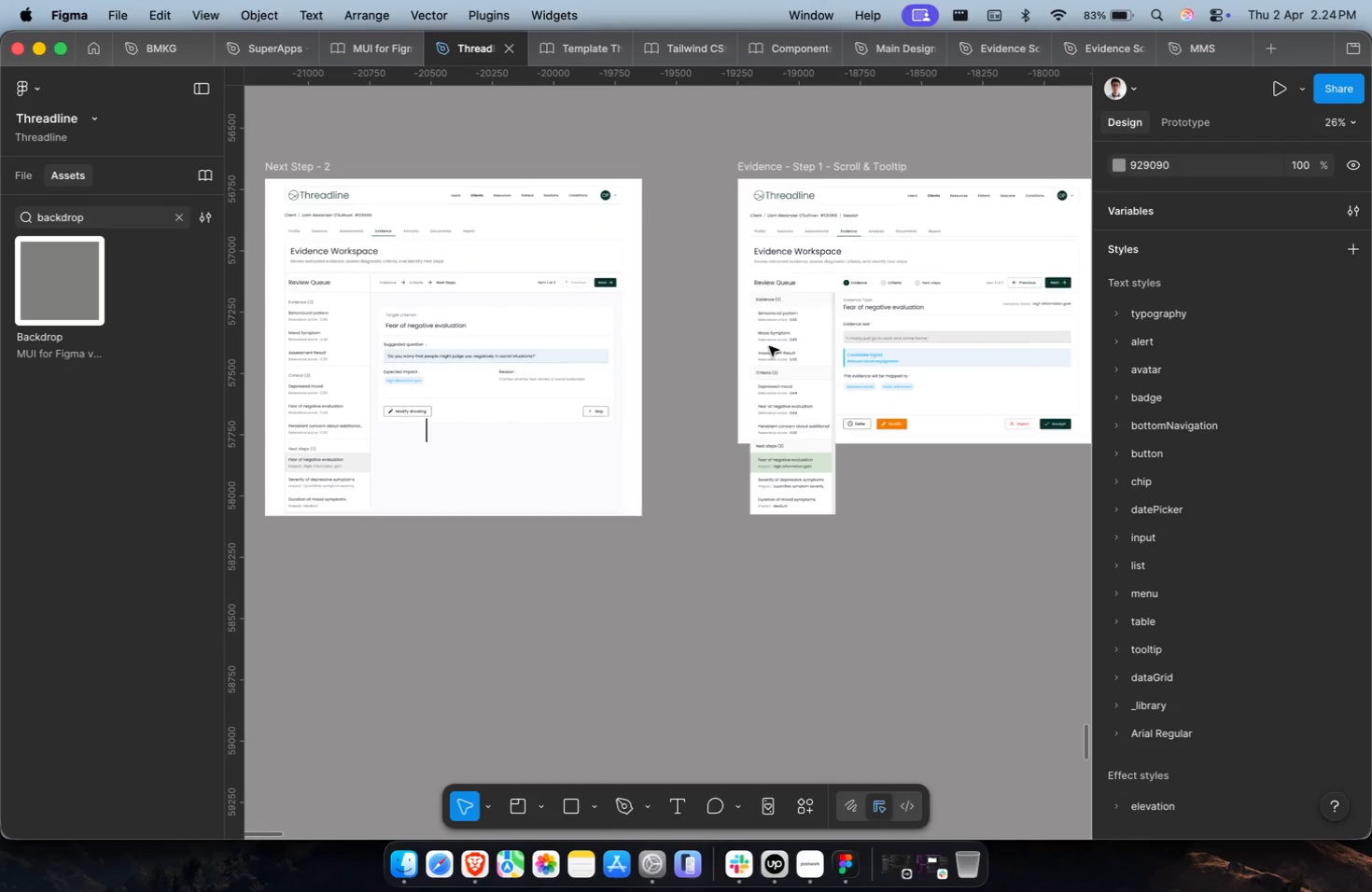 
key(Shift+ShiftLeft)
 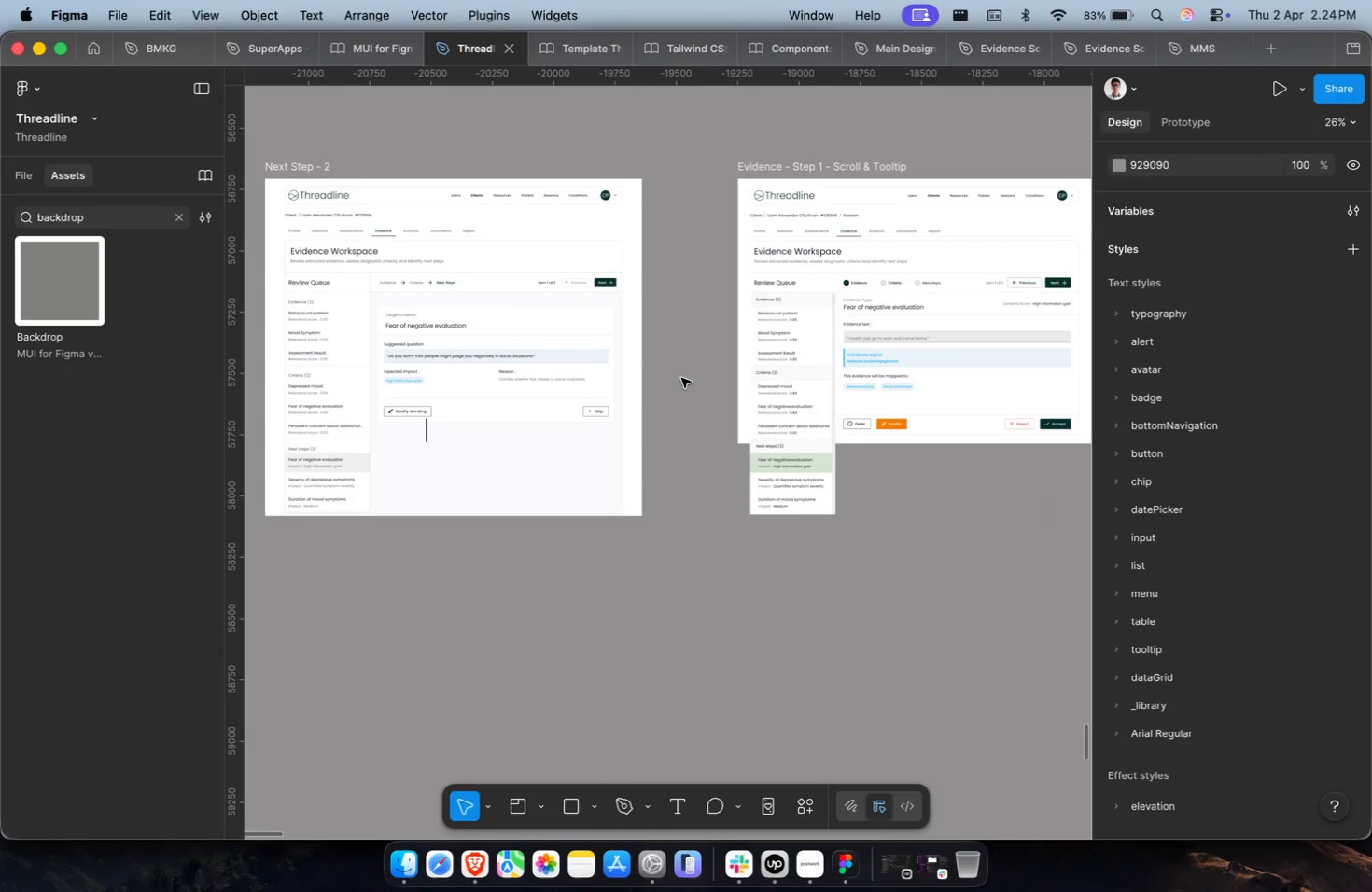 
scroll: coordinate [769, 346], scroll_direction: down, amount: 11.0
 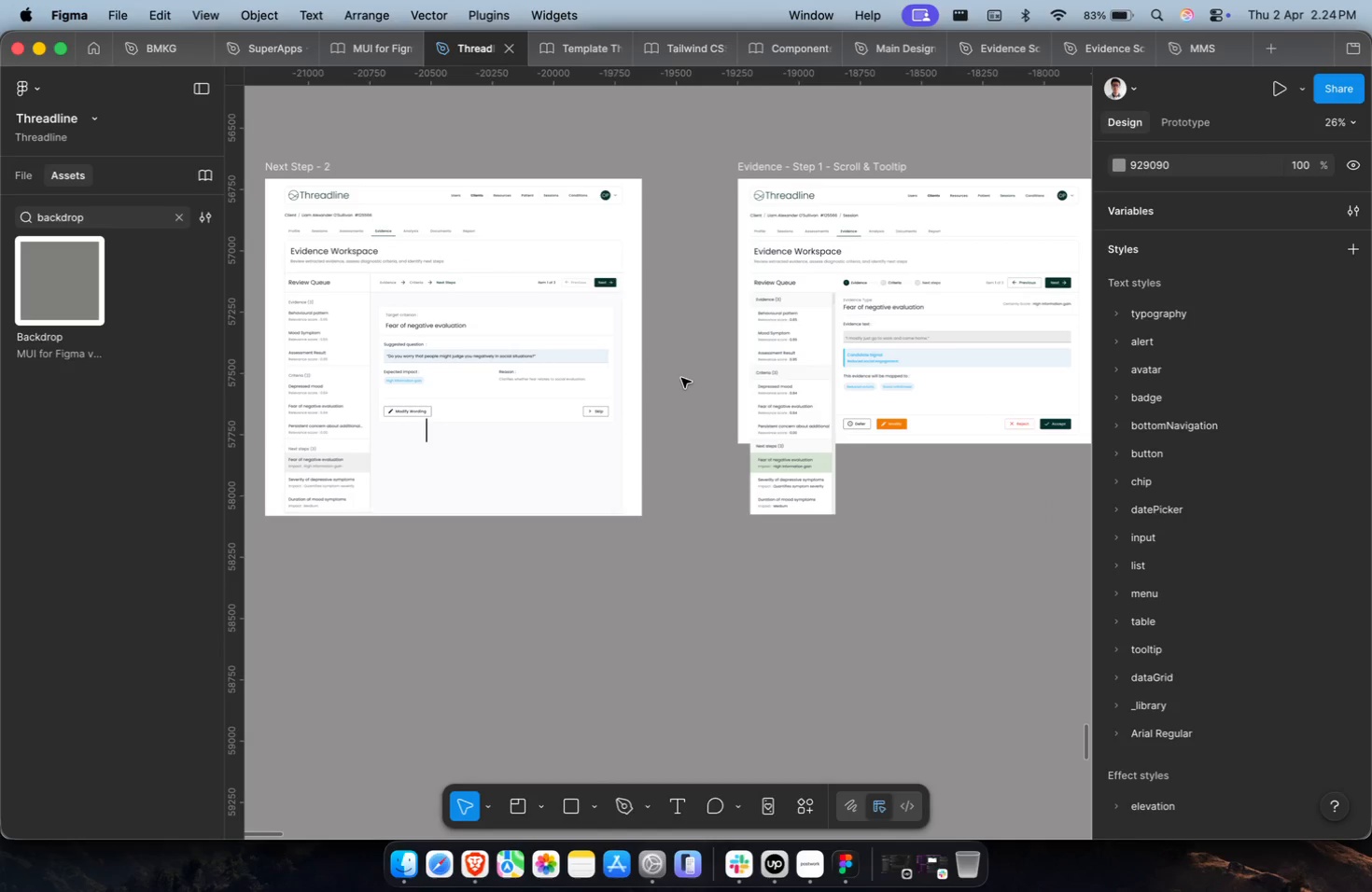 
key(Shift+ShiftLeft)
 